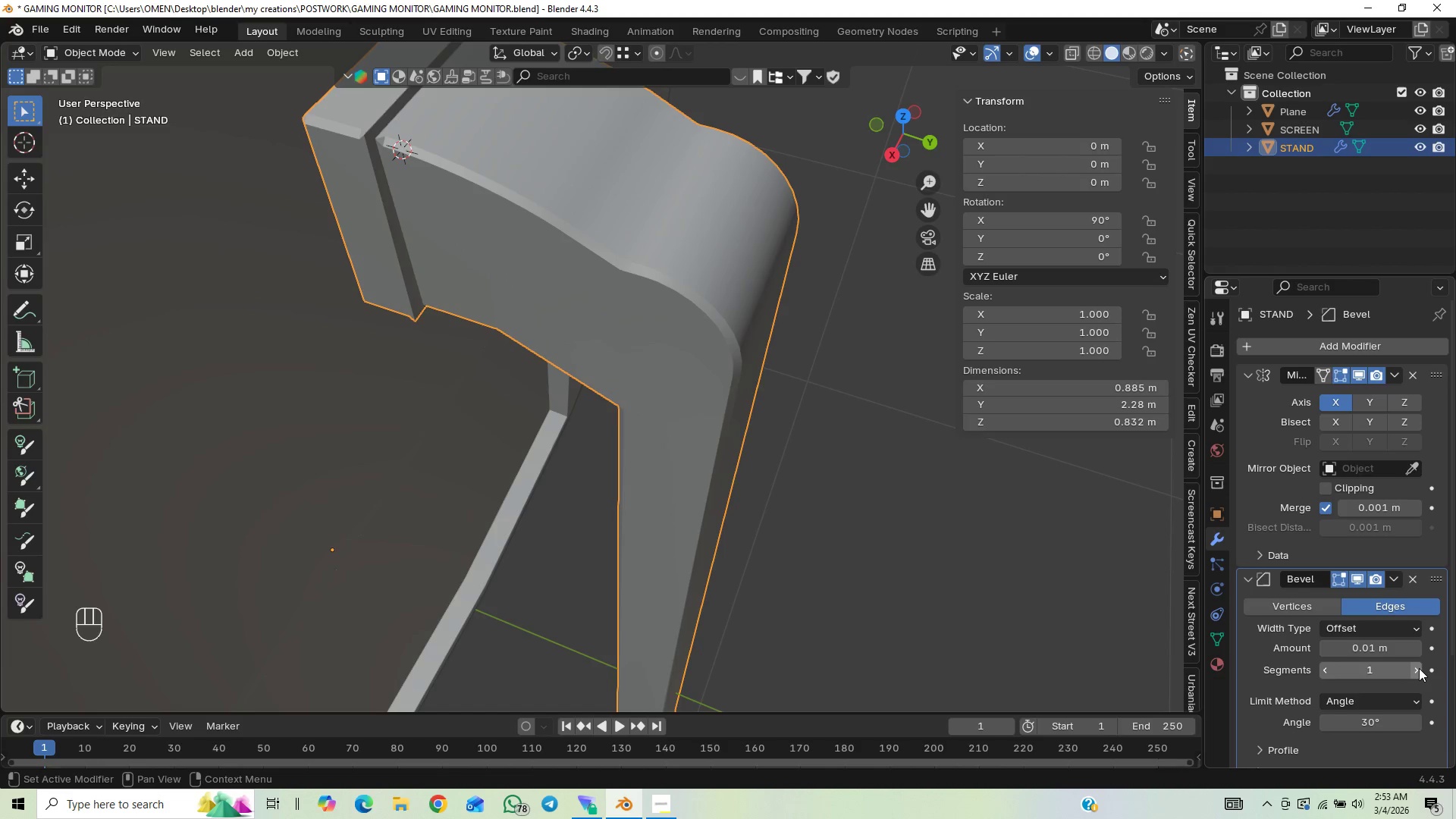 
left_click([1419, 668])
 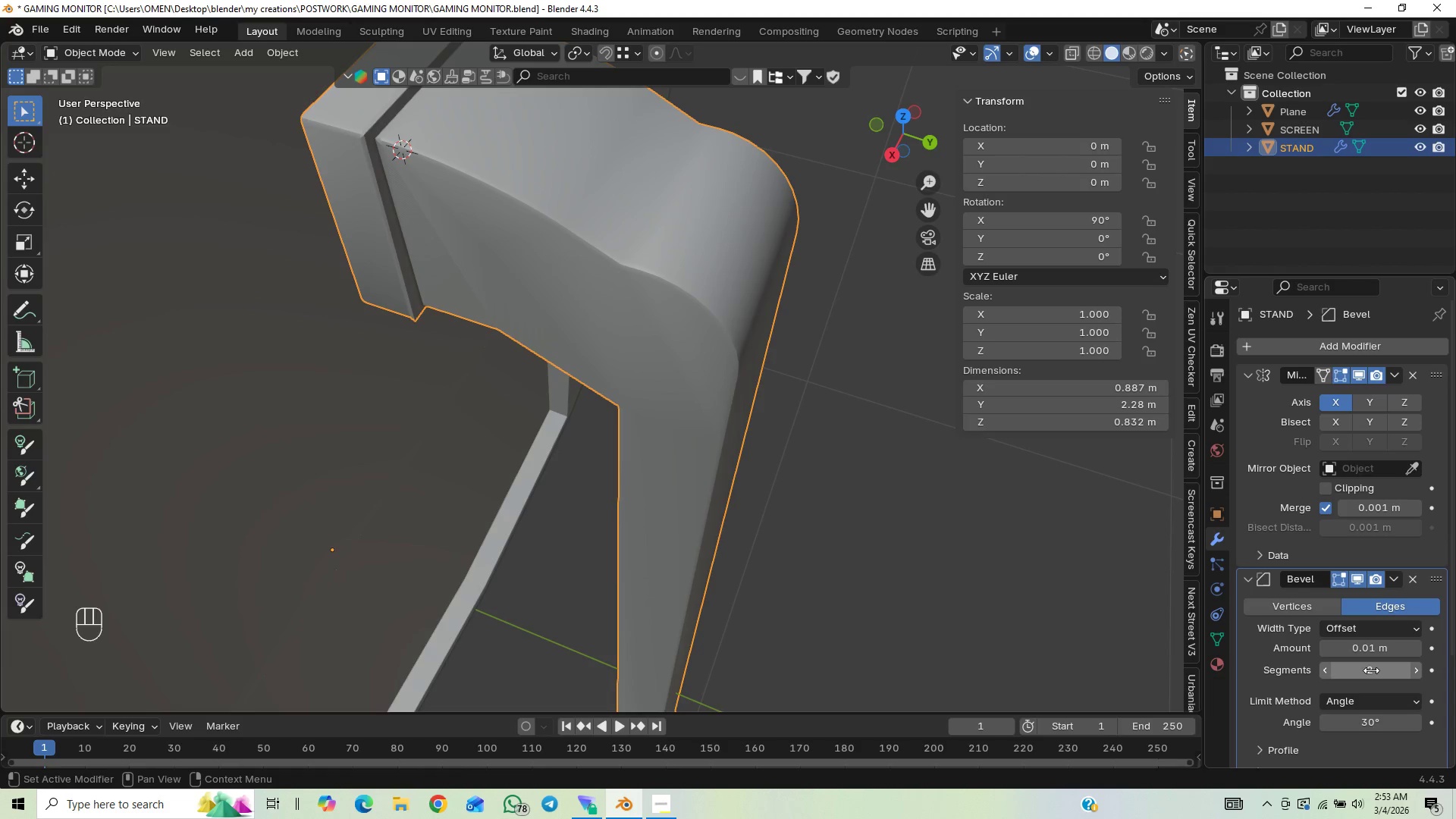 
left_click([1323, 676])
 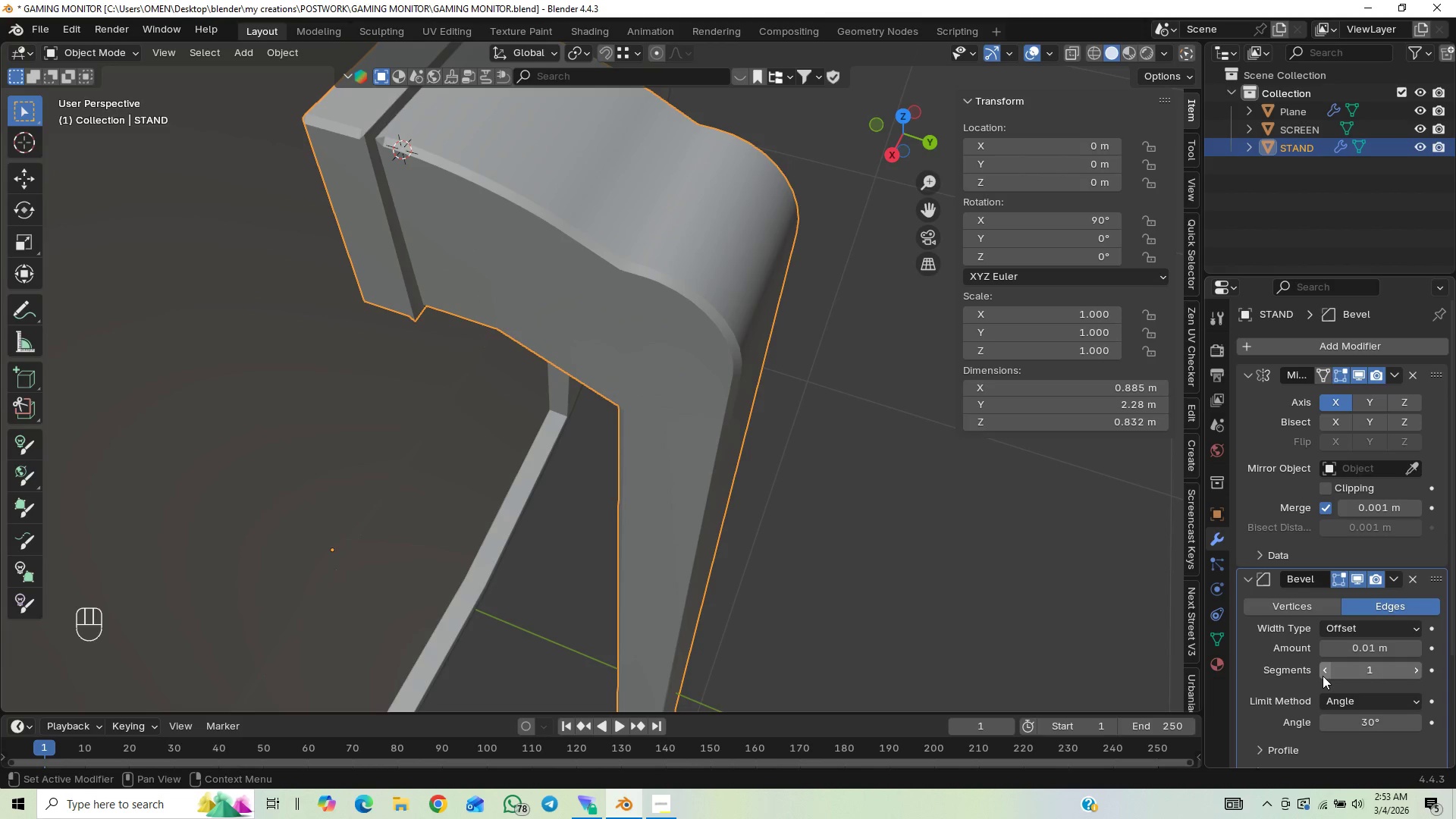 
left_click([1323, 676])
 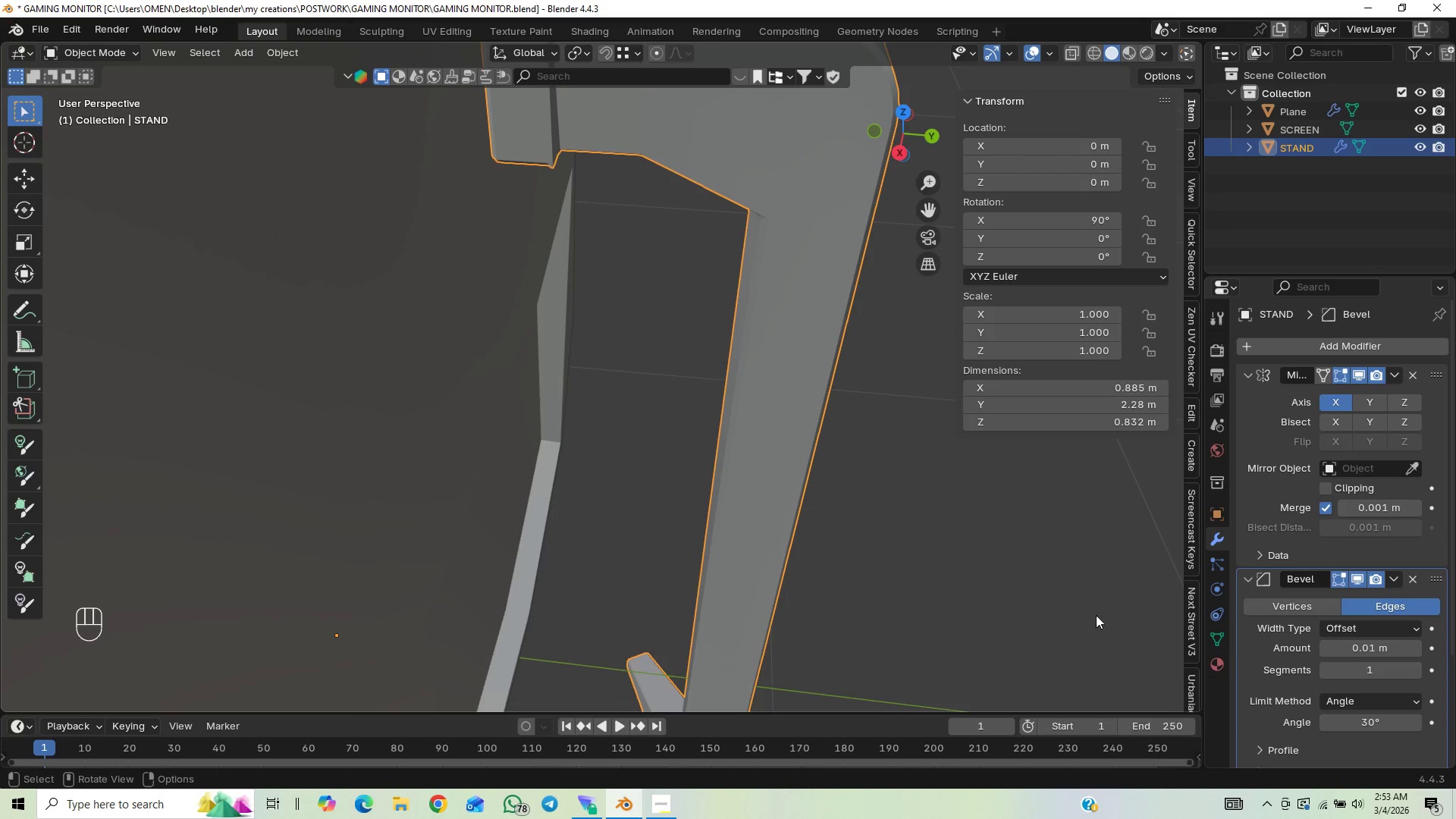 
double_click([1412, 667])
 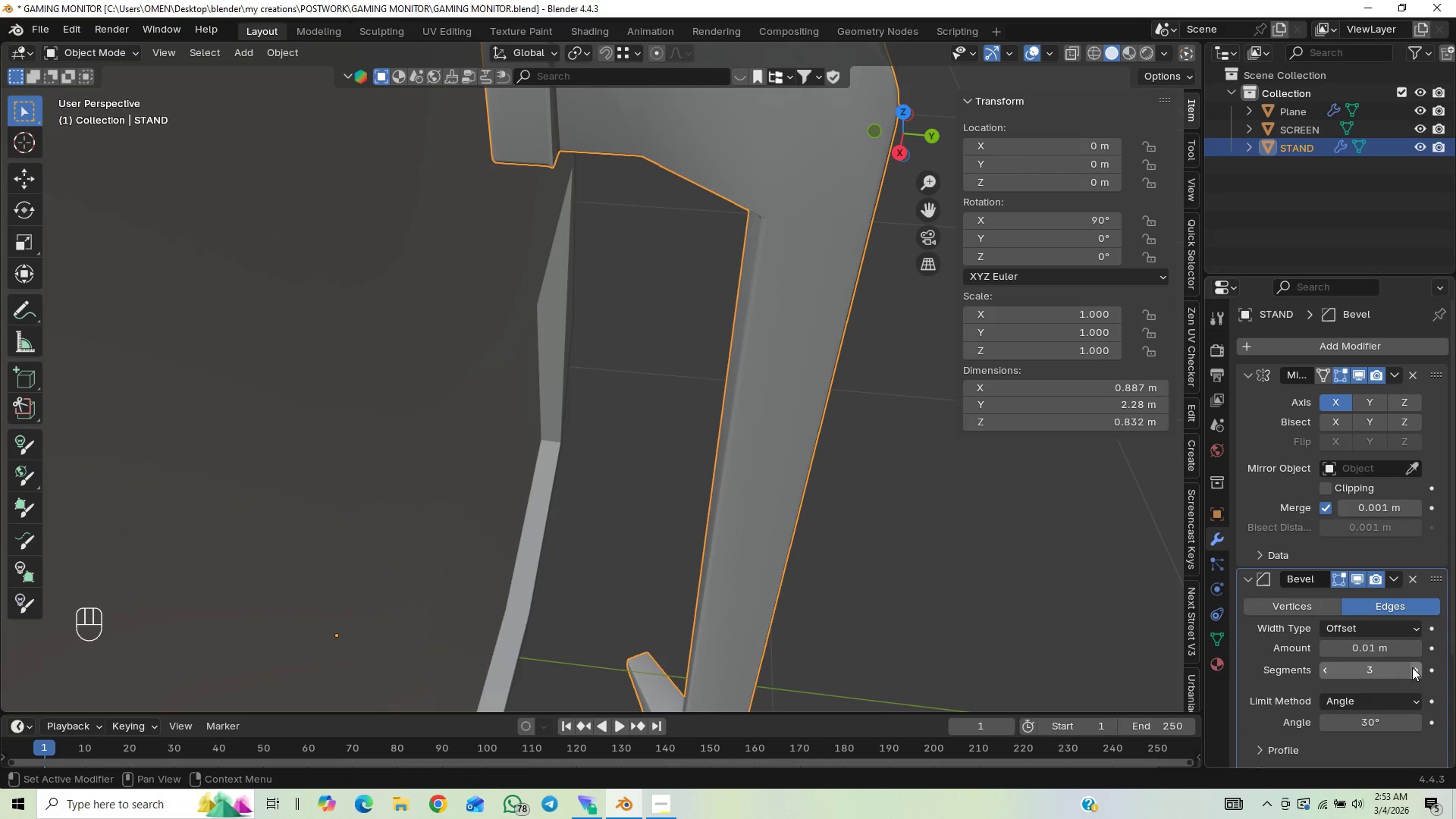 
left_click([1412, 667])
 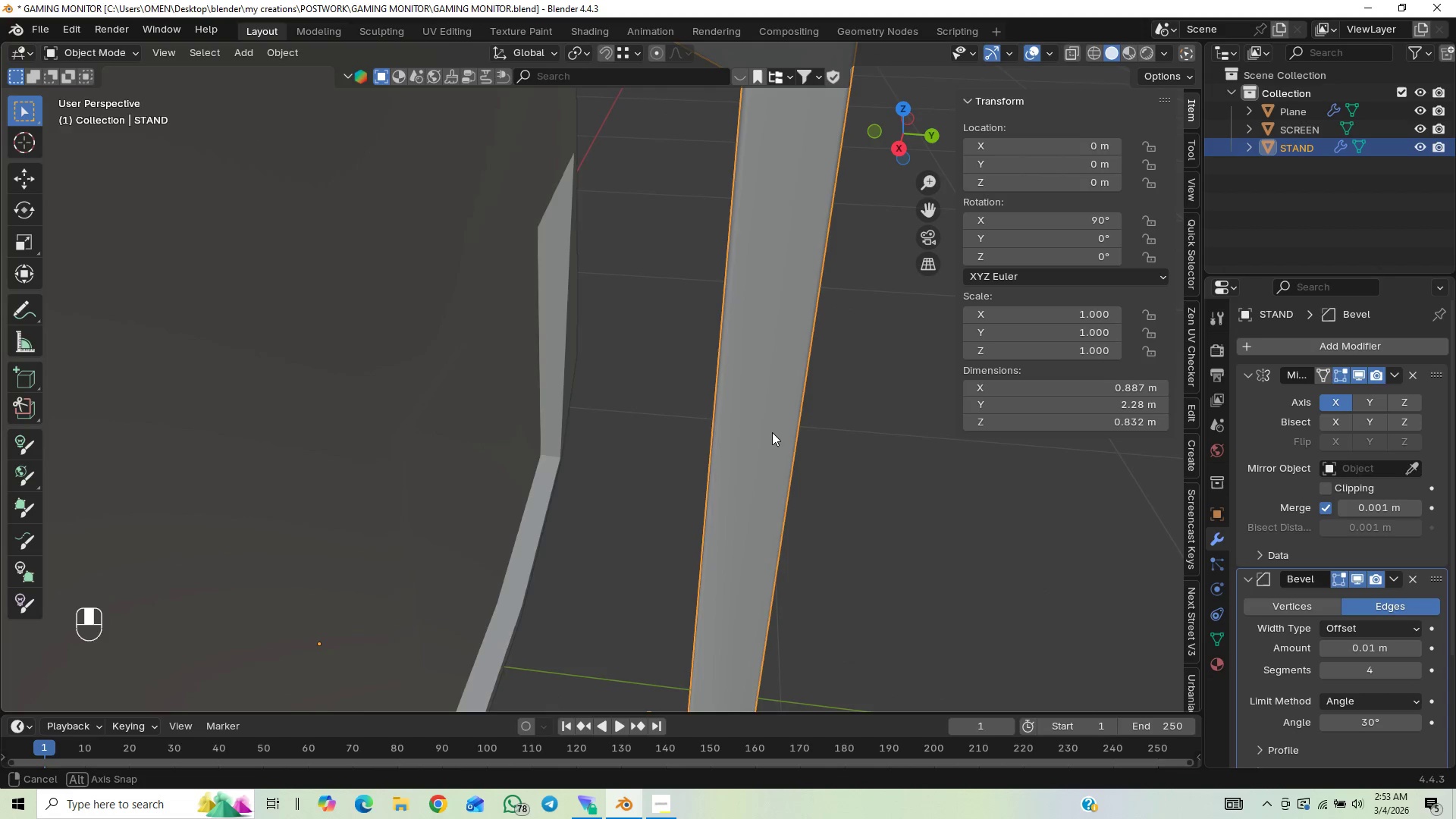 
scroll: coordinate [752, 406], scroll_direction: down, amount: 2.0
 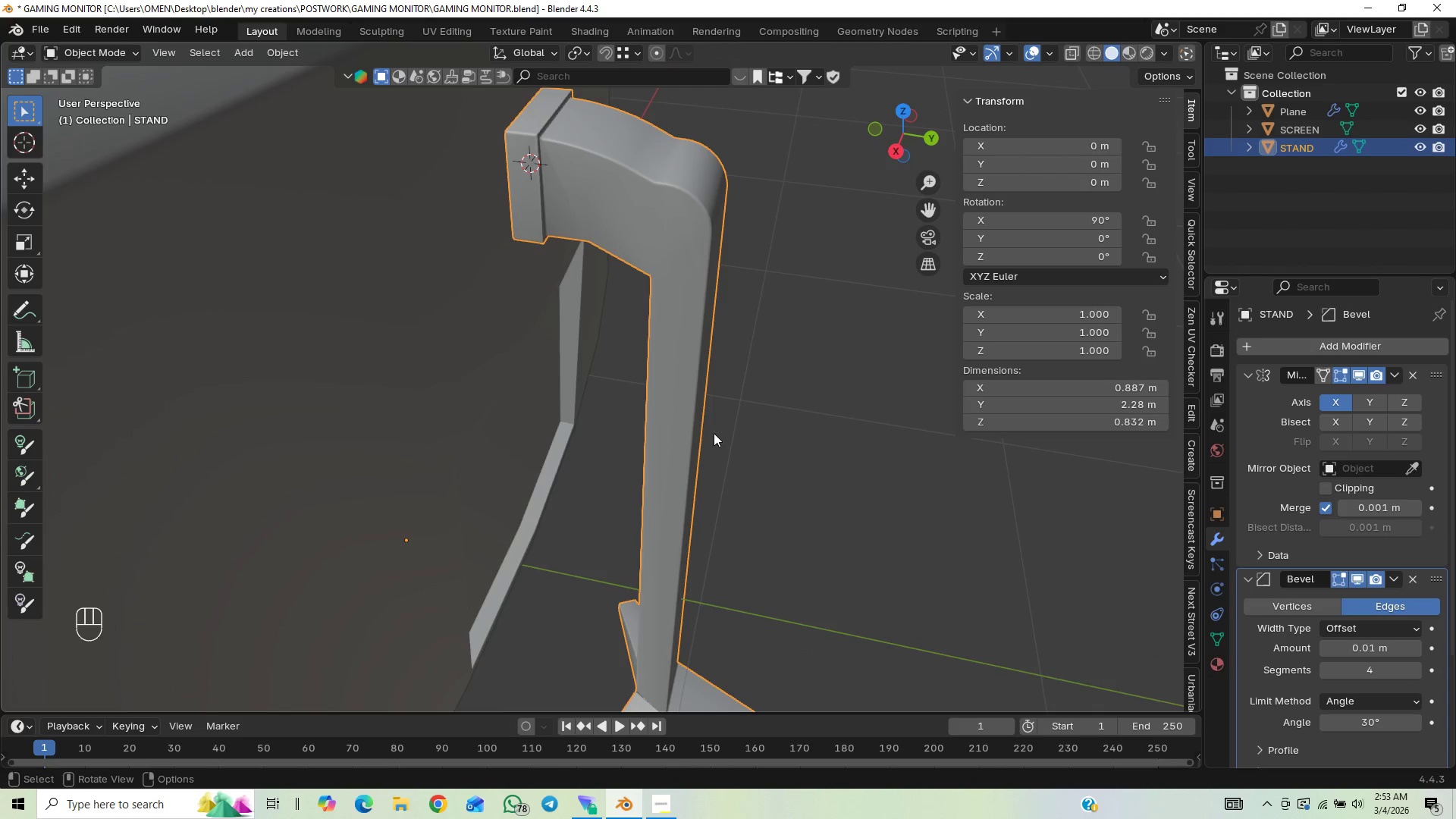 
scroll: coordinate [680, 233], scroll_direction: none, amount: 0.0
 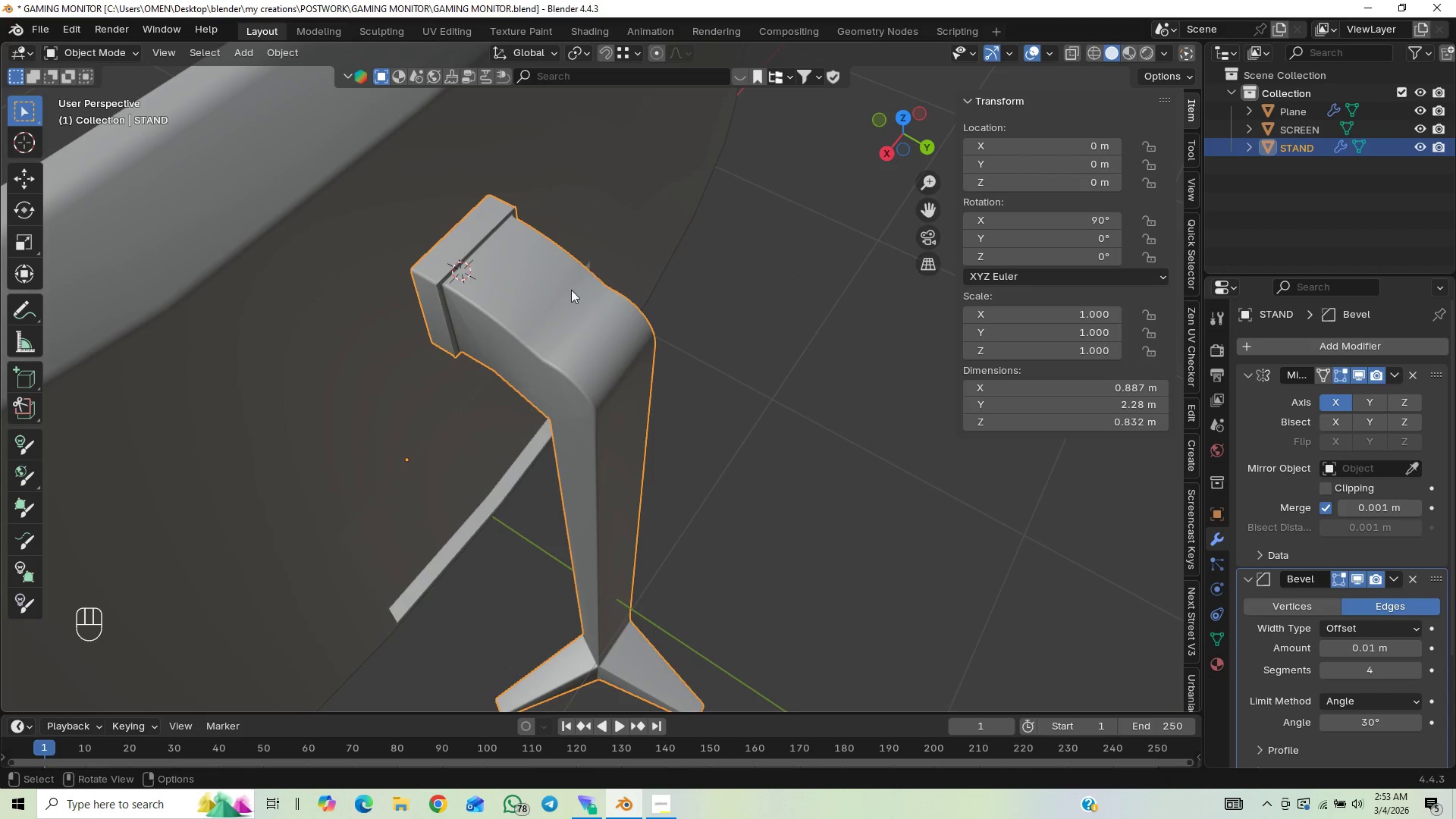 
key(Tab)
 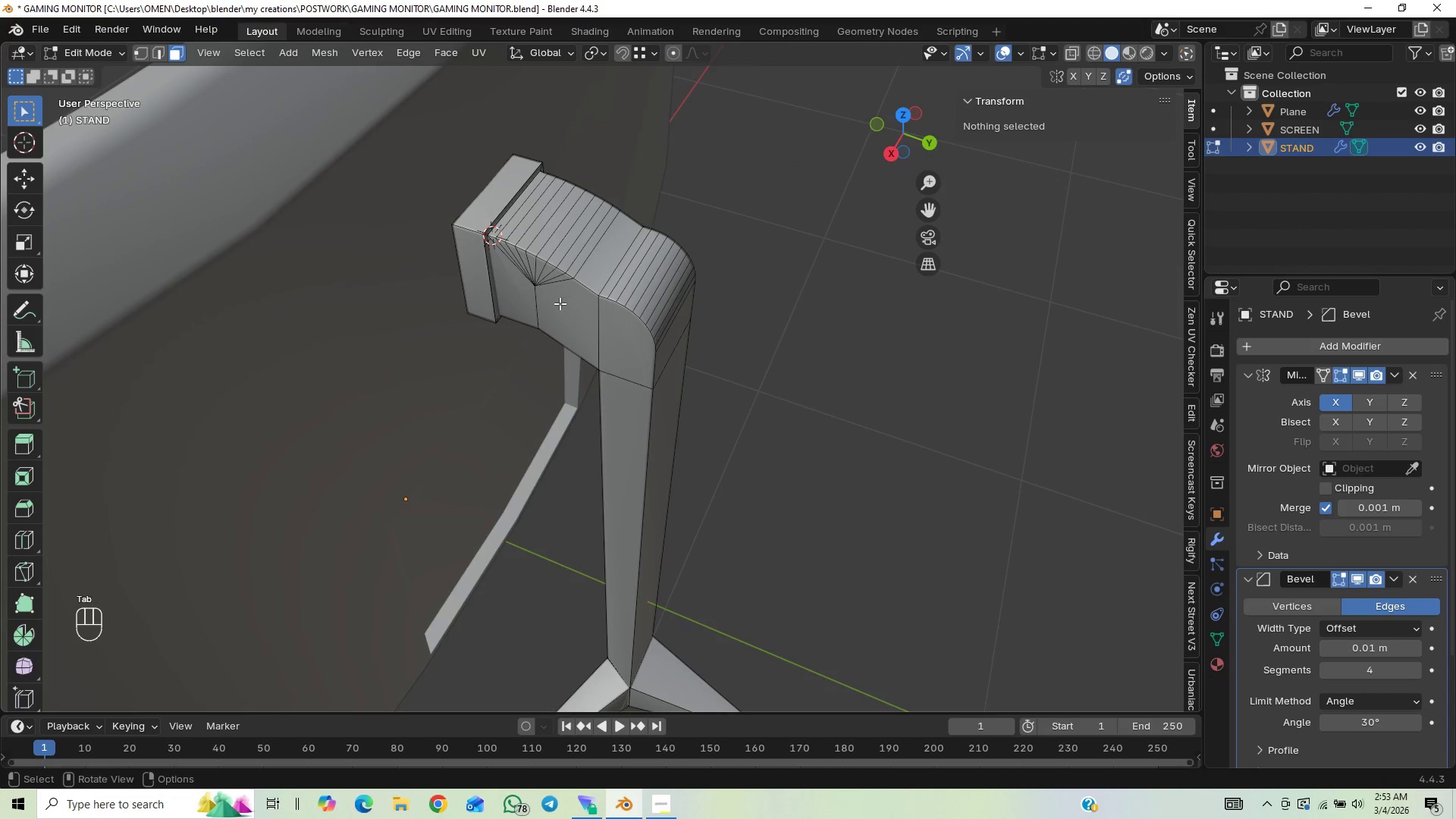 
hold_key(key=ShiftLeft, duration=0.55)
 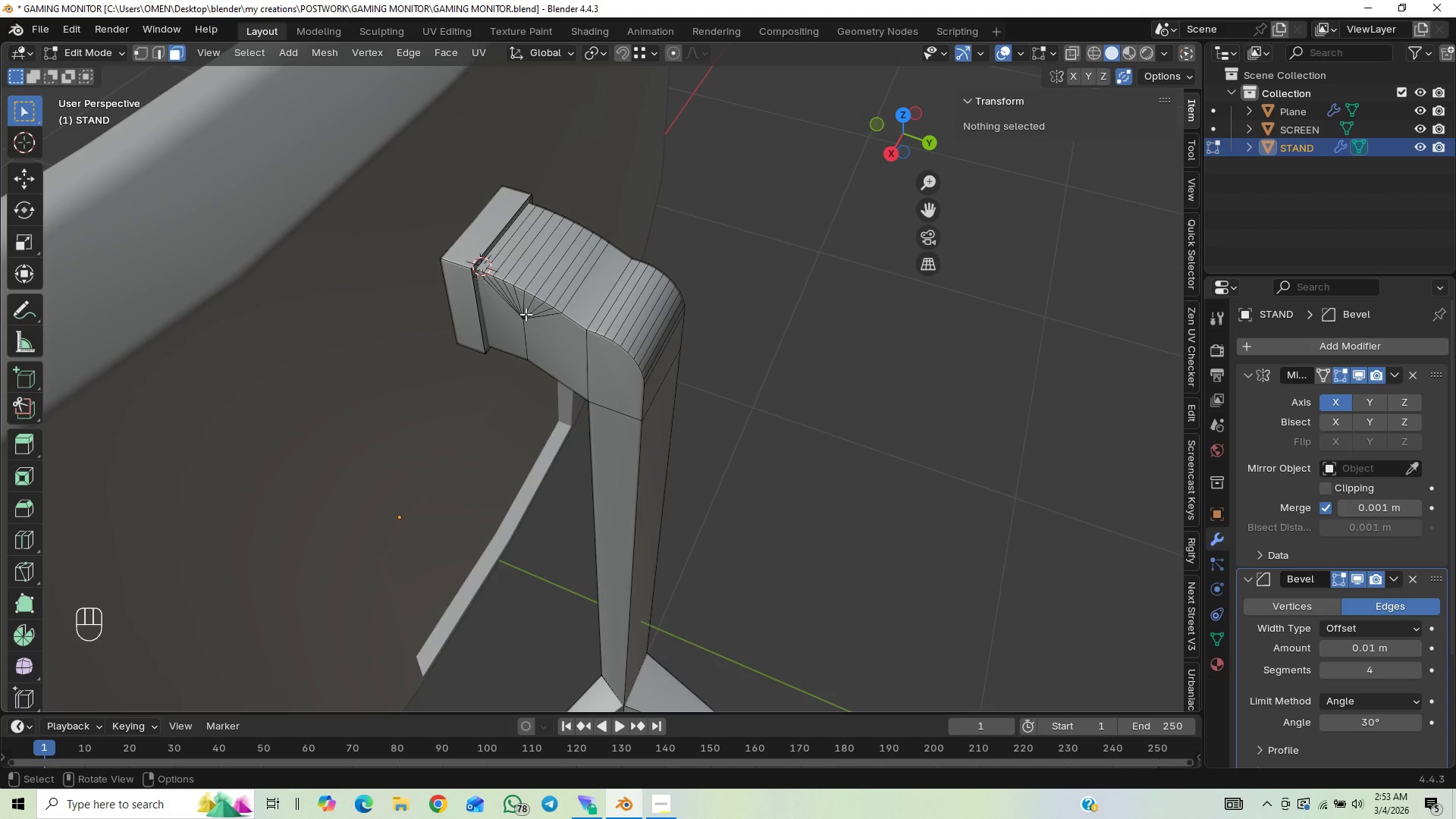 
hold_key(key=ControlLeft, duration=0.66)
scroll: coordinate [526, 308], scroll_direction: up, amount: 10.0
 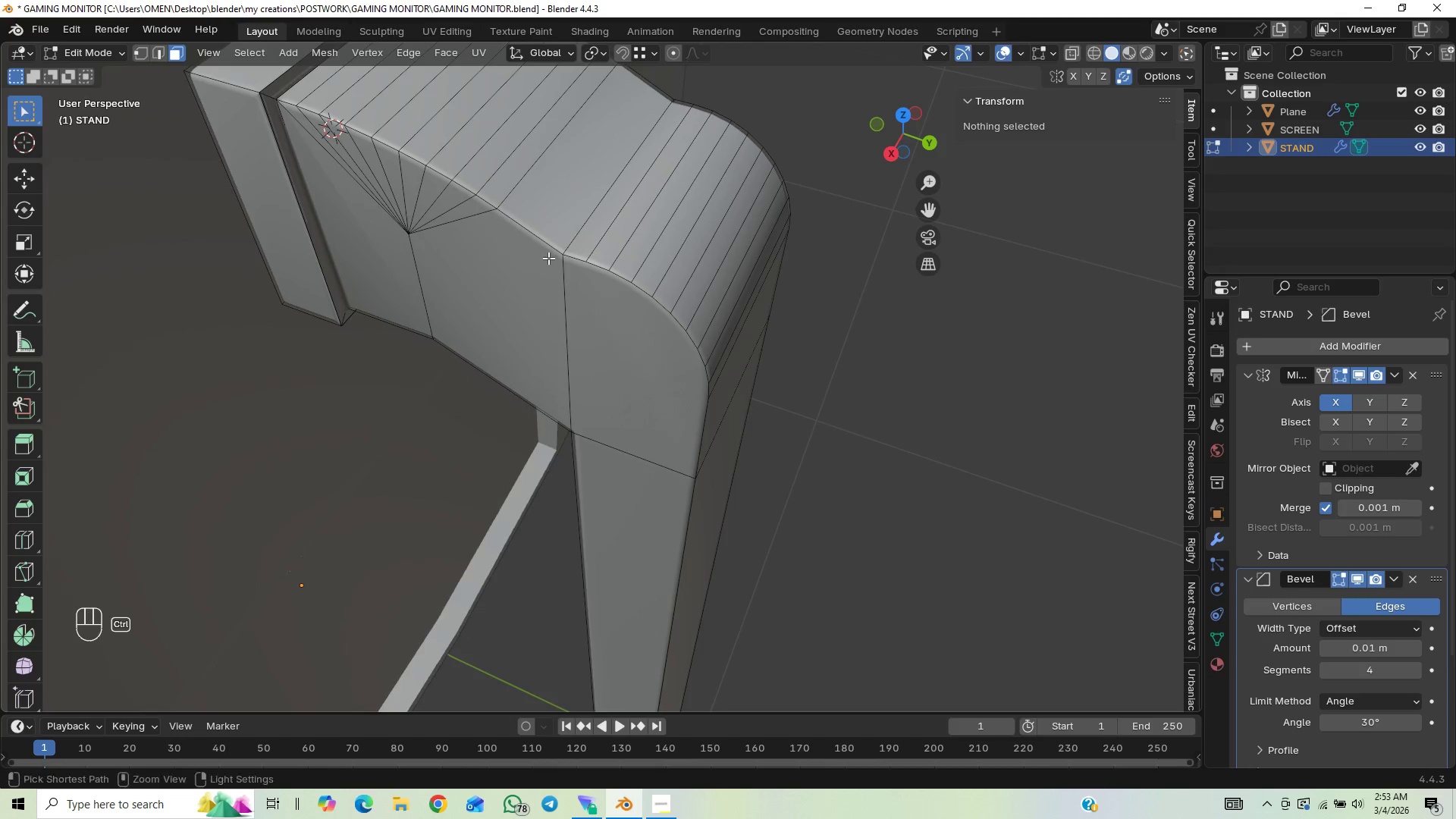 
hold_key(key=ShiftLeft, duration=0.53)
 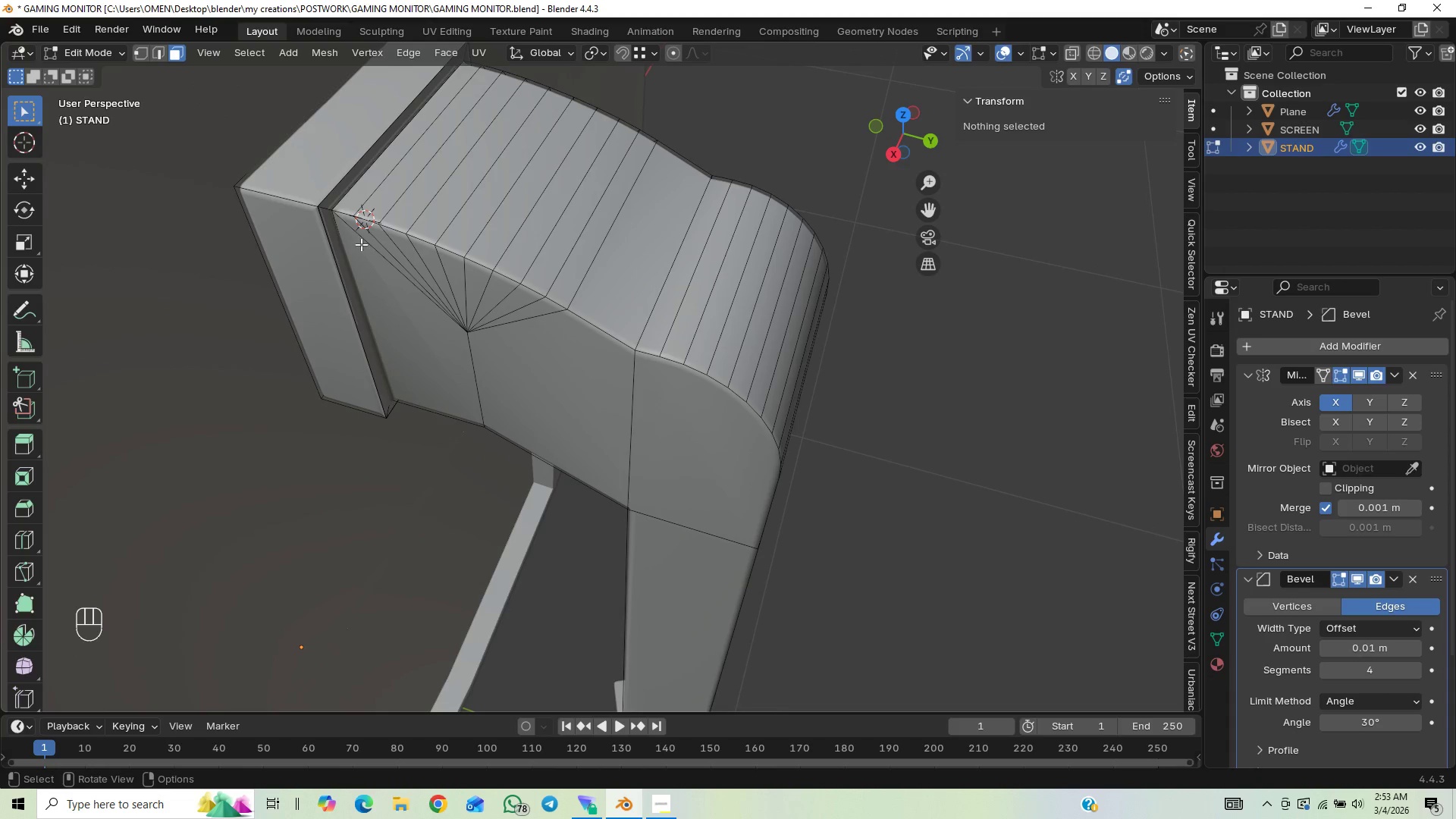 
key(2)
 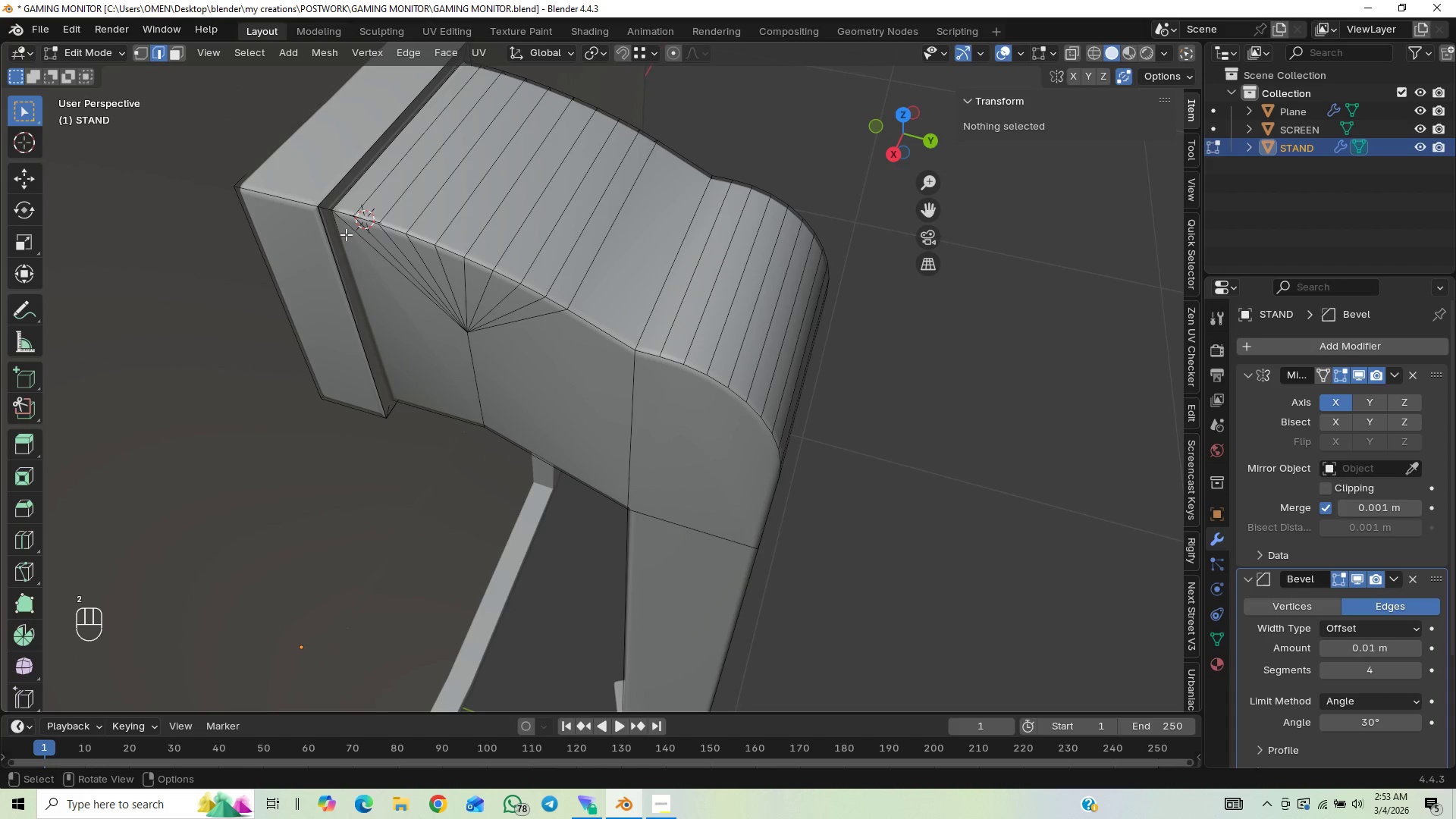 
left_click([348, 233])
 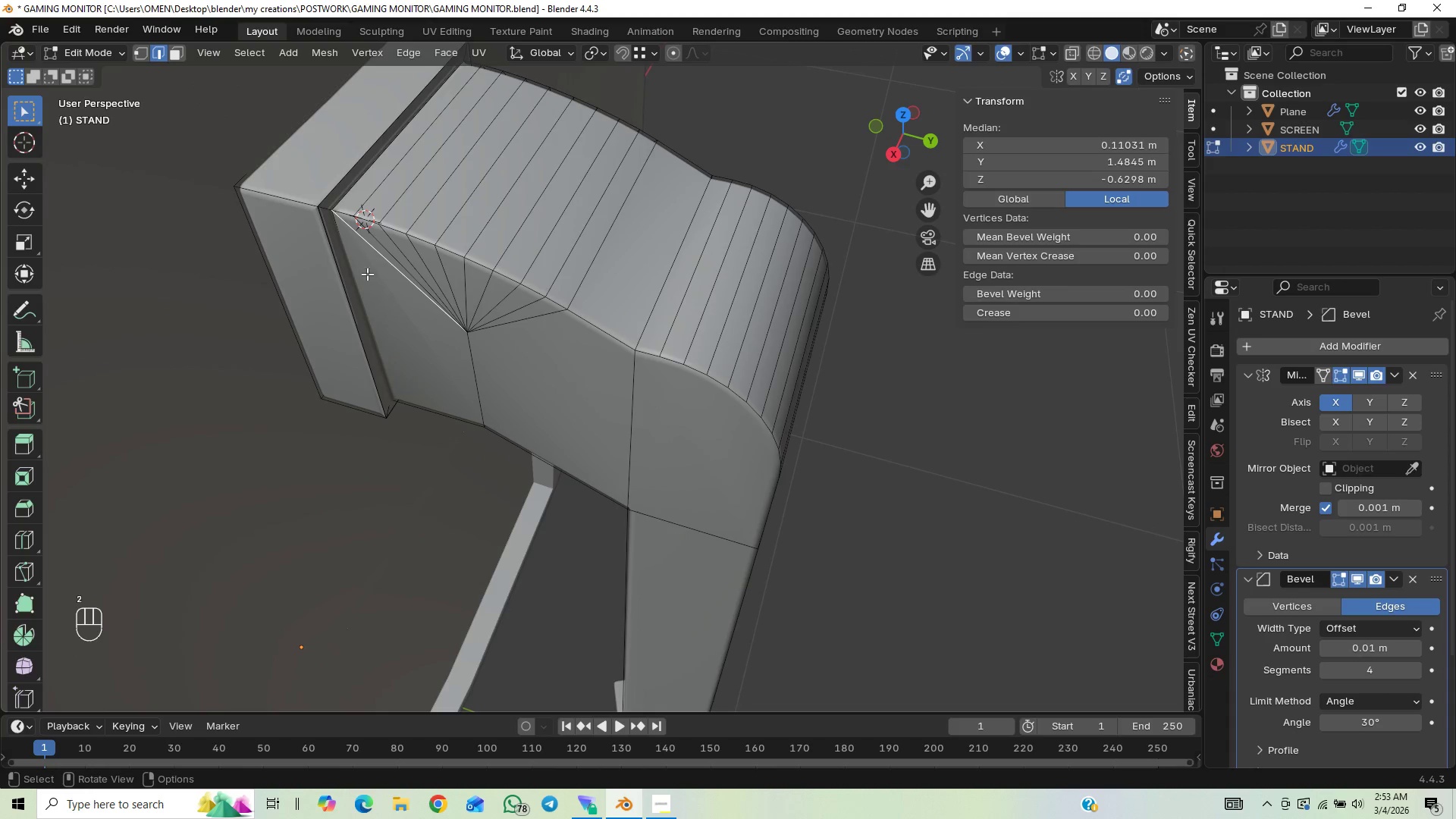 
key(Control+X)
 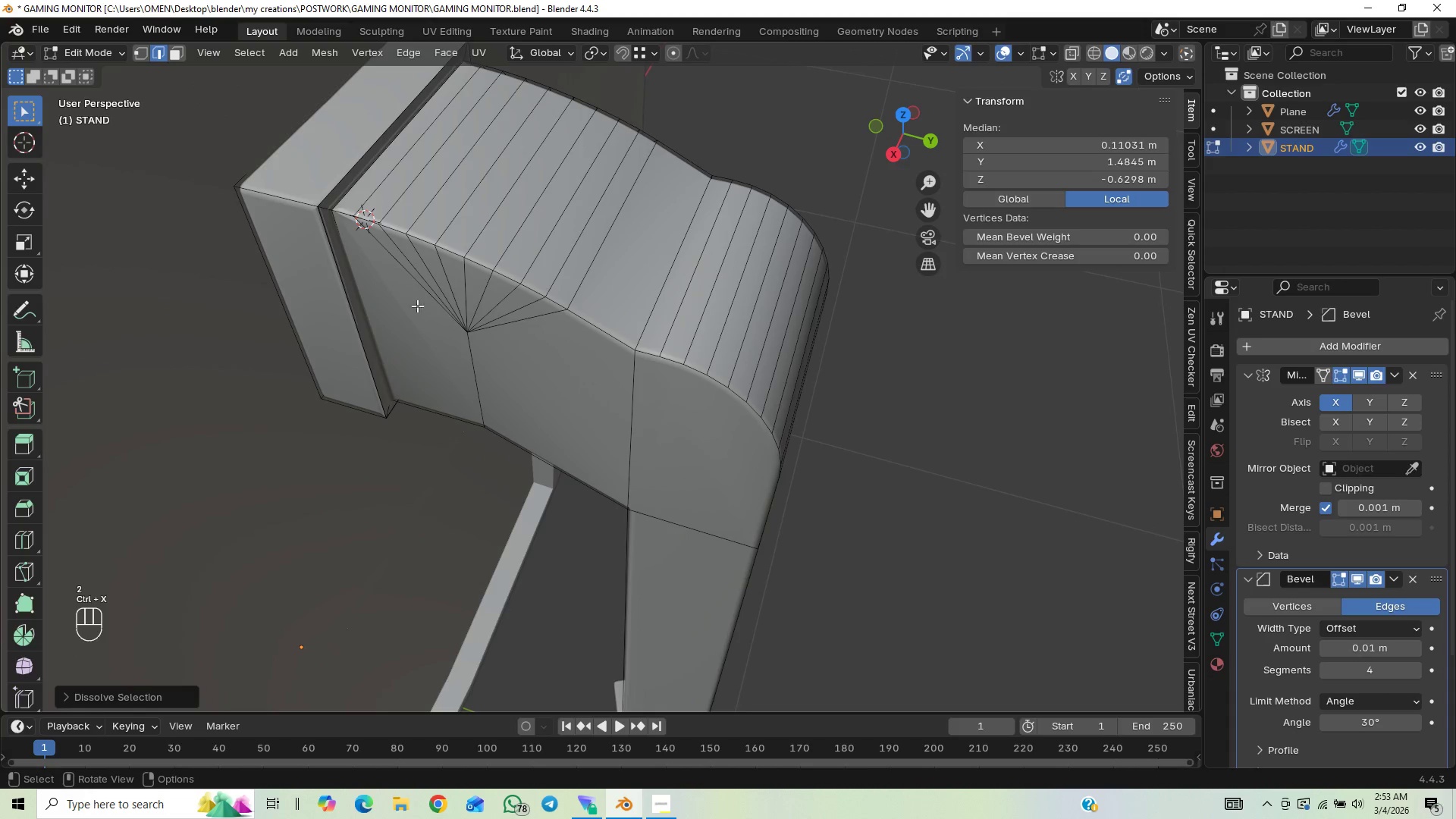 
key(Control+Z)
 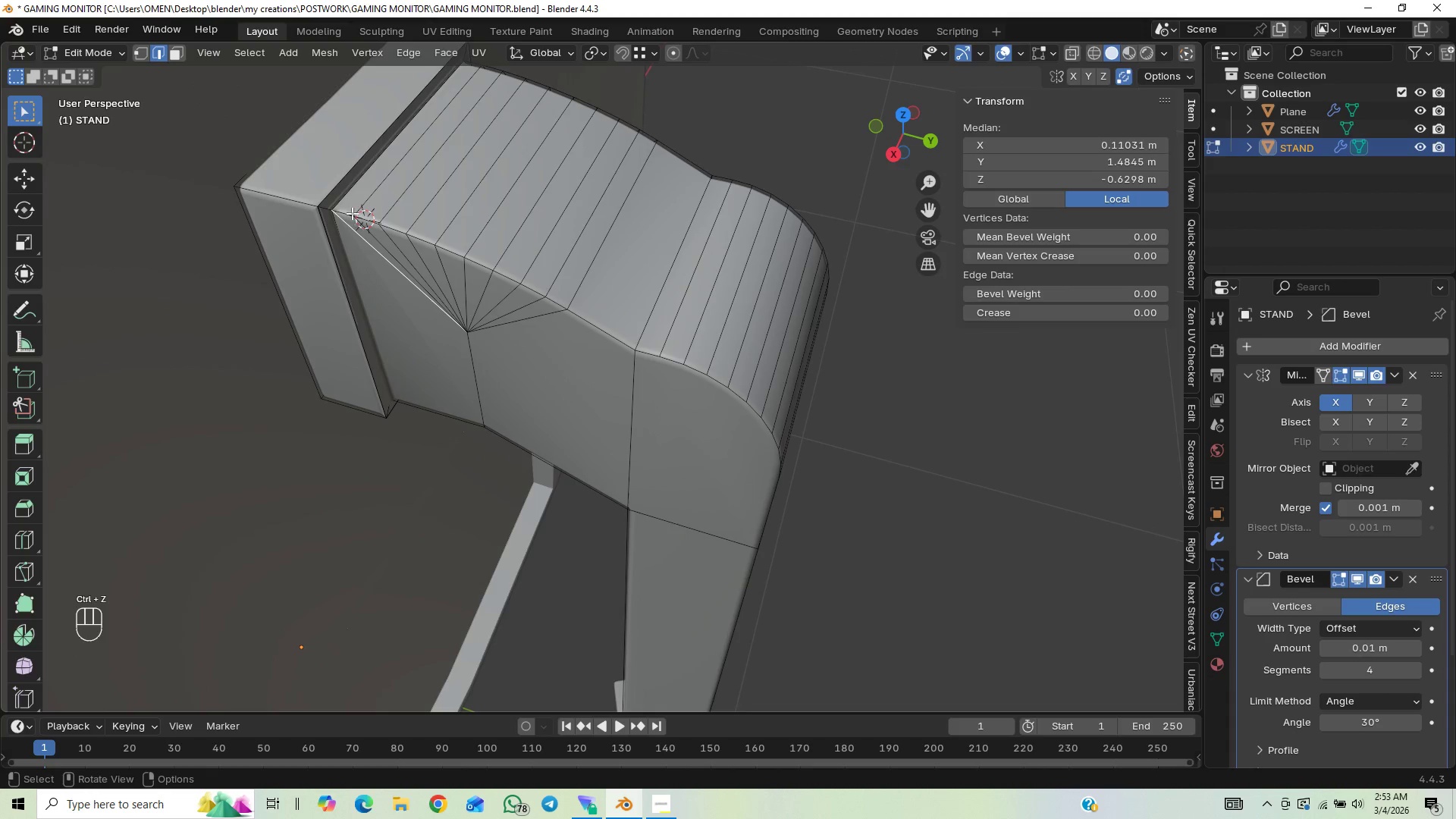 
left_click([344, 193])
 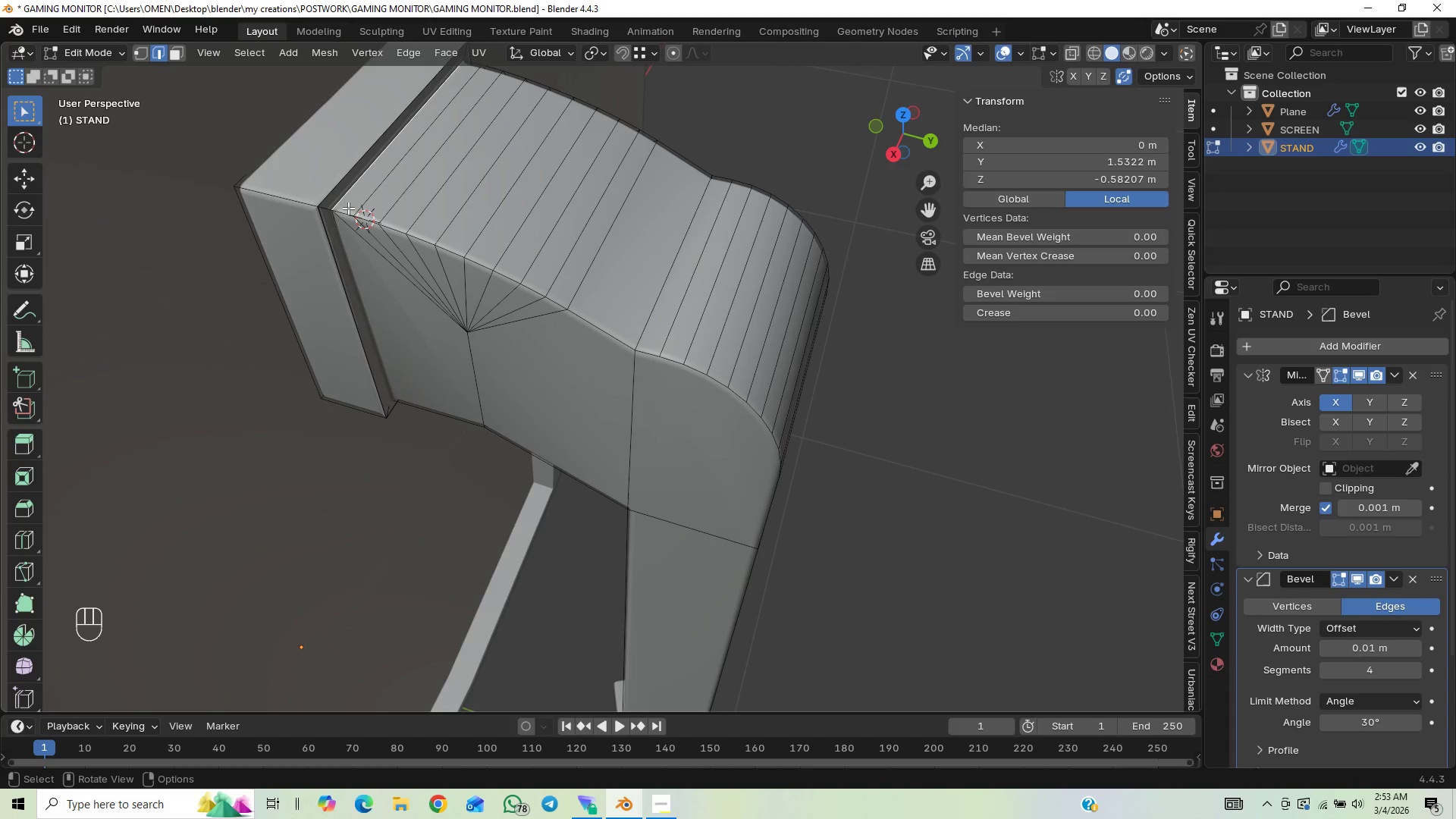 
key(Control+X)
 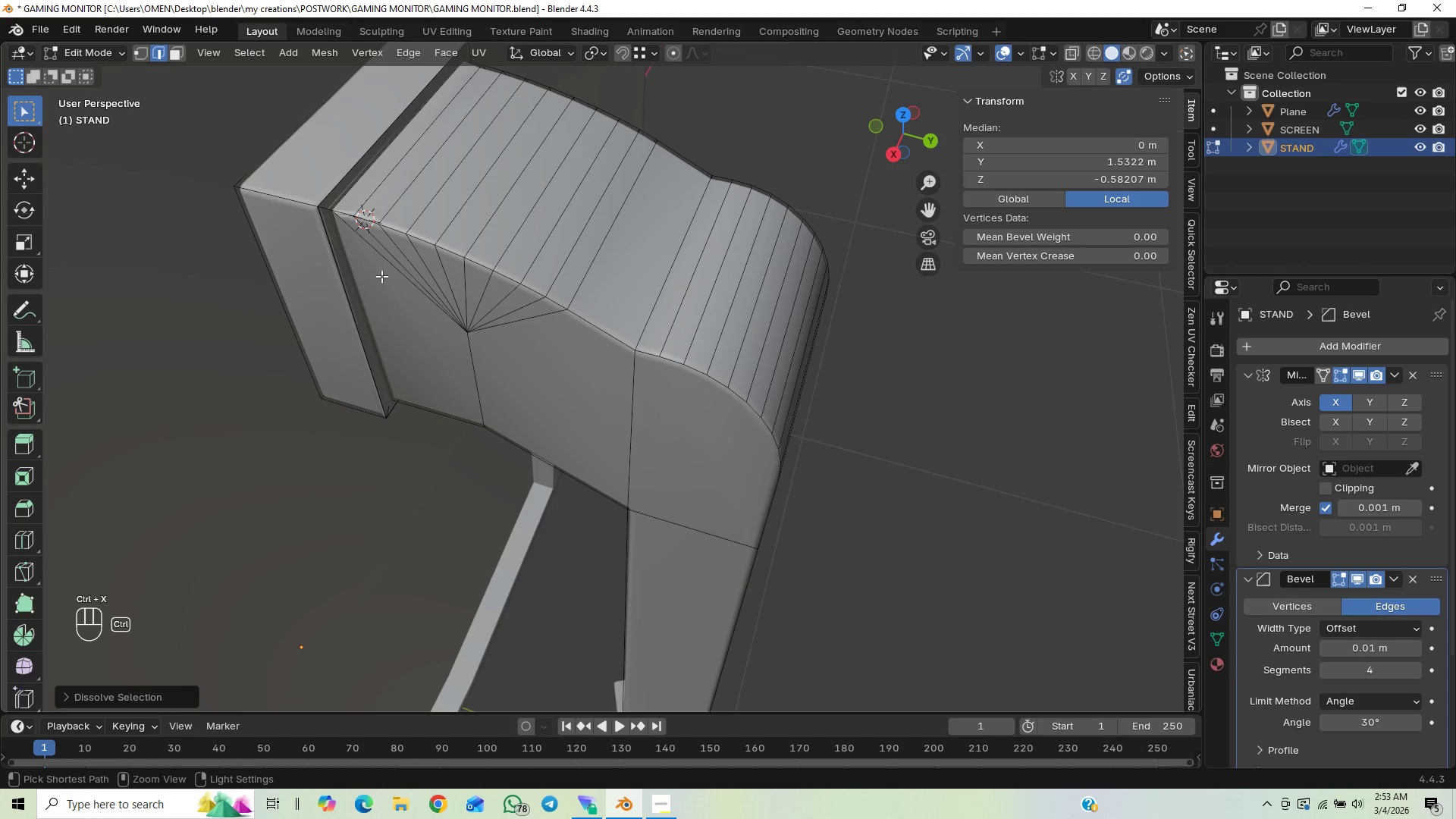 
key(Control+Z)
 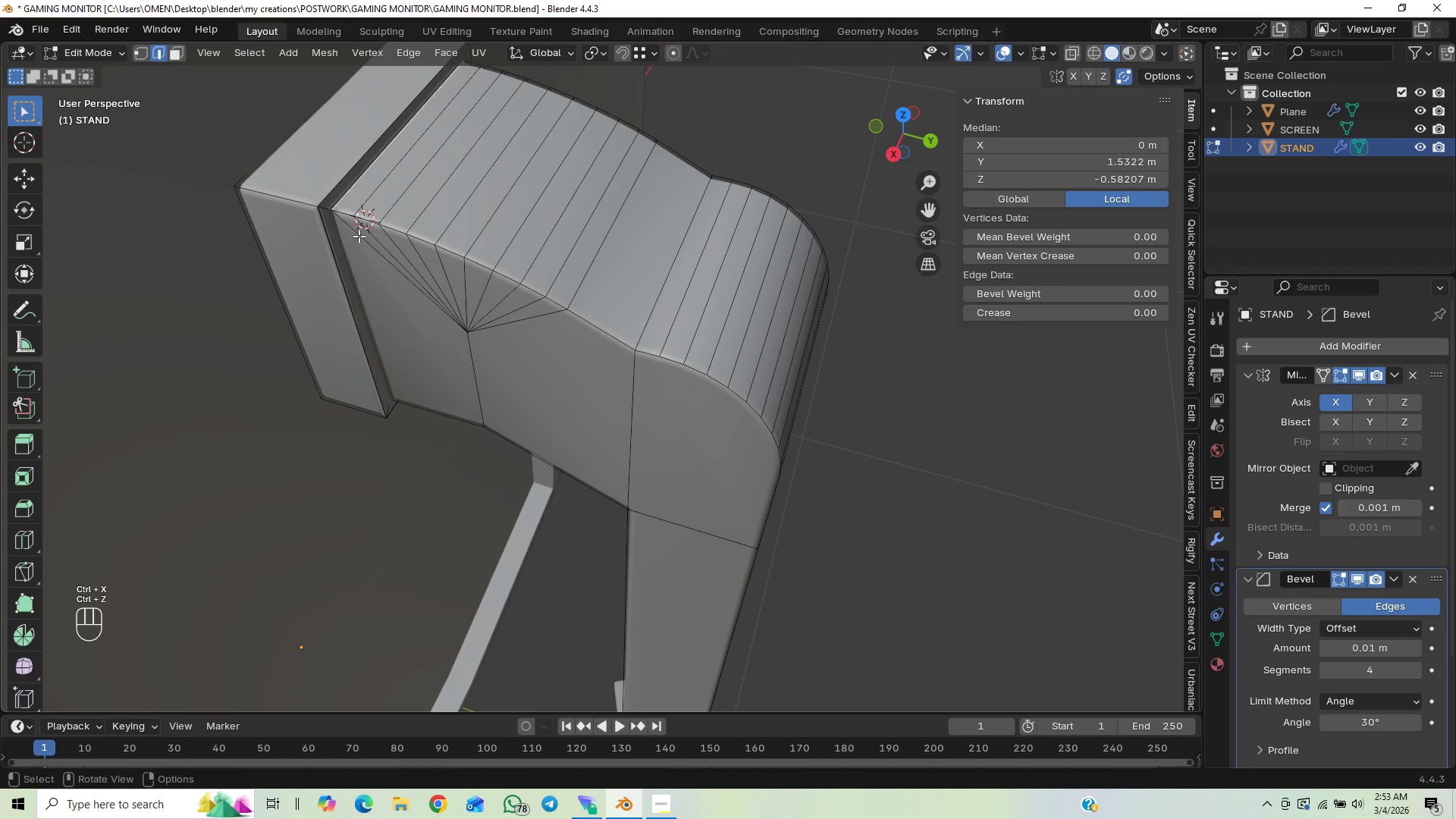 
key(Control+X)
 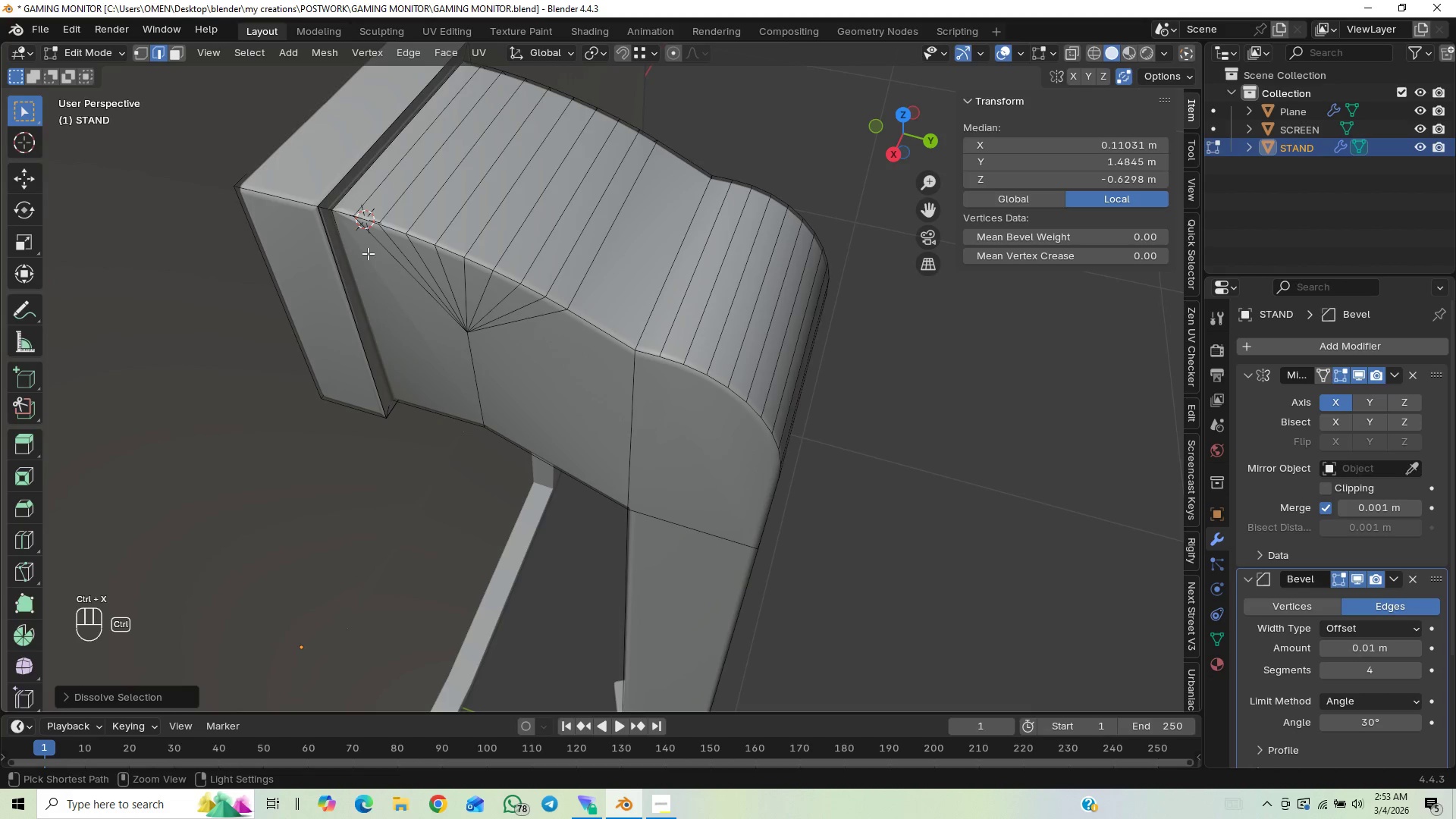 
key(Control+Z)
 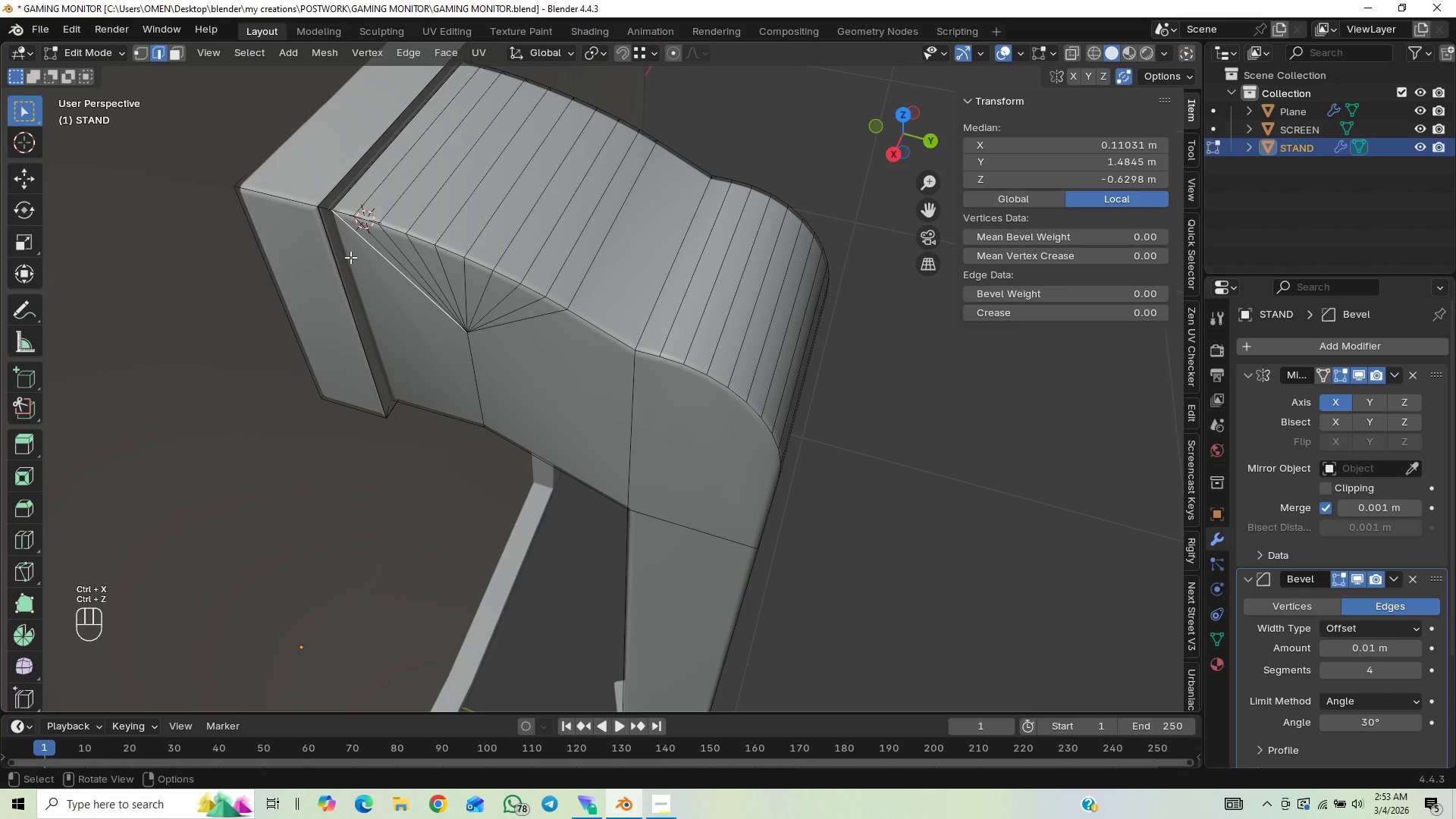 
left_click([350, 257])
 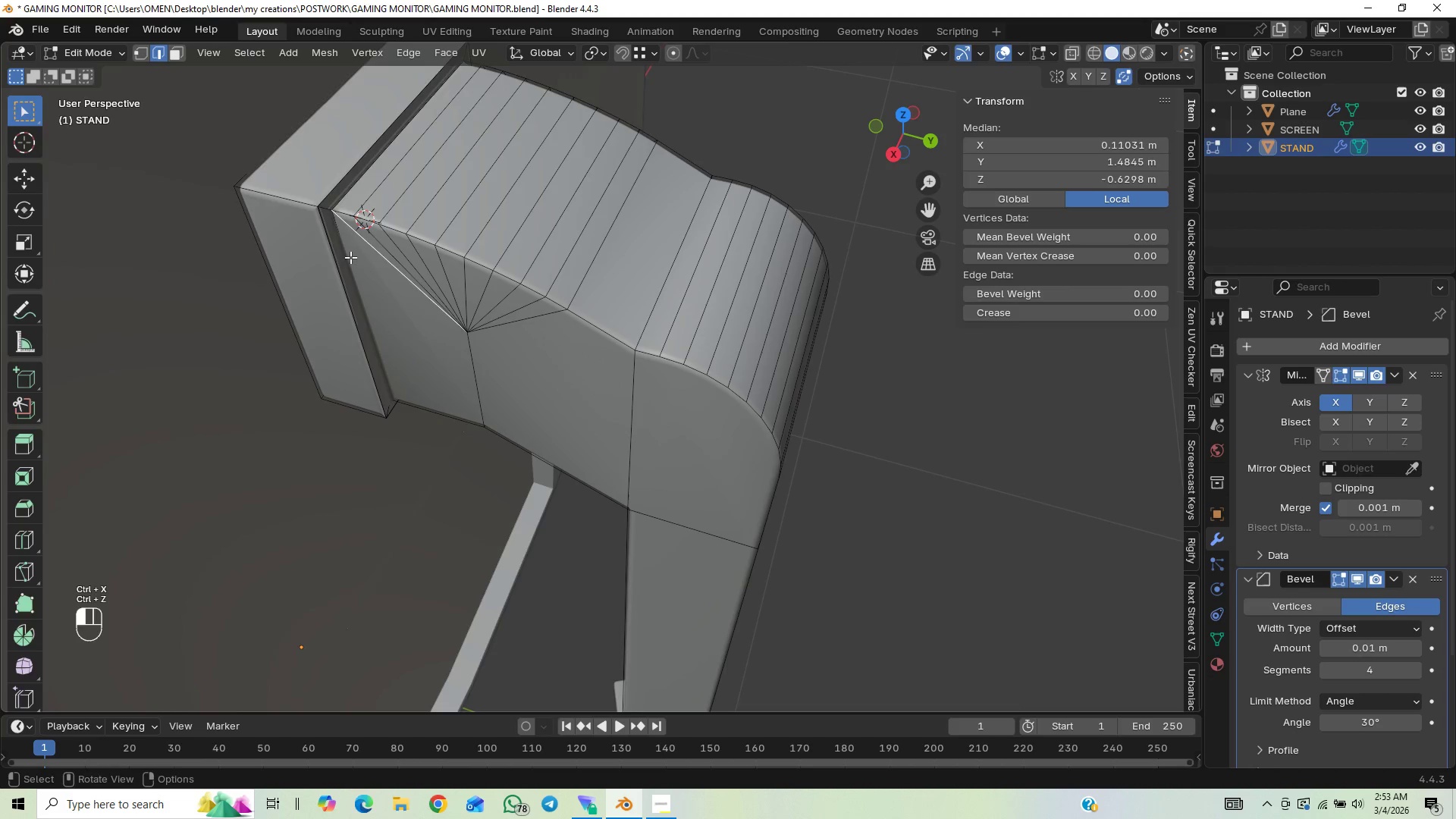 
key(Control+X)
 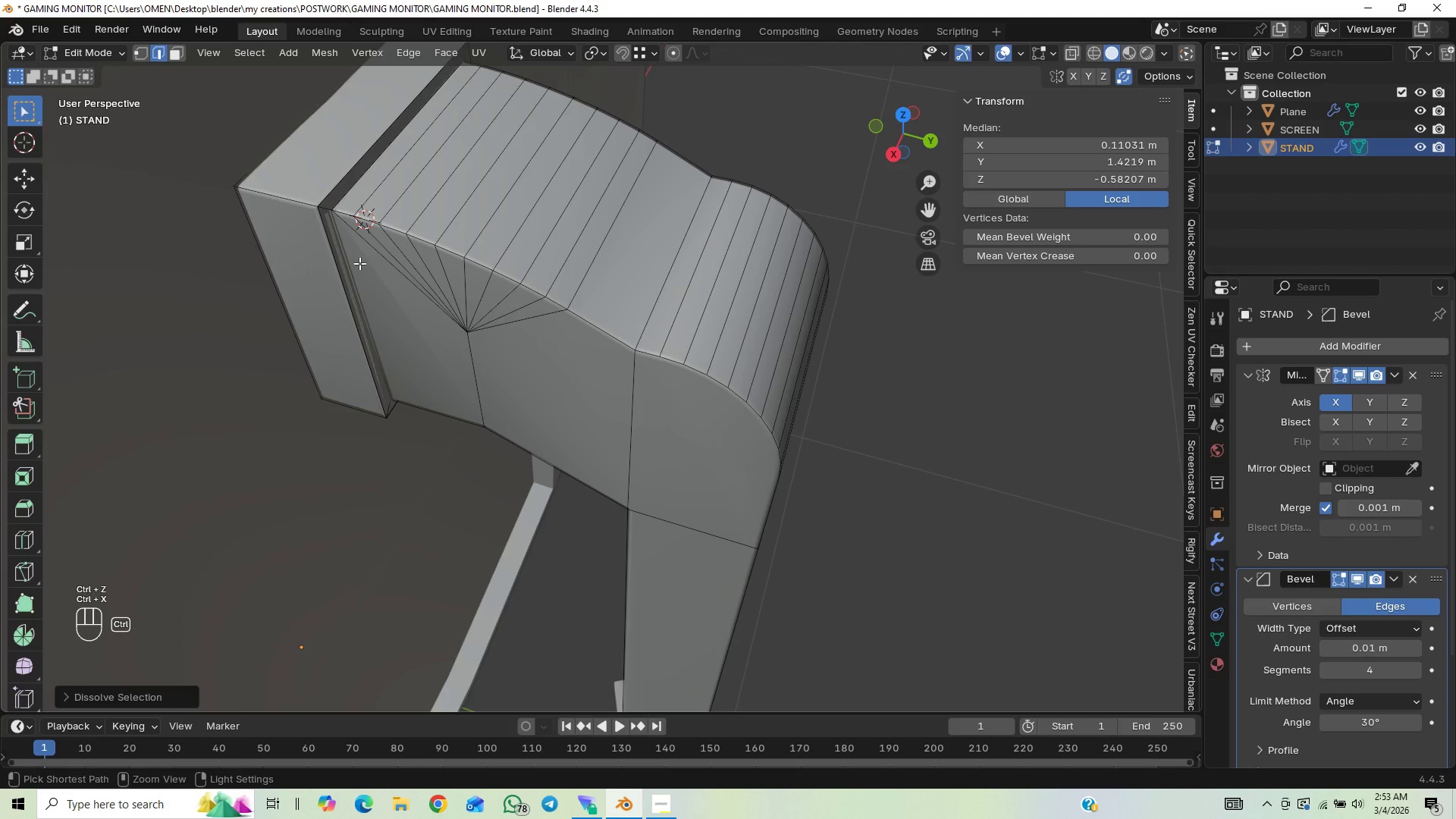 
key(Control+Z)
 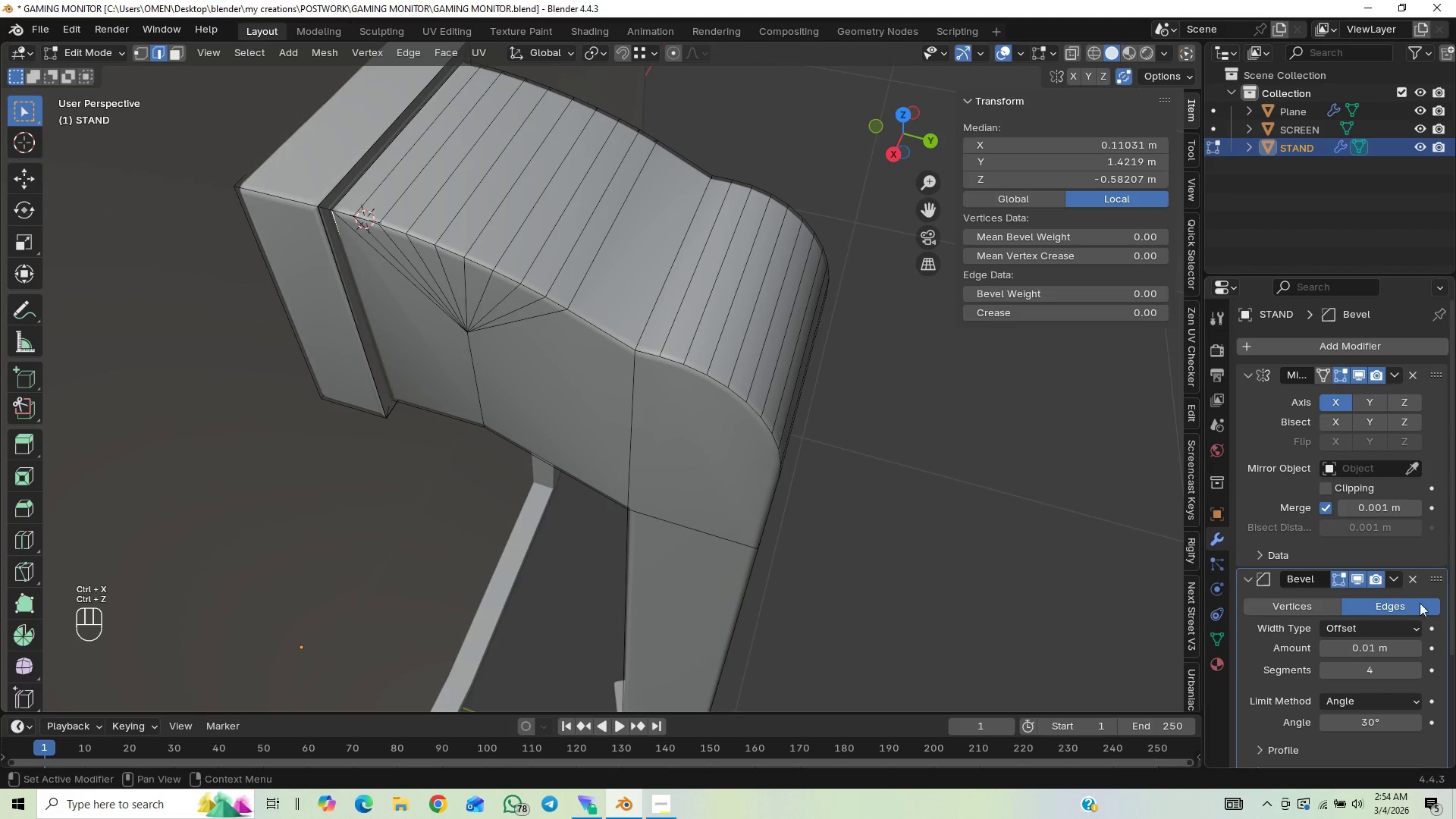 
key(Control+Z)
 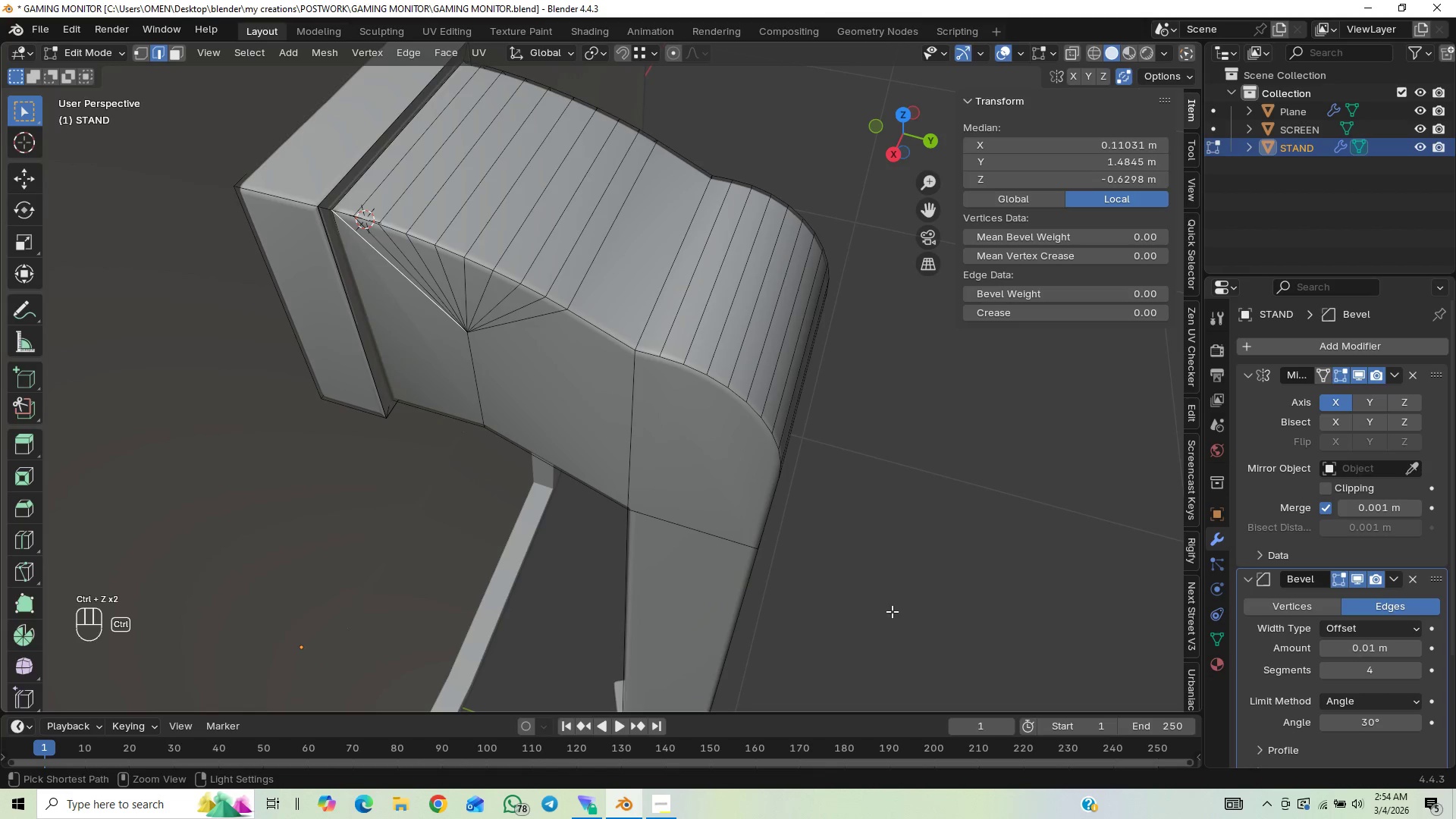 
key(Control+Z)
 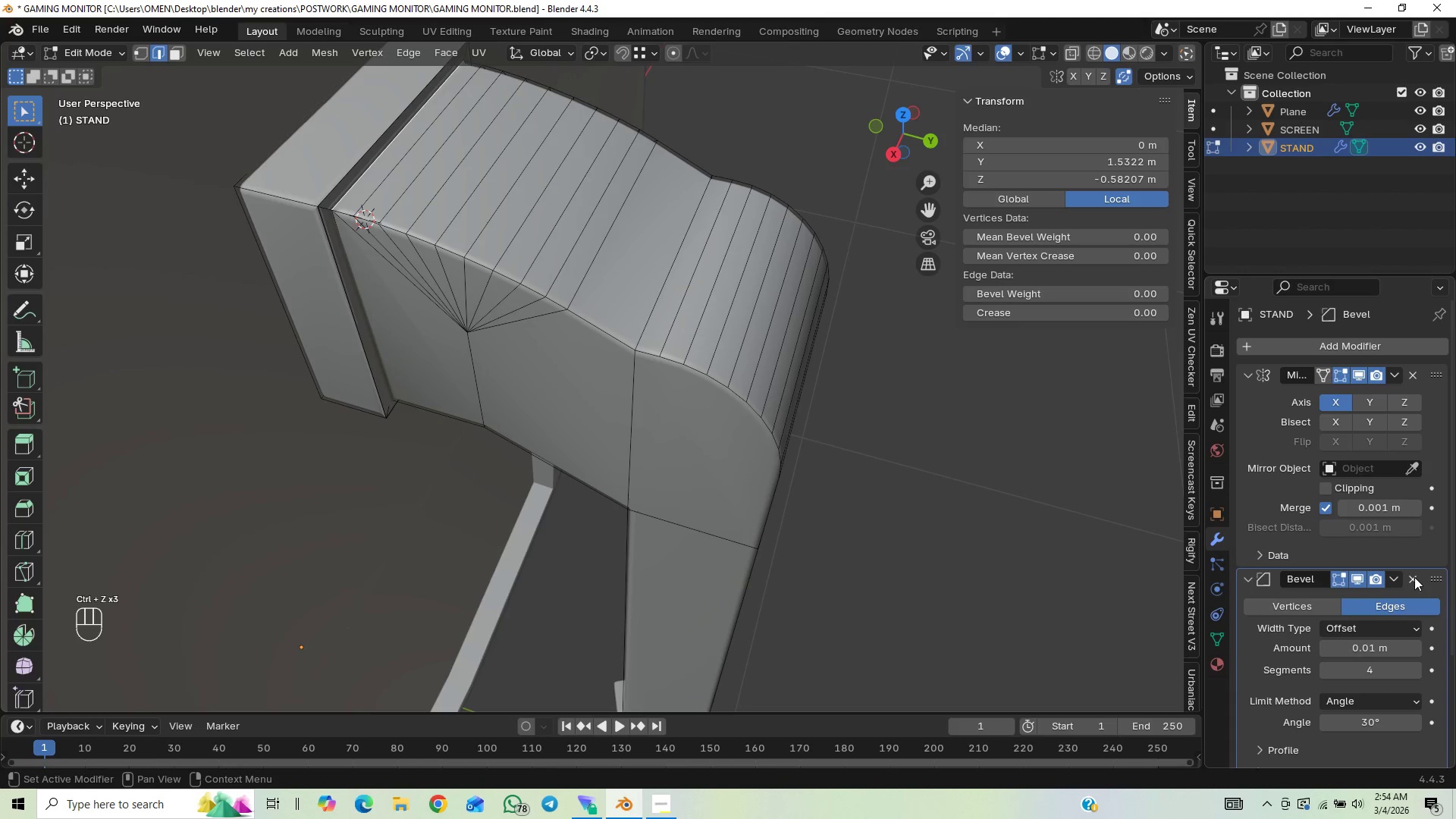 
left_click([1414, 577])
 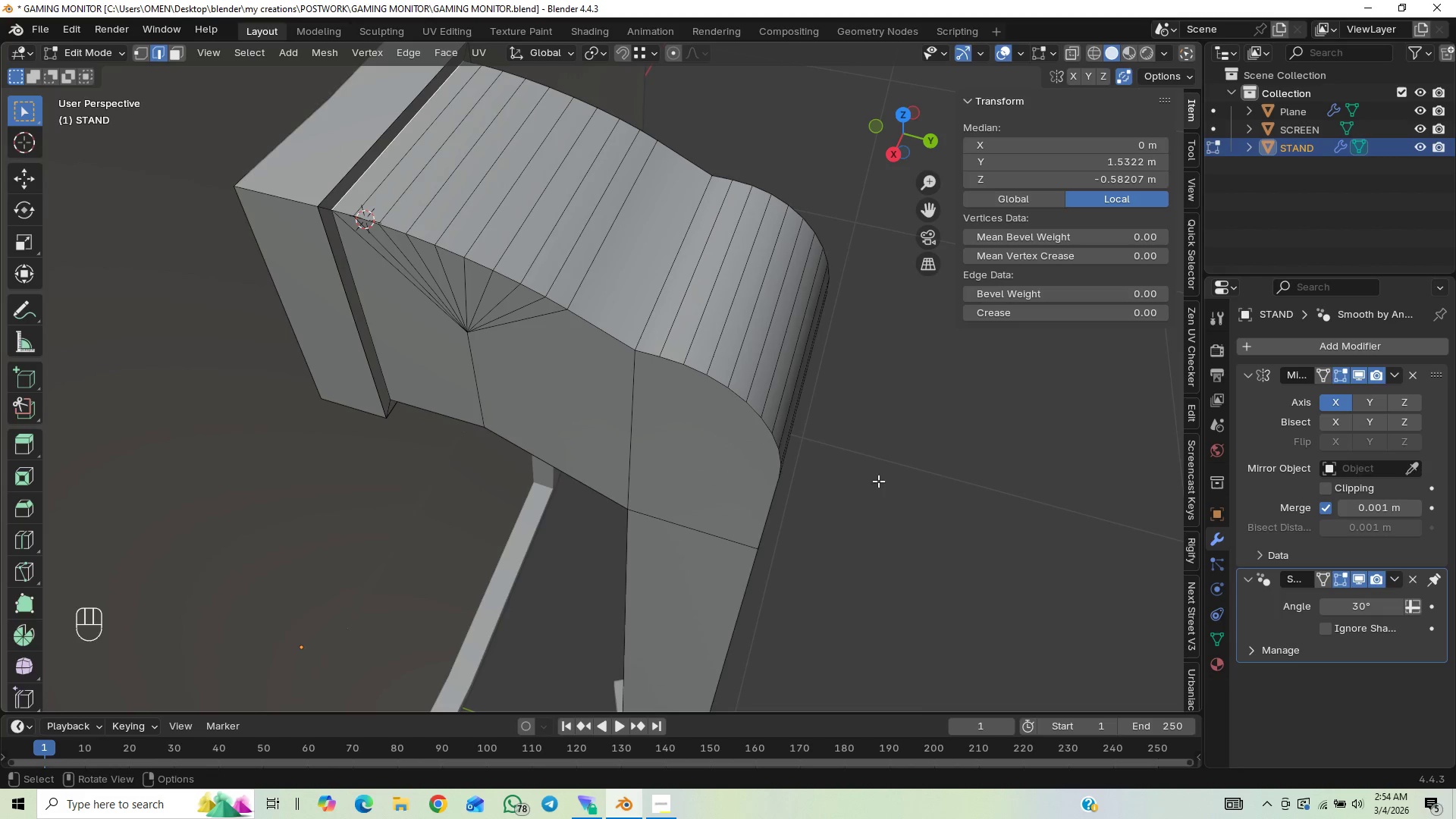 
scroll: coordinate [864, 470], scroll_direction: down, amount: 2.0
 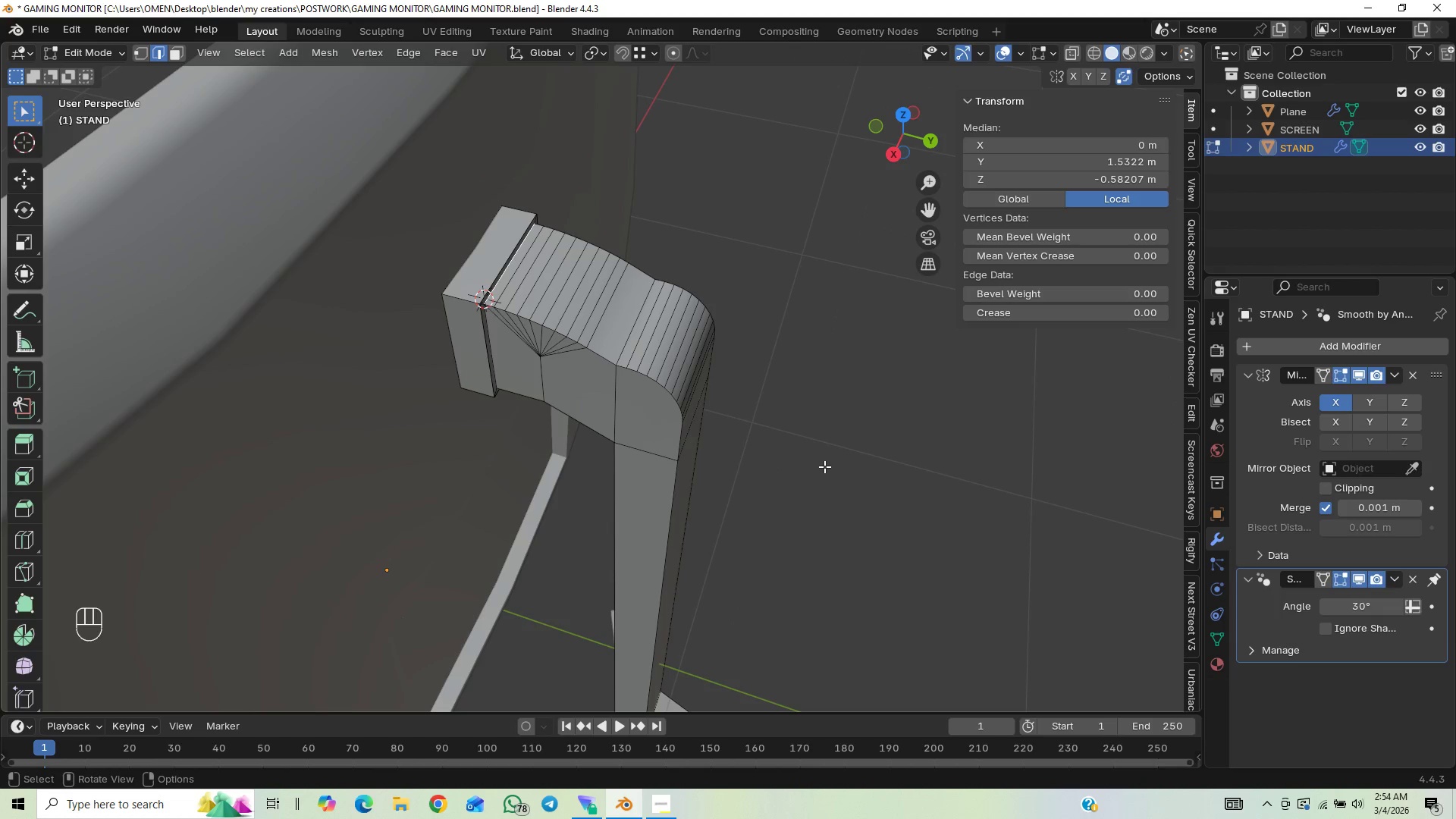 
key(Tab)
 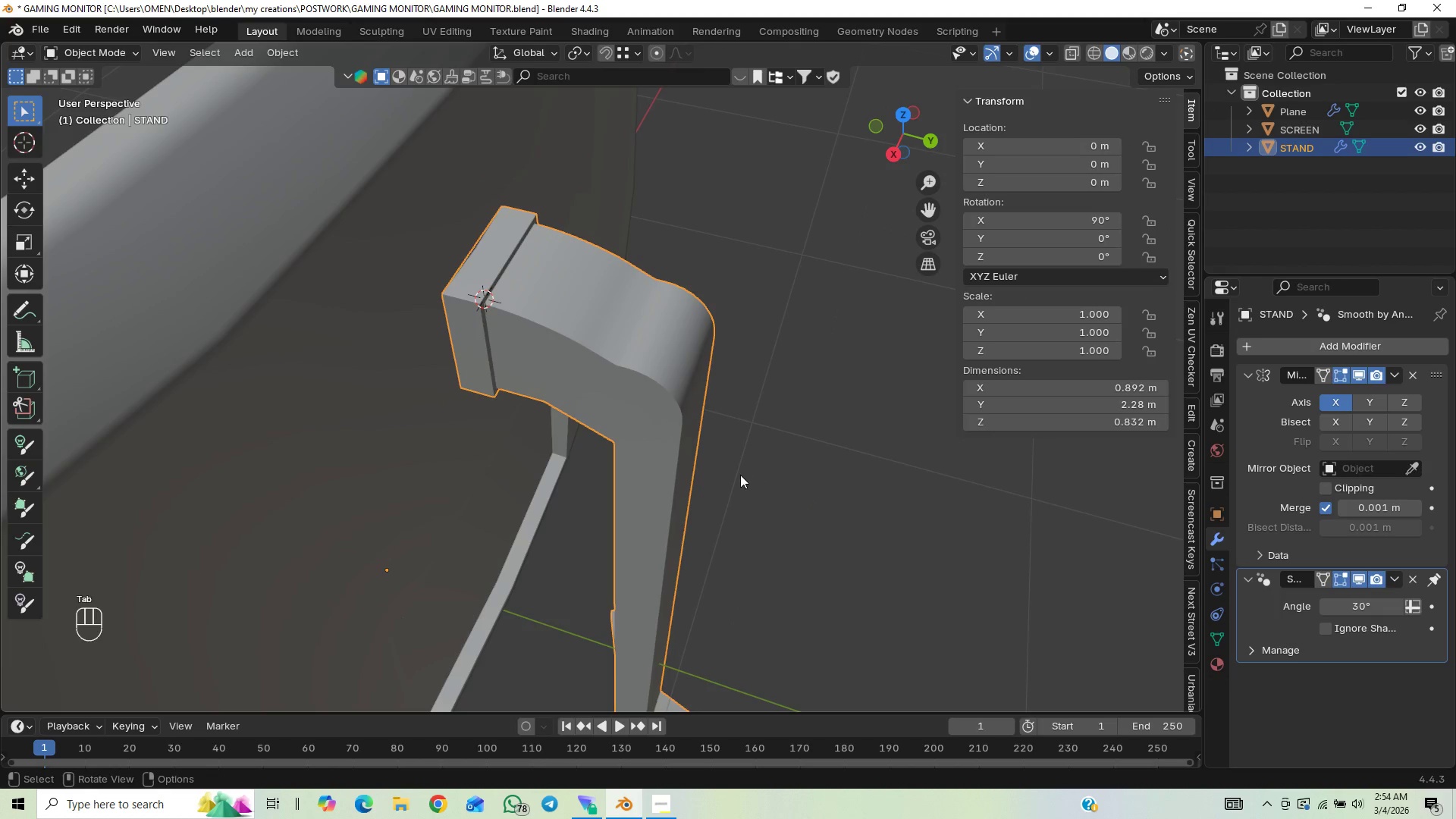 
scroll: coordinate [742, 479], scroll_direction: down, amount: 17.0
 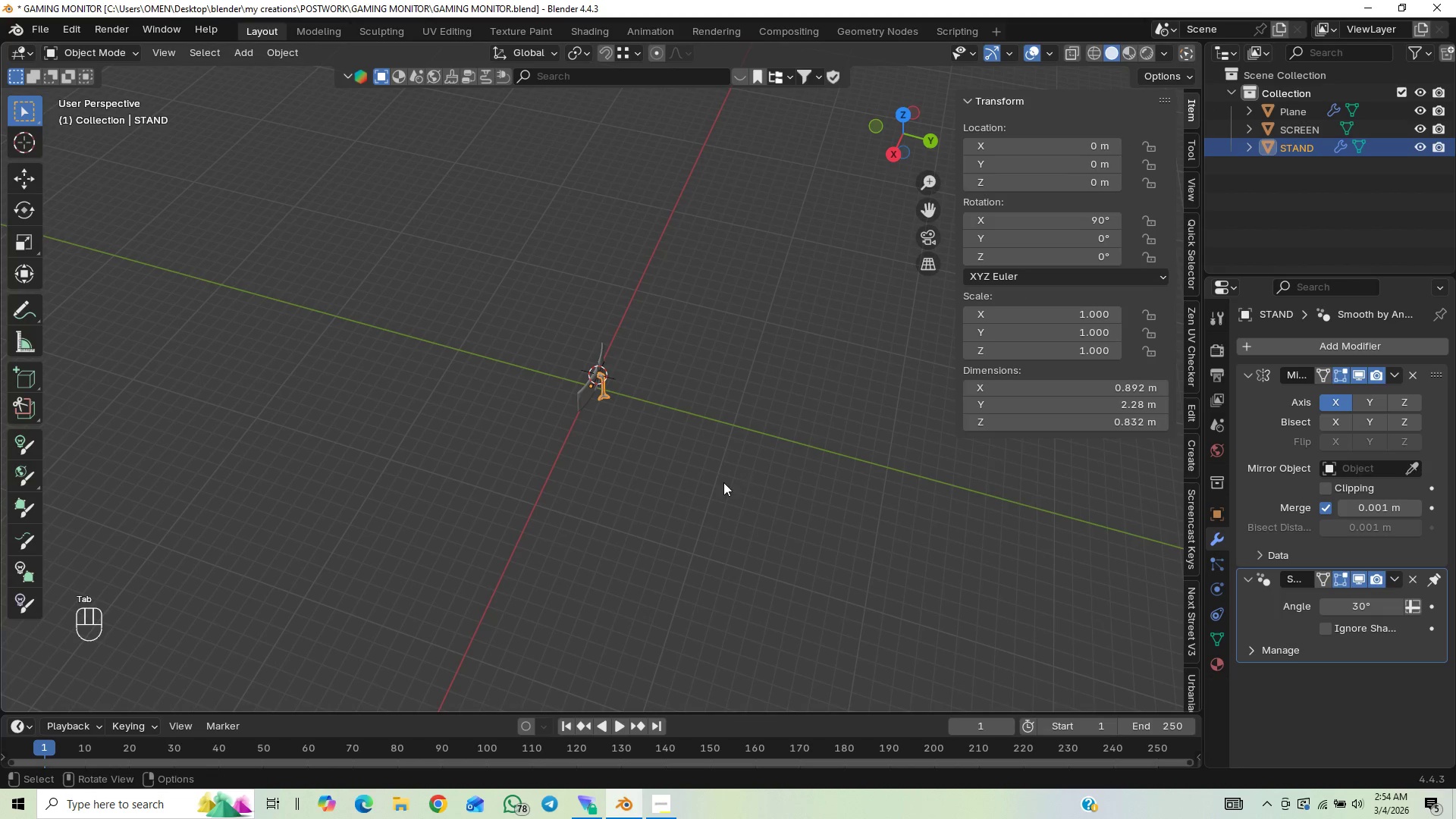 
scroll: coordinate [714, 473], scroll_direction: up, amount: 23.0
 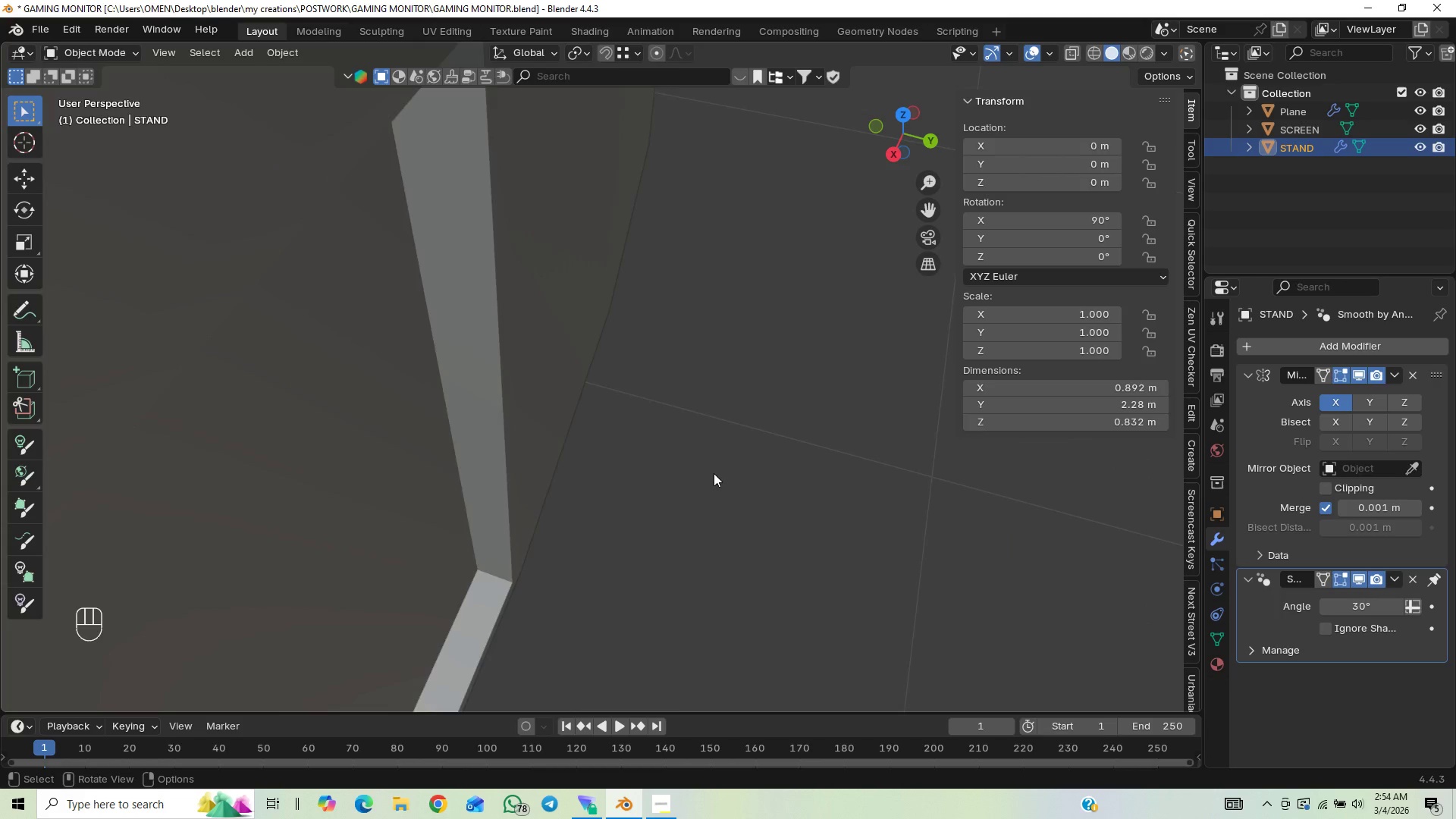 
scroll: coordinate [714, 473], scroll_direction: down, amount: 8.0
 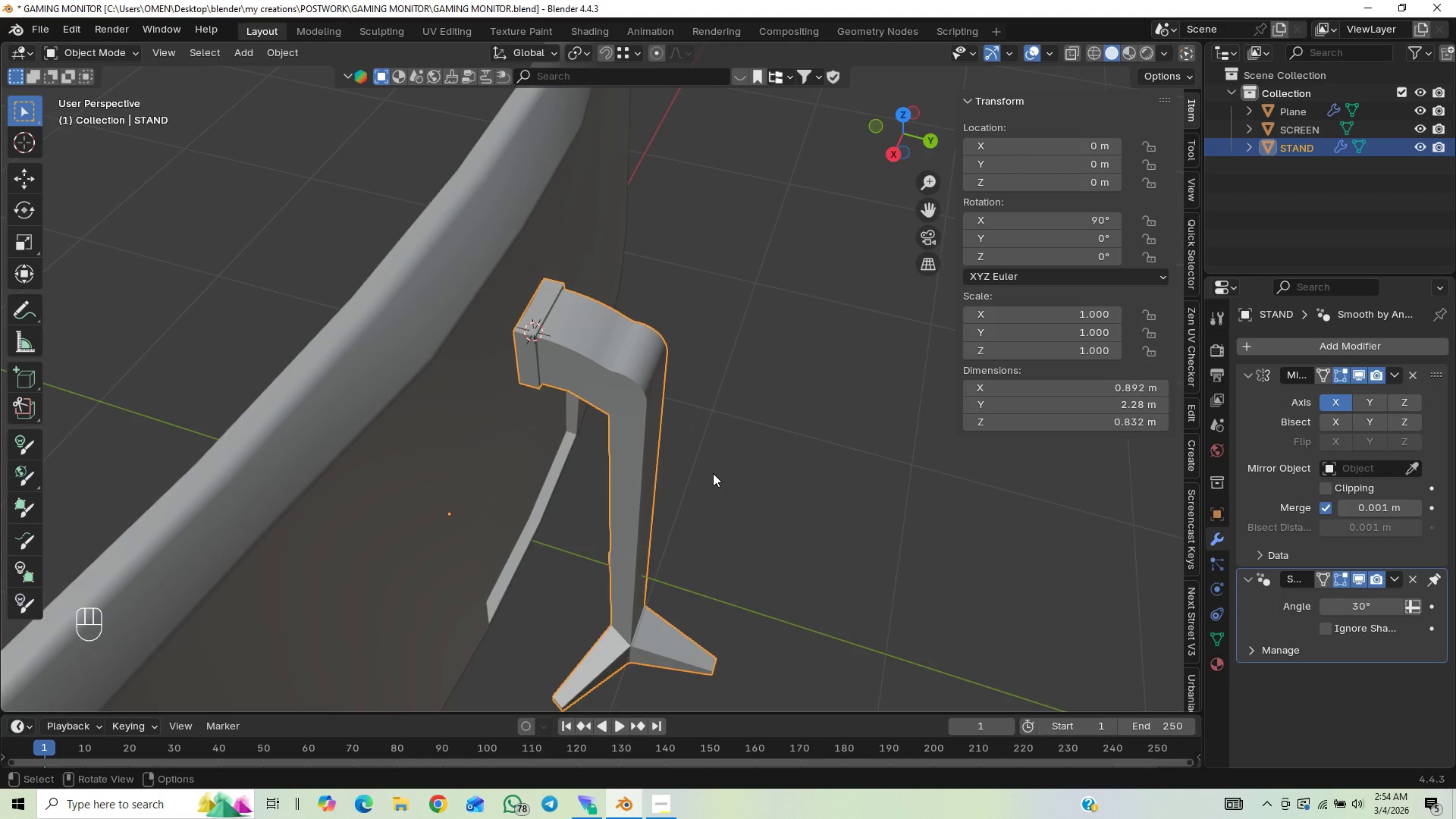 
mouse_move([650, 410])
 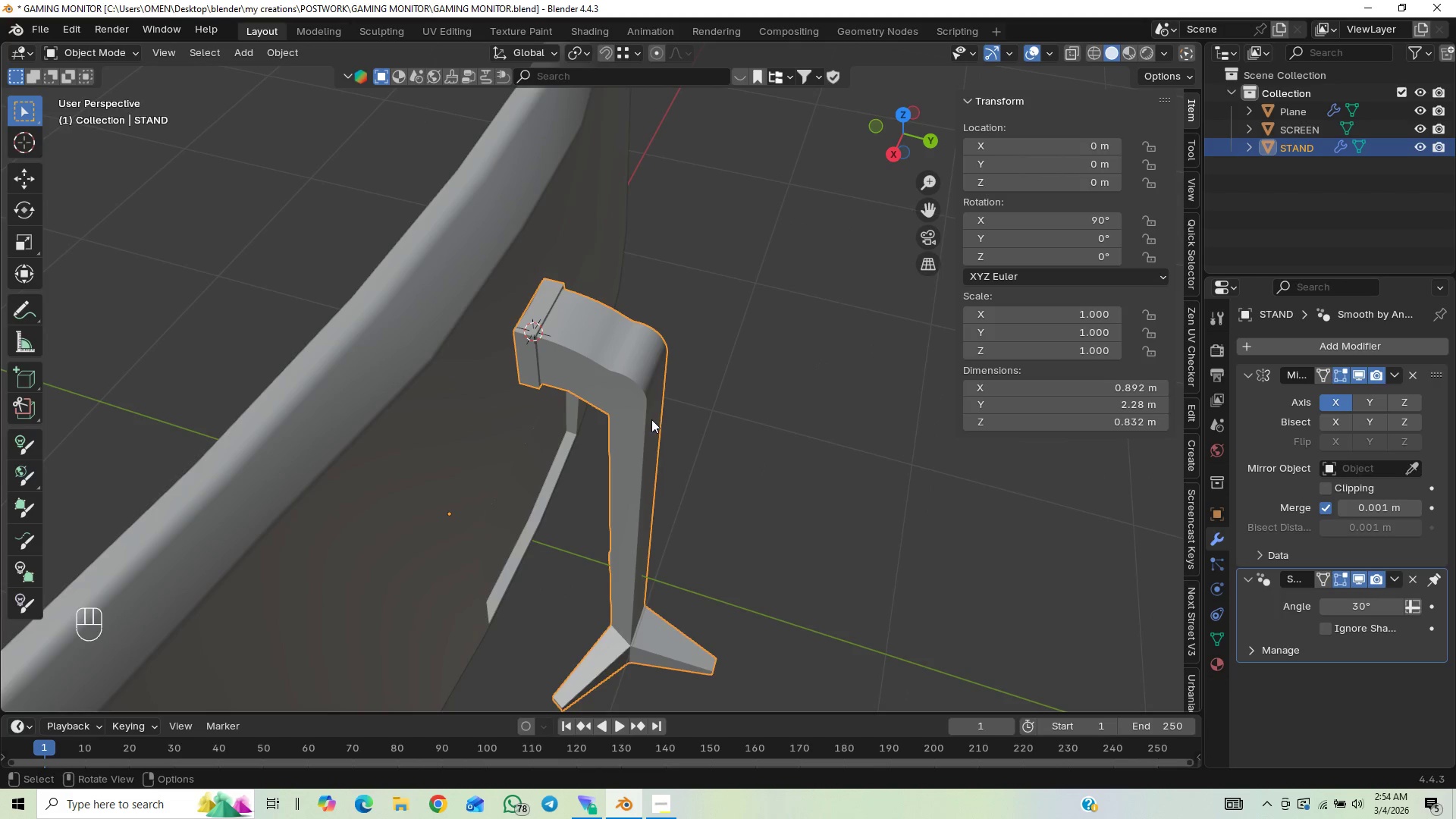 
key(Control+A)
 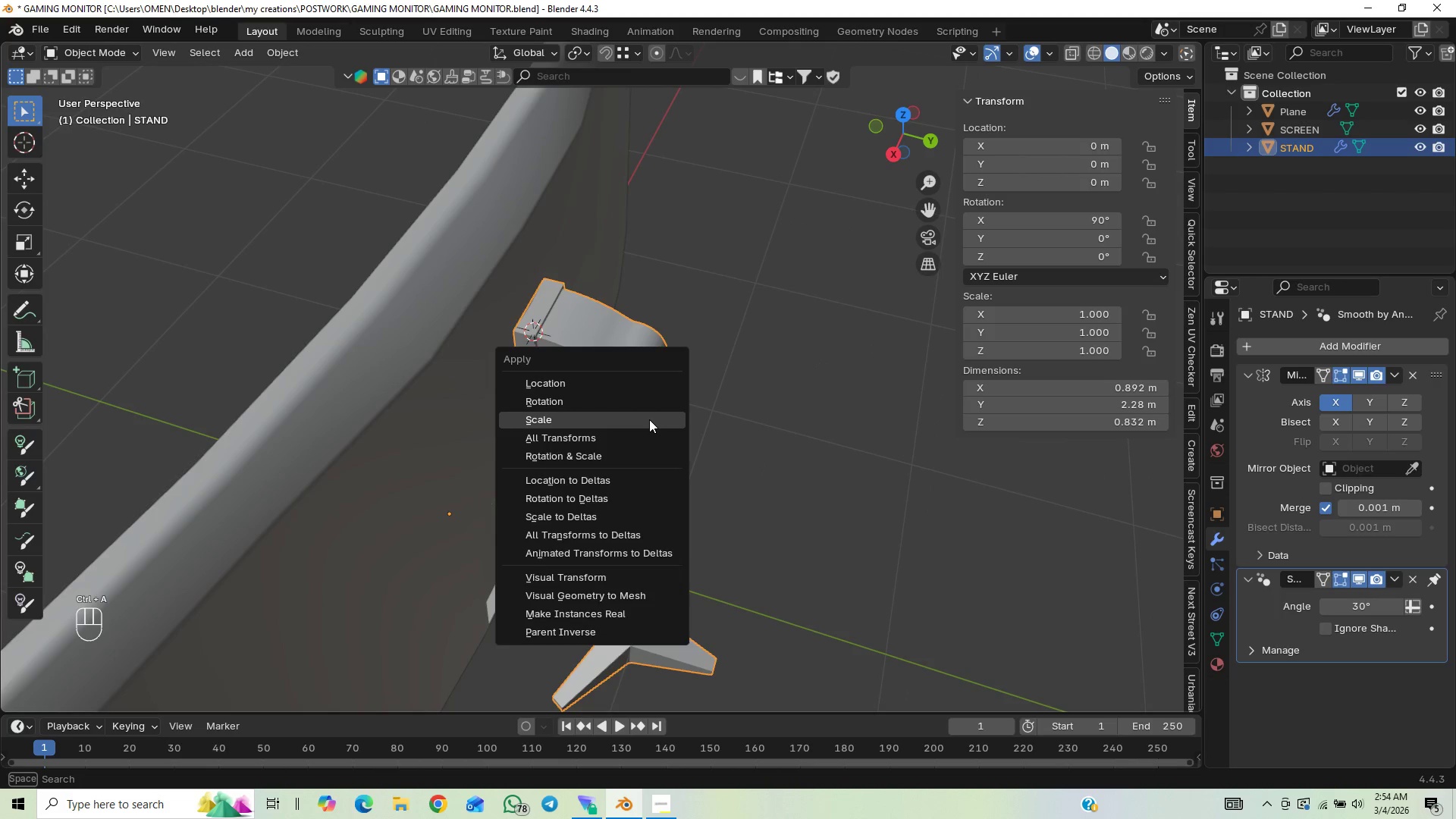 
left_click([649, 419])
 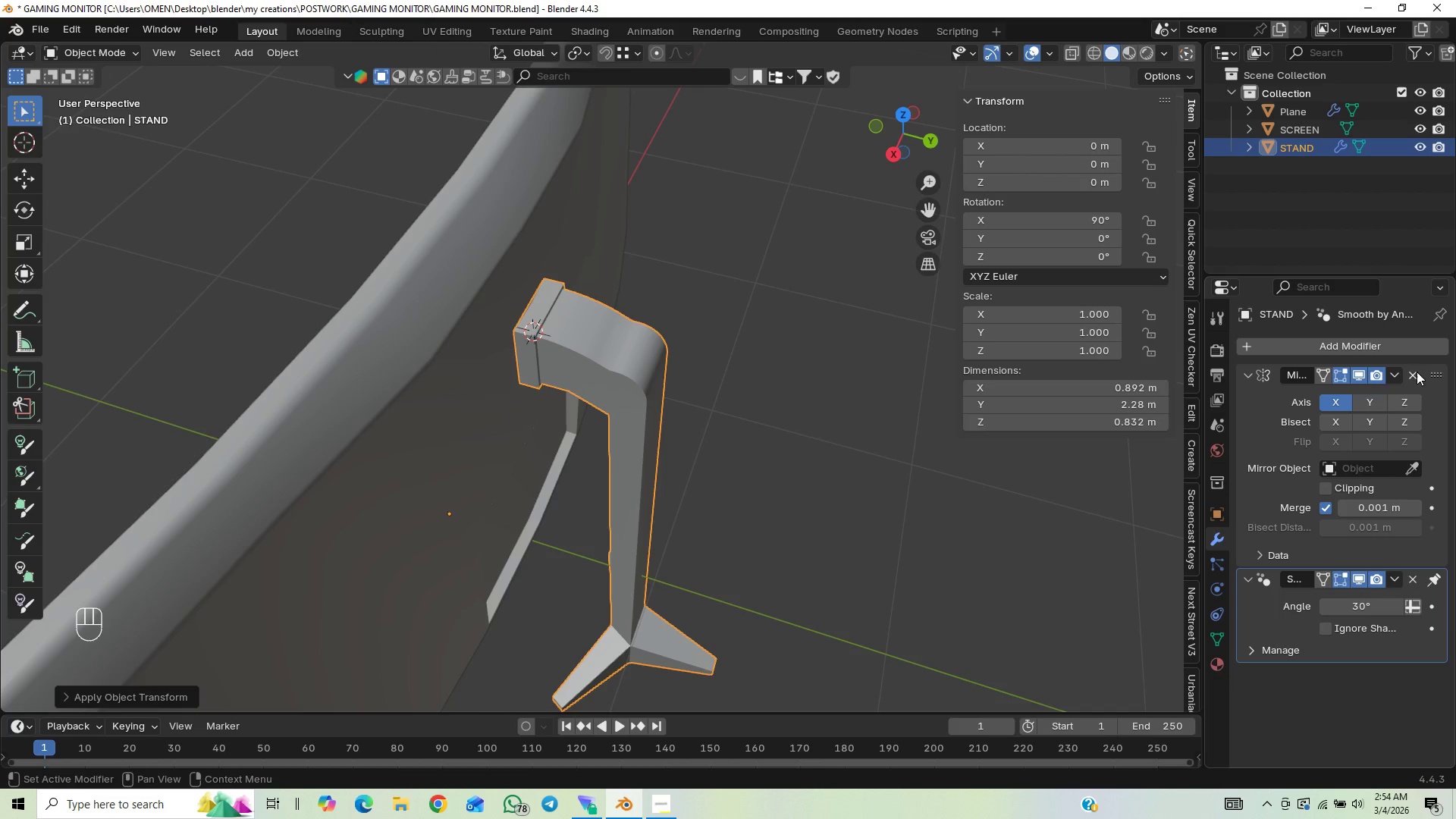 
left_click([1377, 344])
 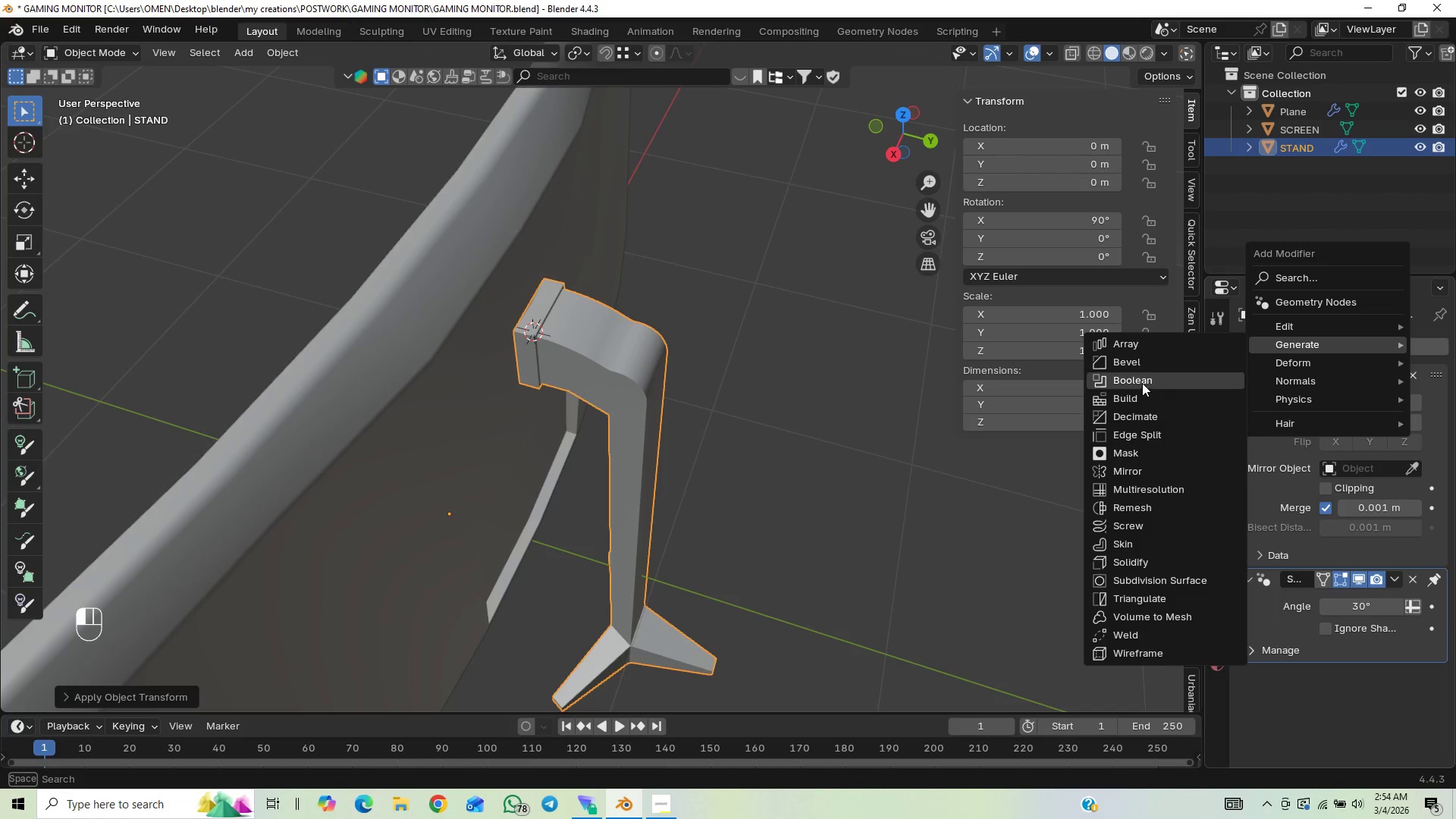 
left_click([1142, 370])
 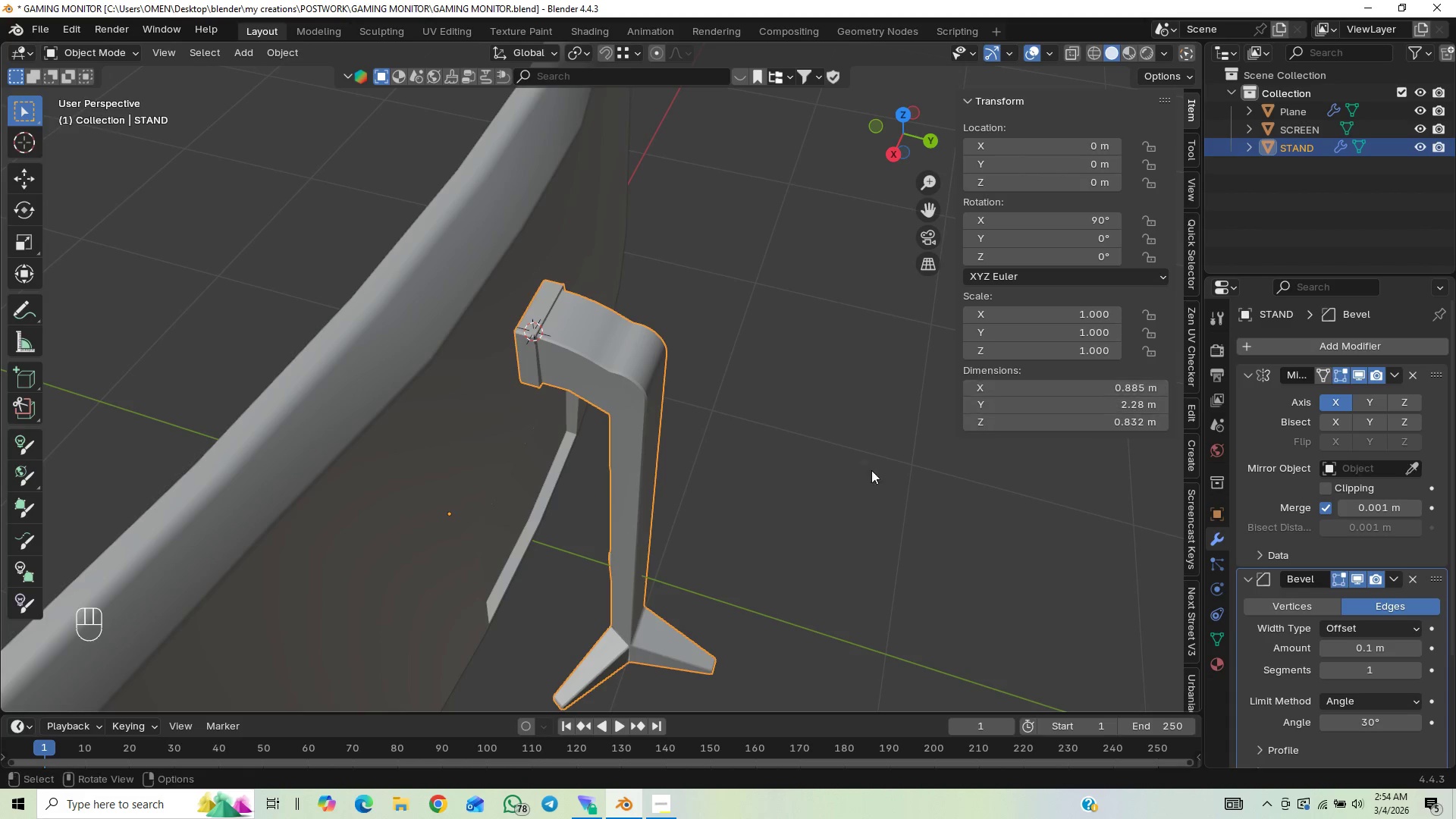 
scroll: coordinate [824, 480], scroll_direction: up, amount: 4.0
 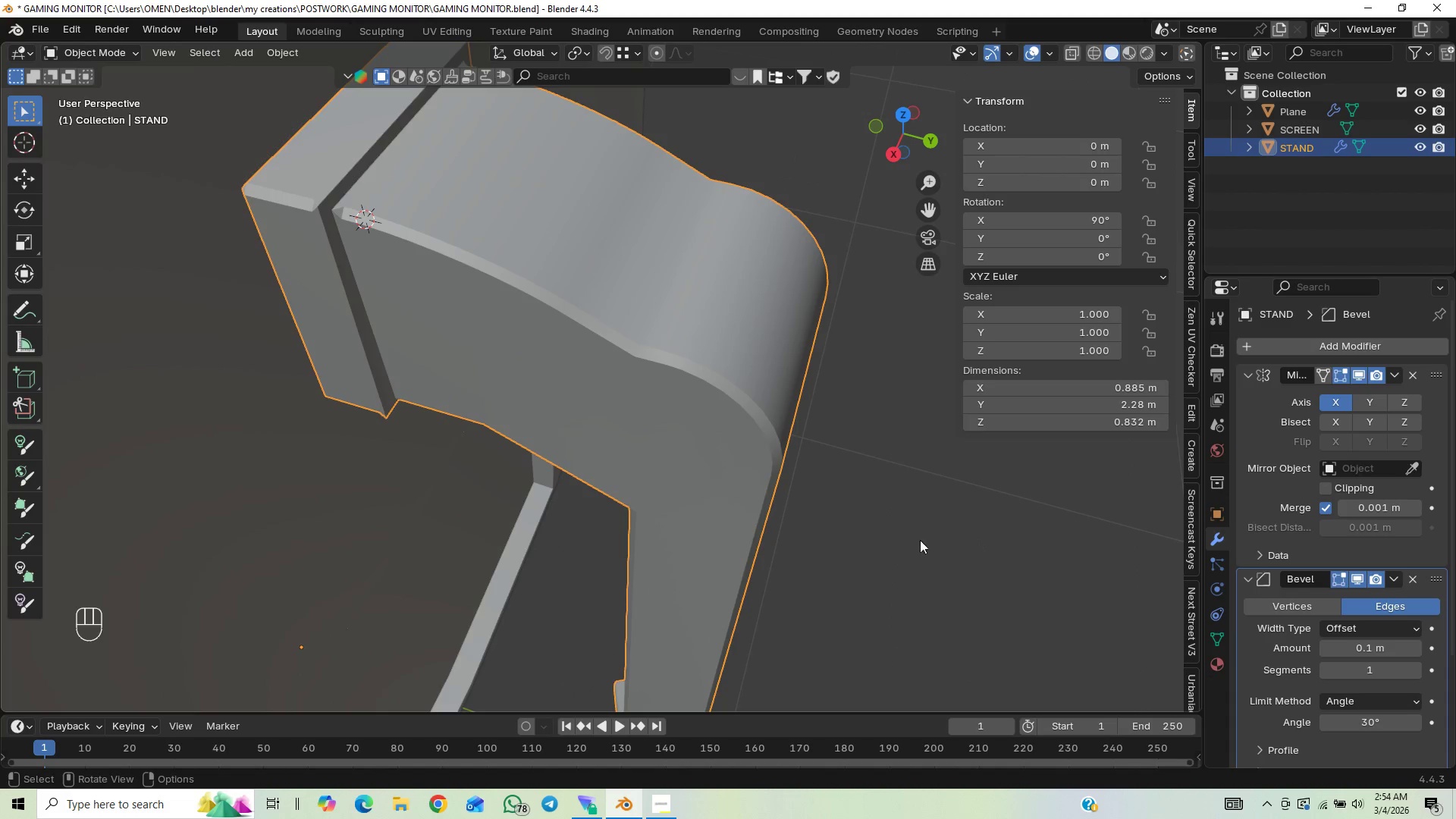 
scroll: coordinate [914, 538], scroll_direction: down, amount: 1.0
 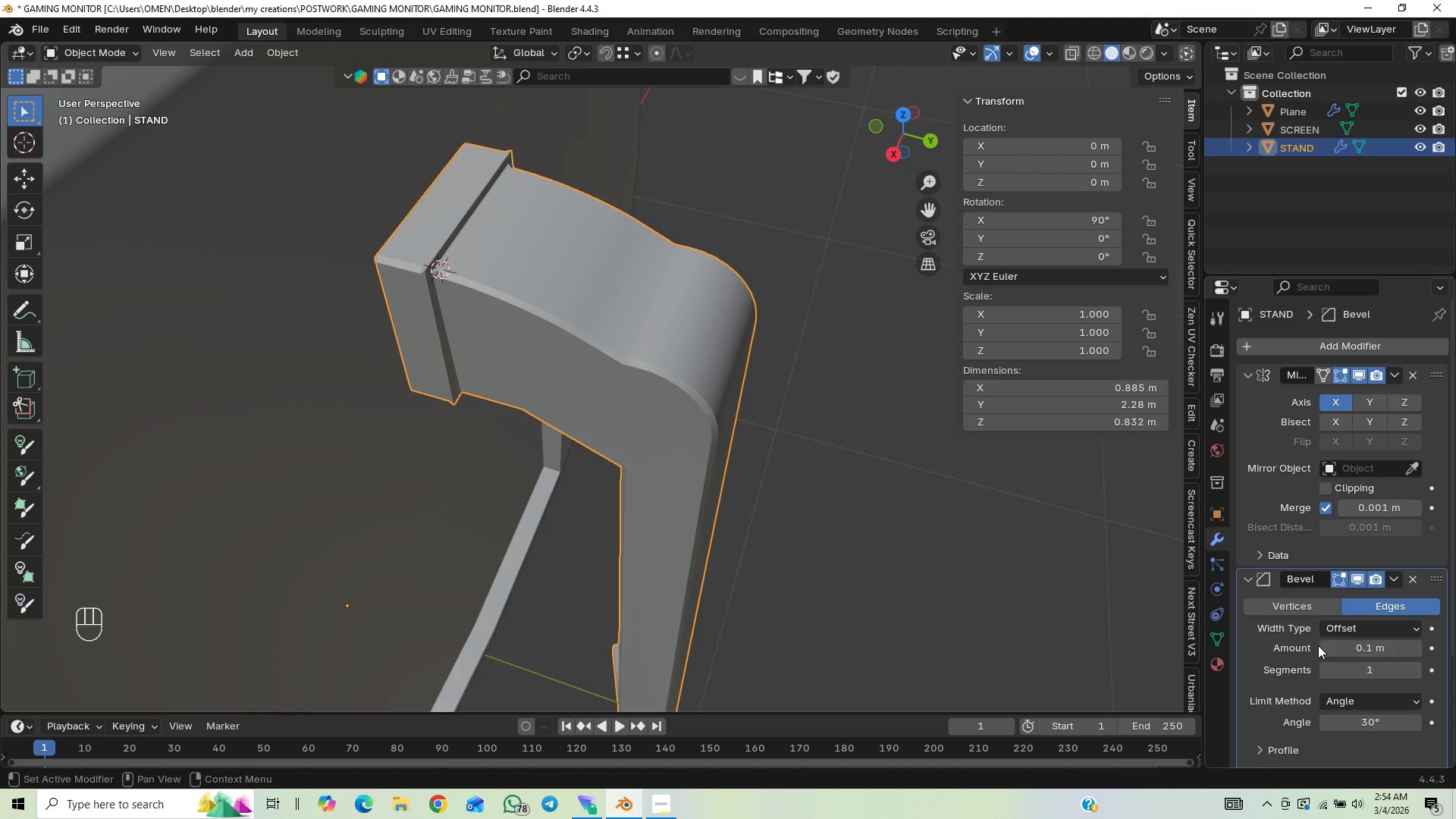 
double_click([1330, 644])
 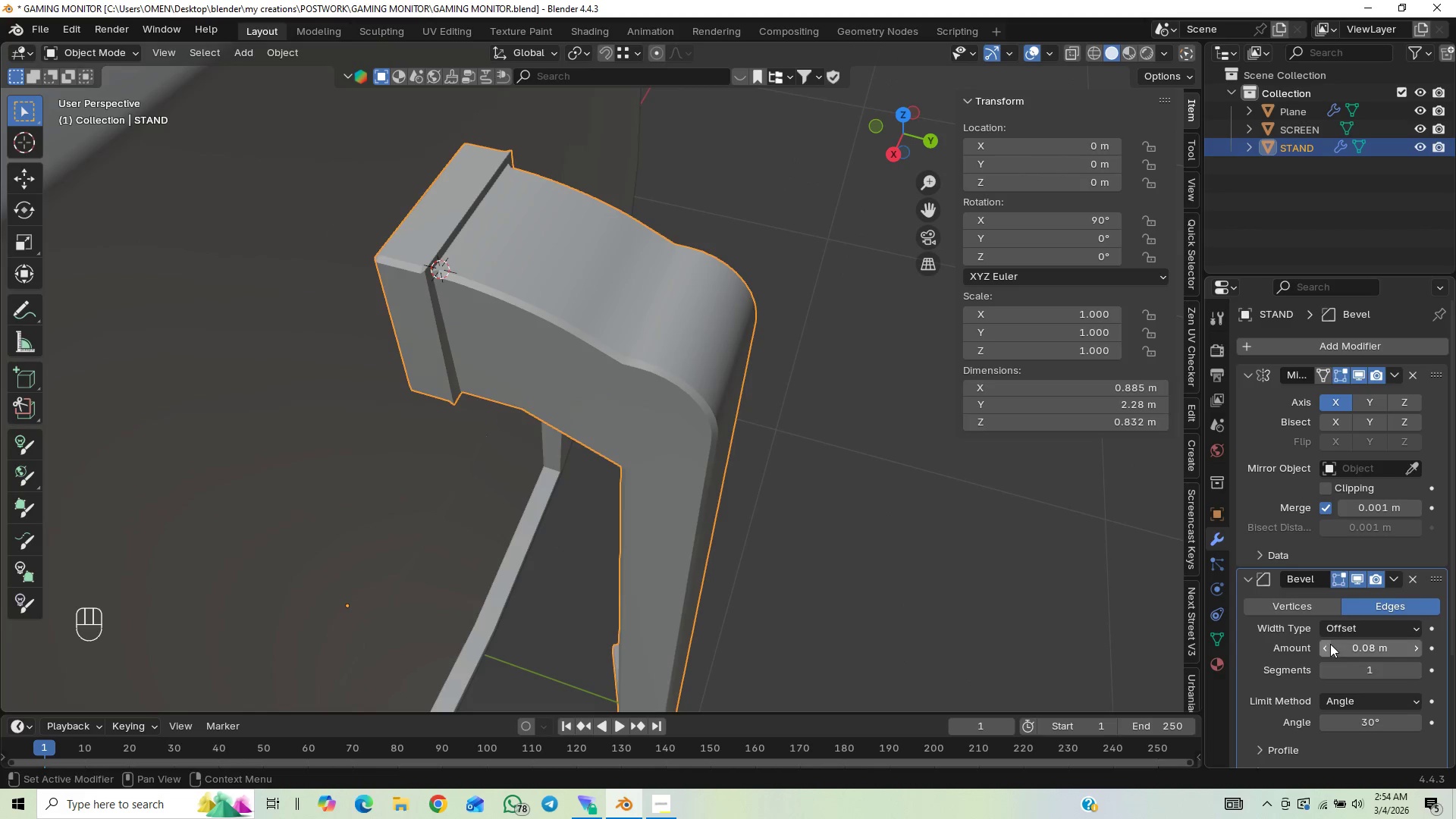 
triple_click([1330, 644])
 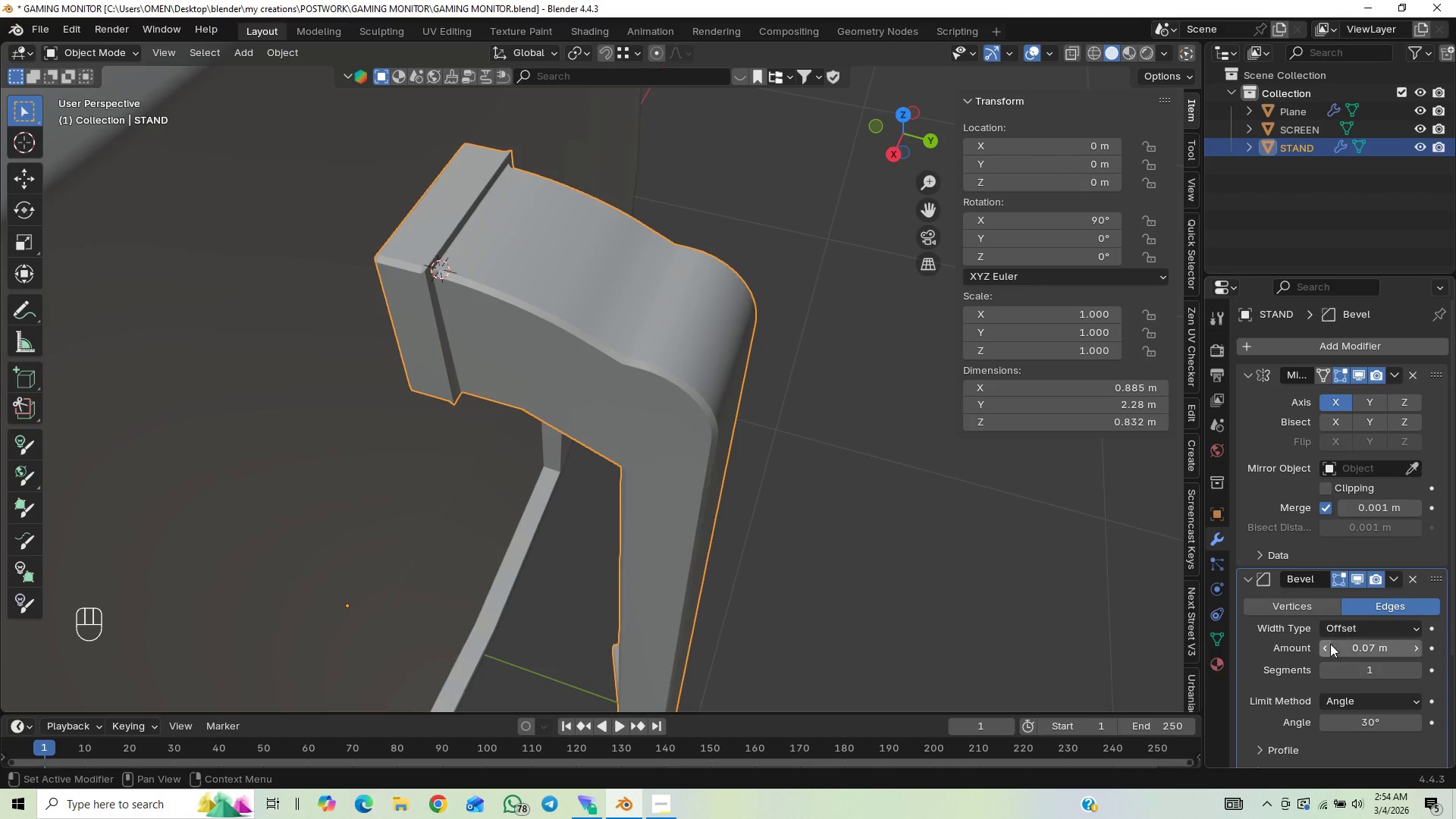 
triple_click([1330, 644])
 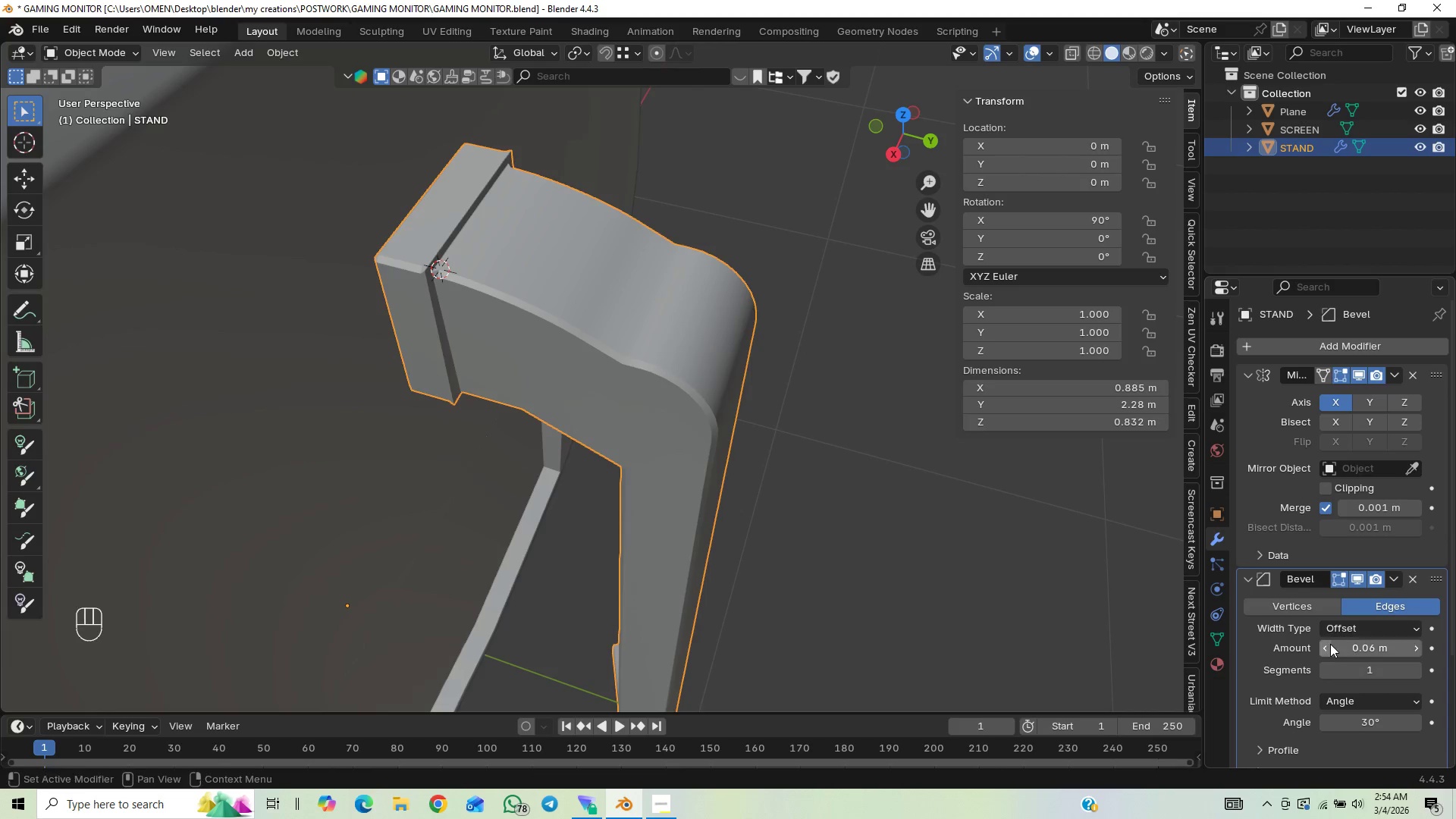 
triple_click([1330, 644])
 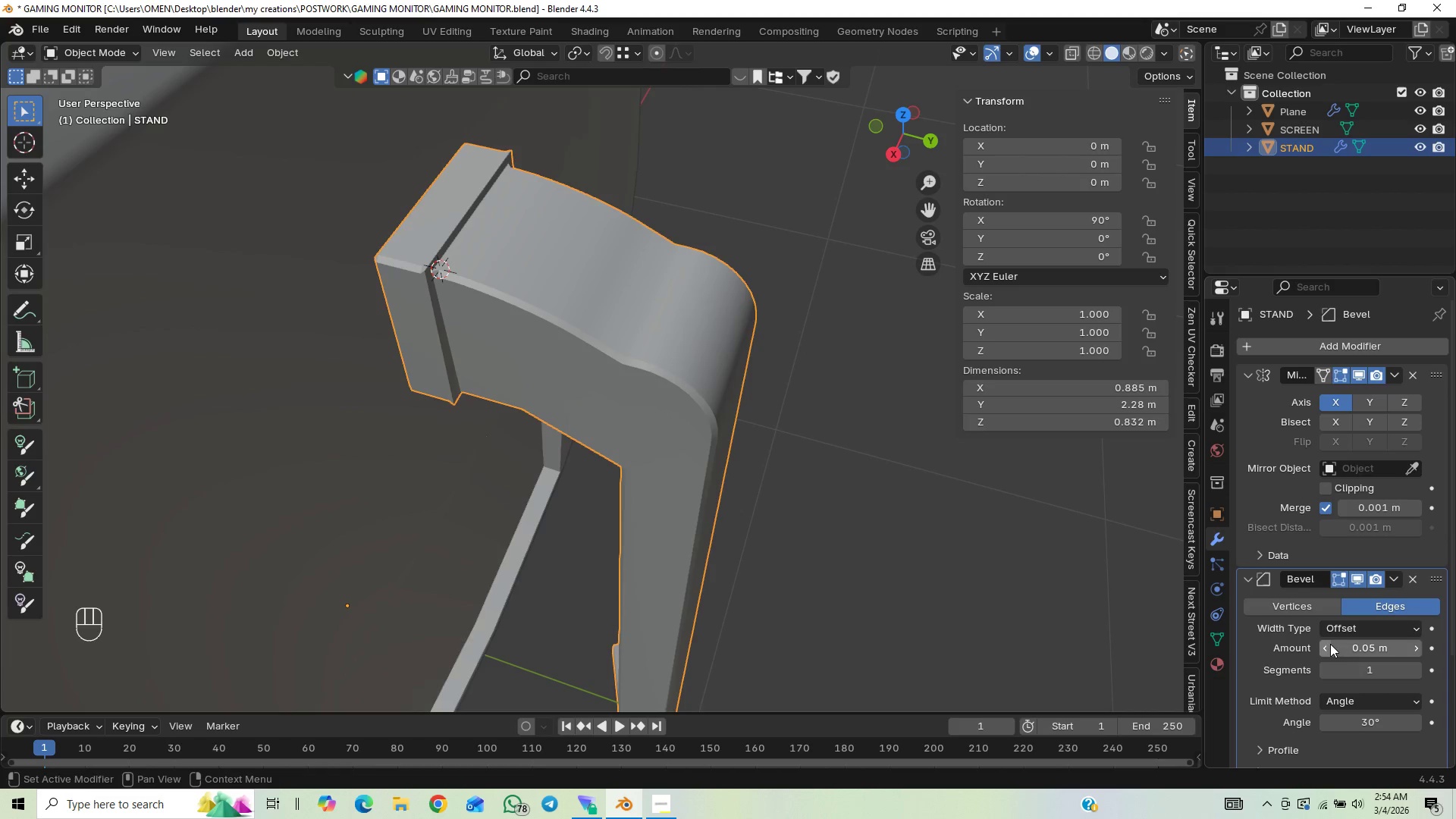 
triple_click([1330, 644])
 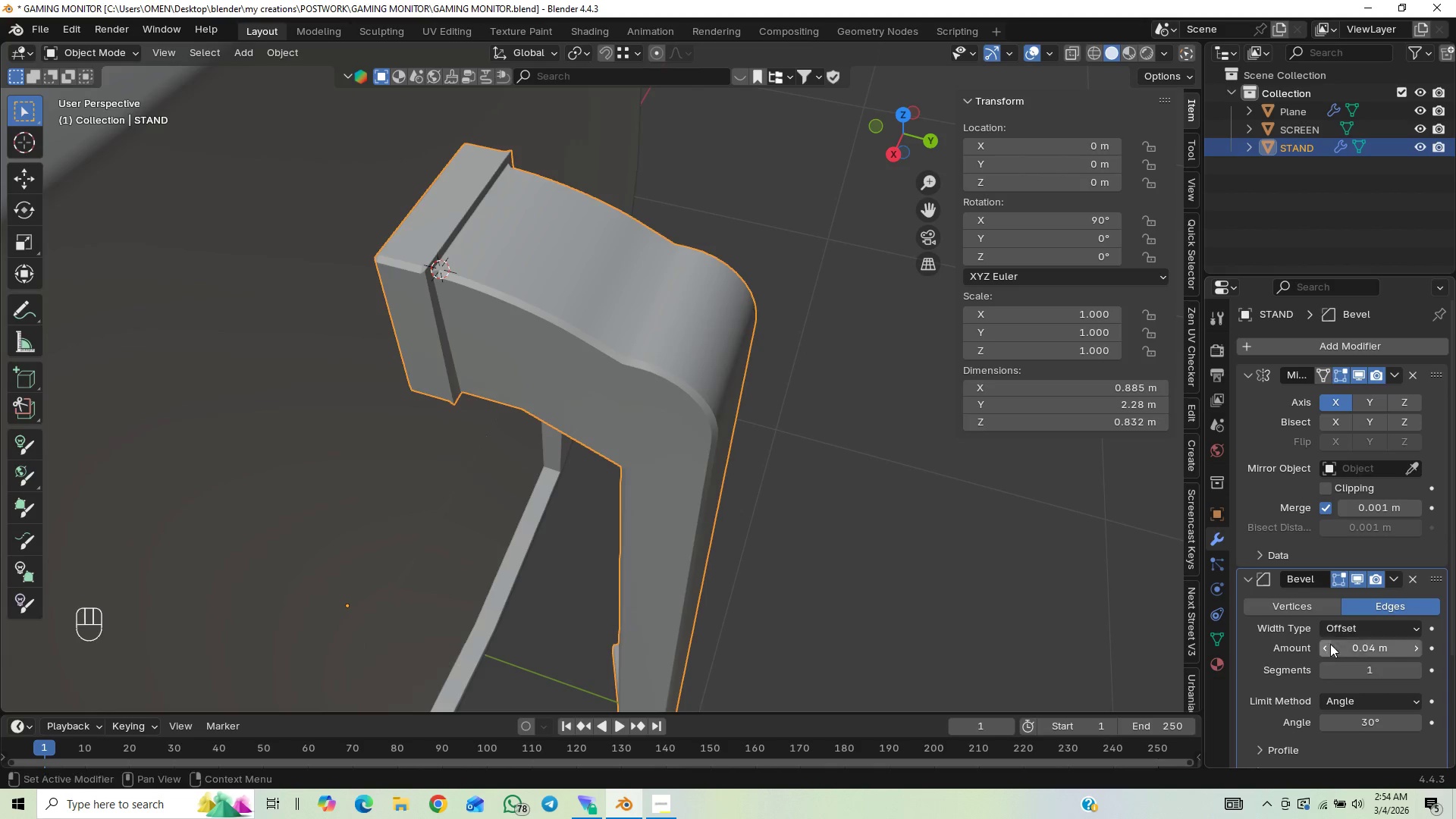 
triple_click([1330, 644])
 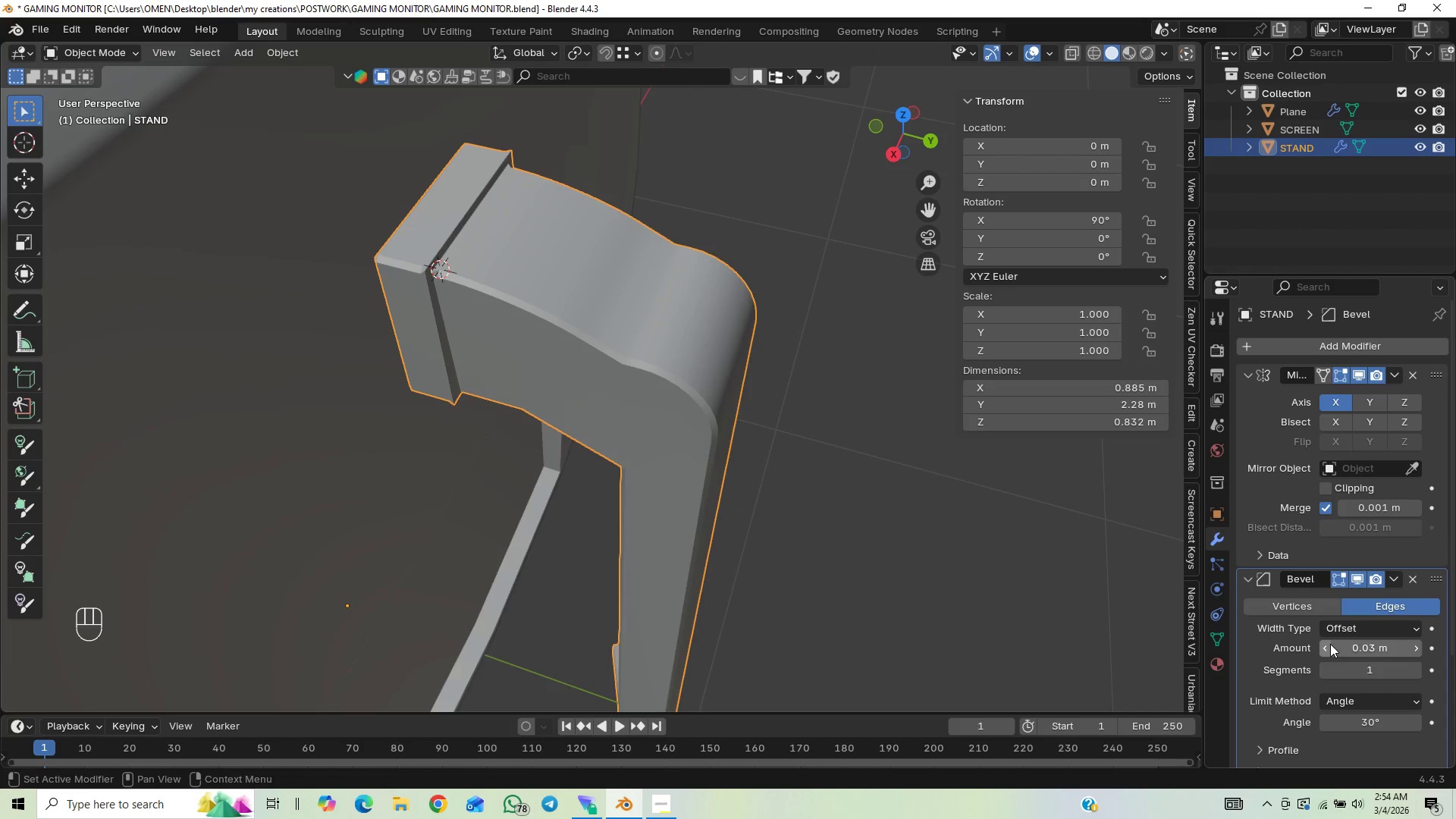 
triple_click([1330, 644])
 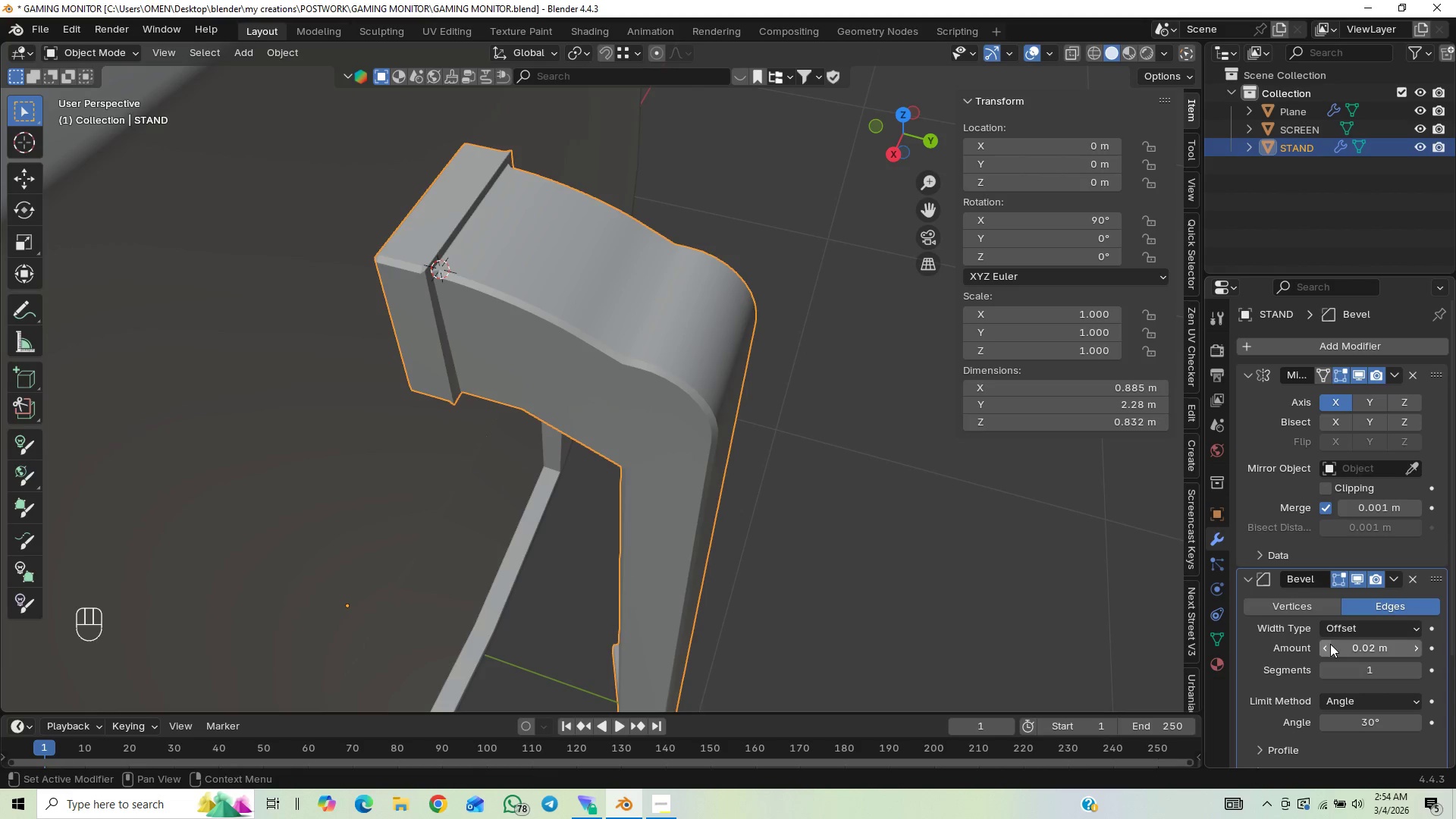 
left_click([1330, 644])
 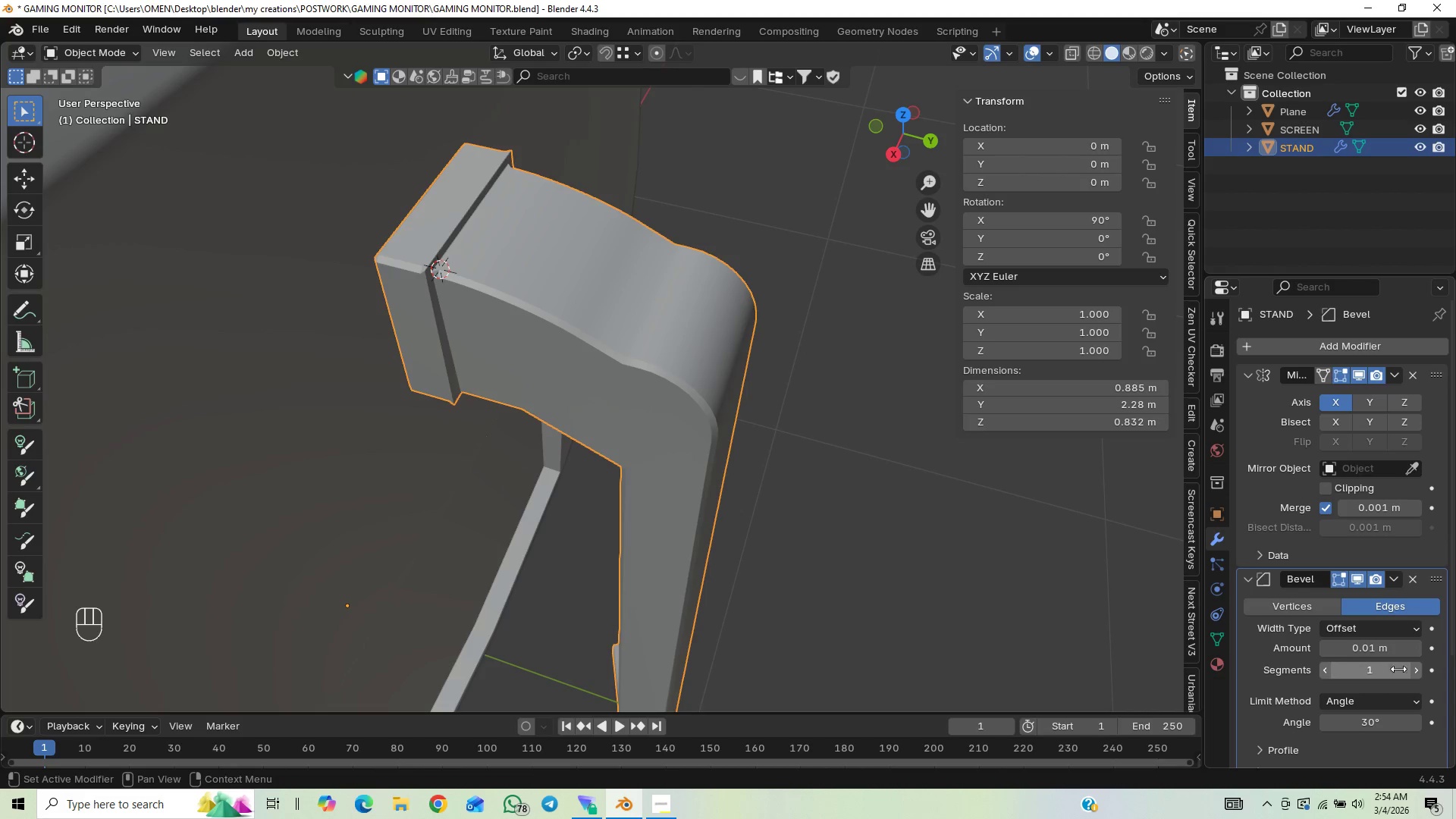 
left_click([1414, 669])
 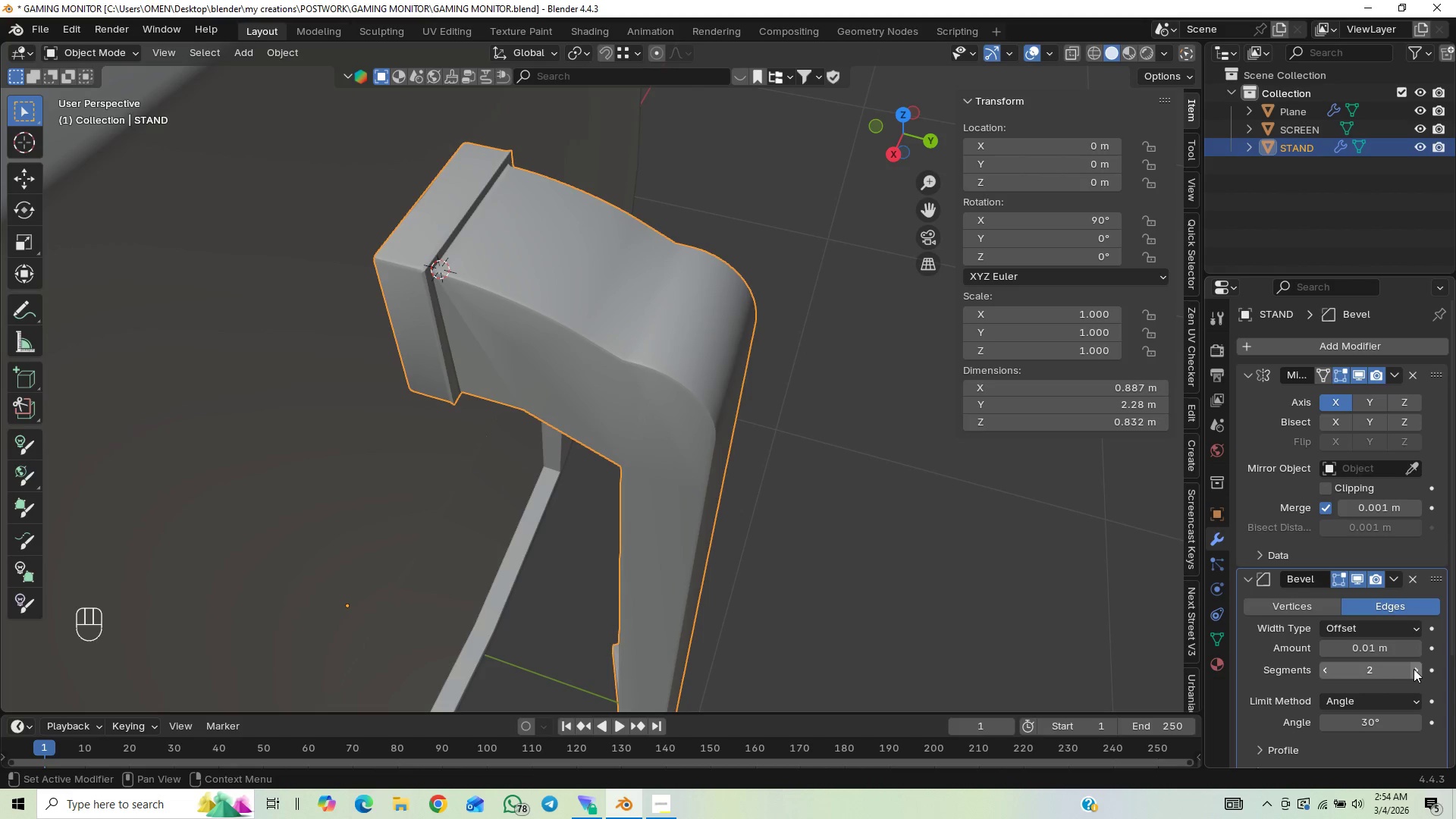 
left_click([1414, 669])
 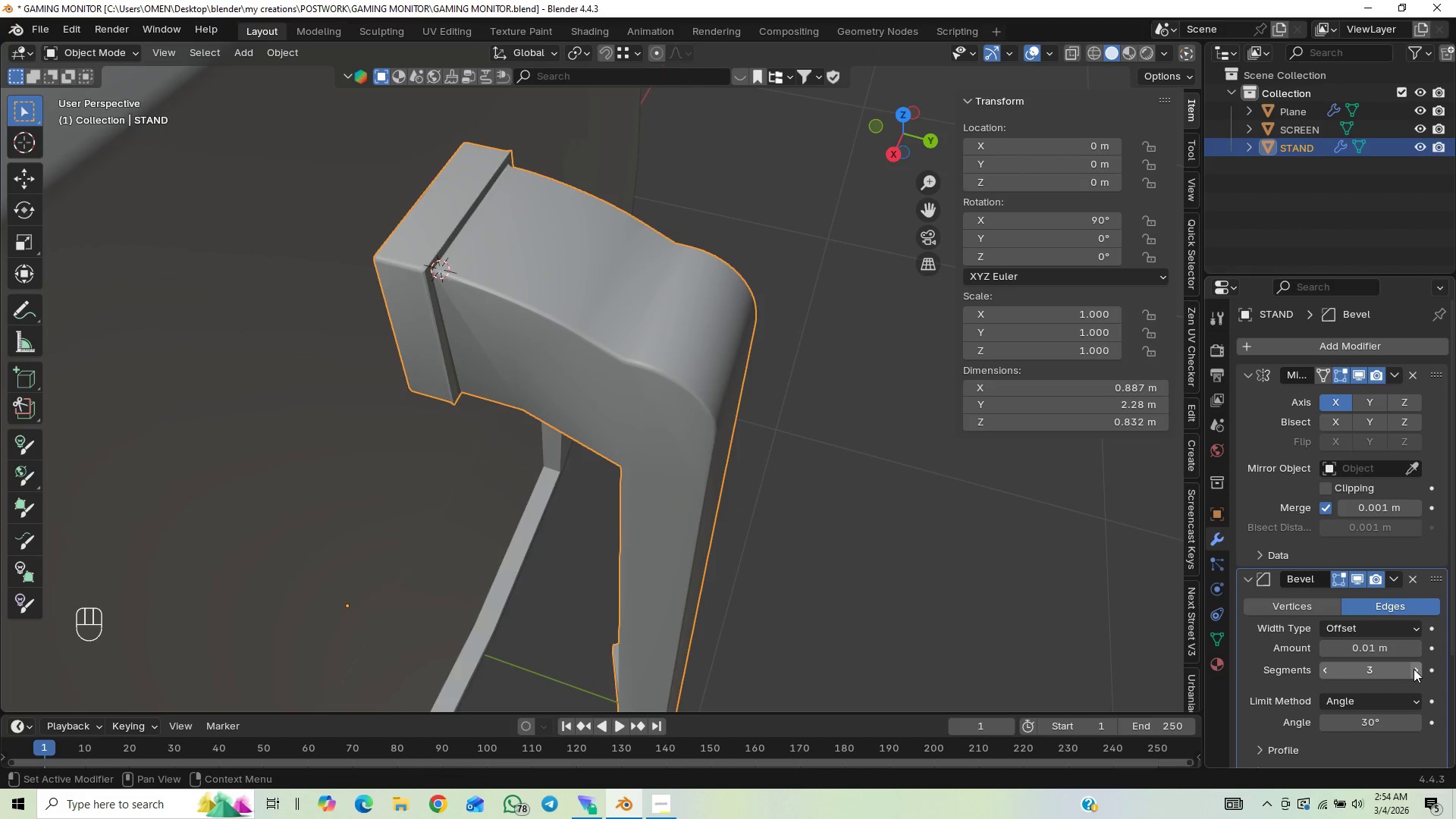 
left_click([1414, 669])
 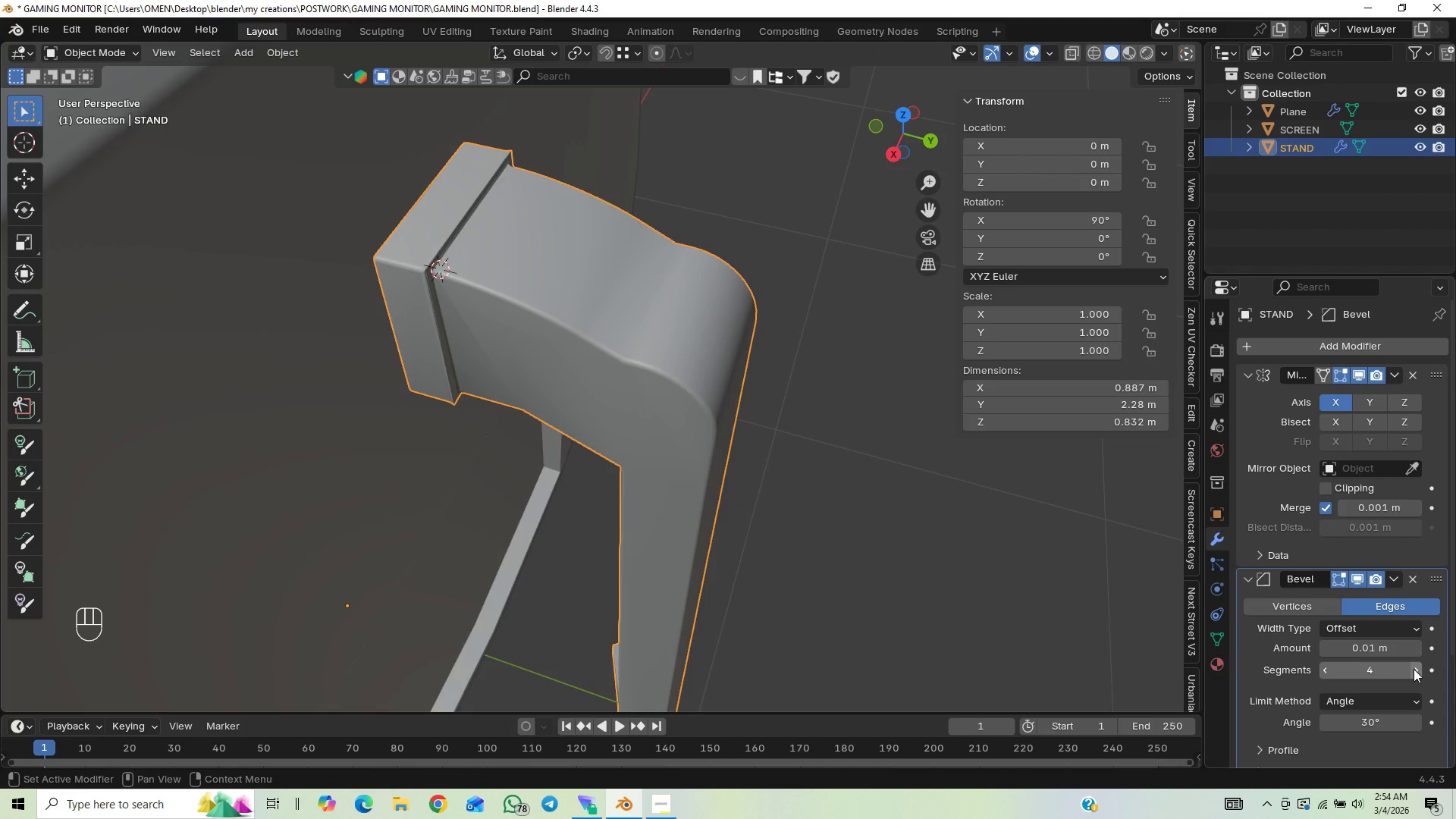 
left_click([1414, 669])
 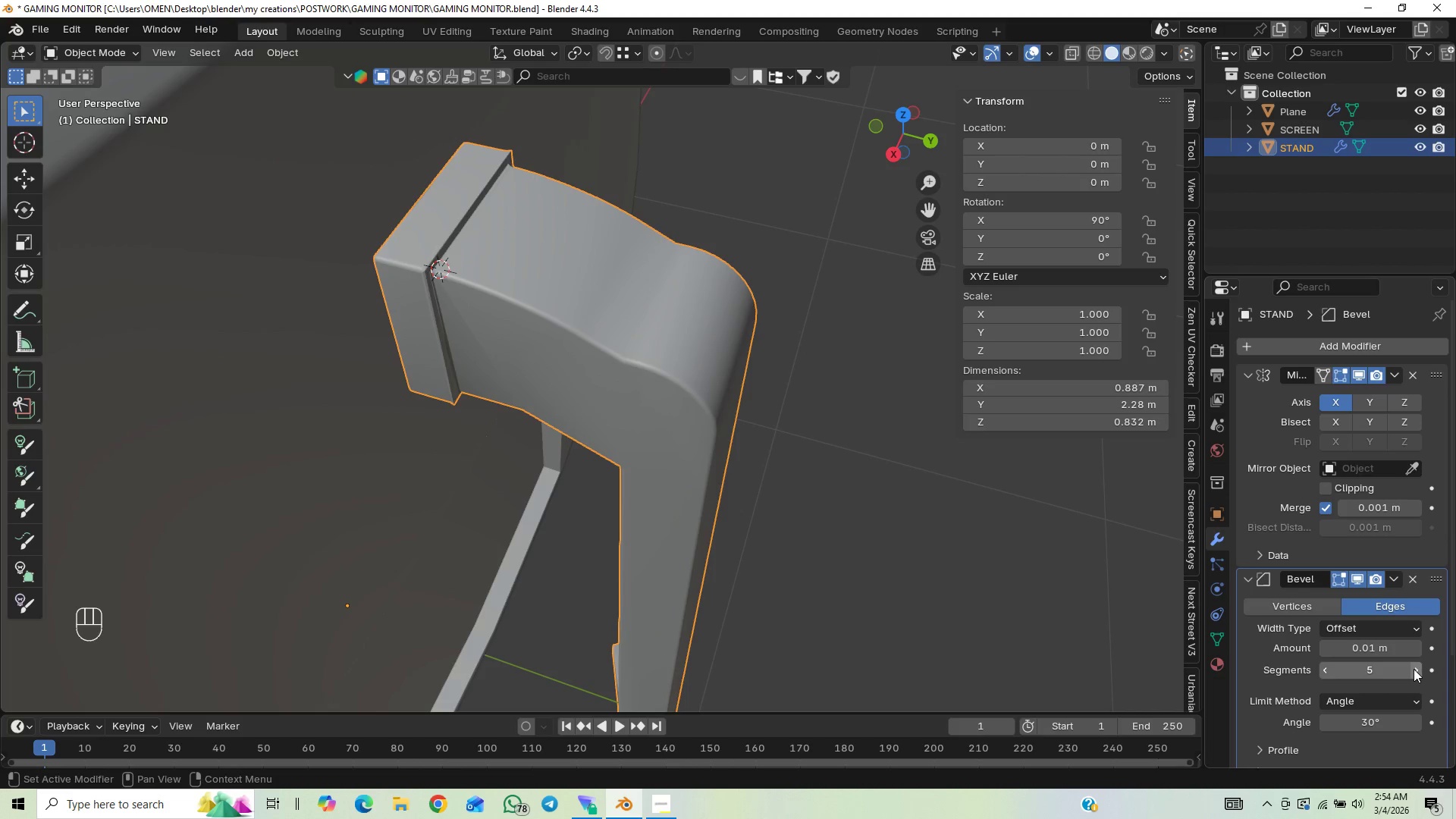 
left_click([1414, 669])
 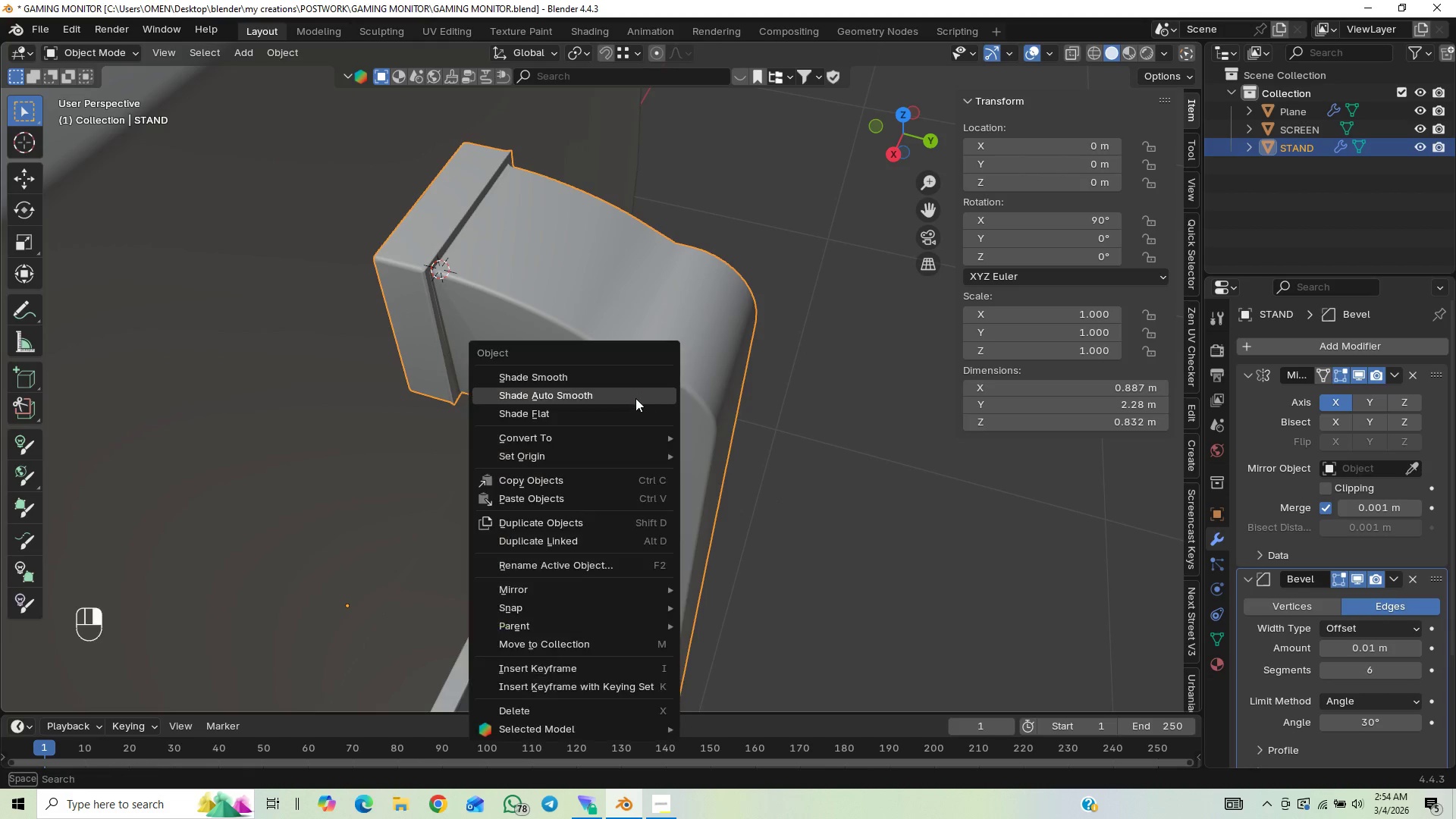 
left_click([632, 403])
 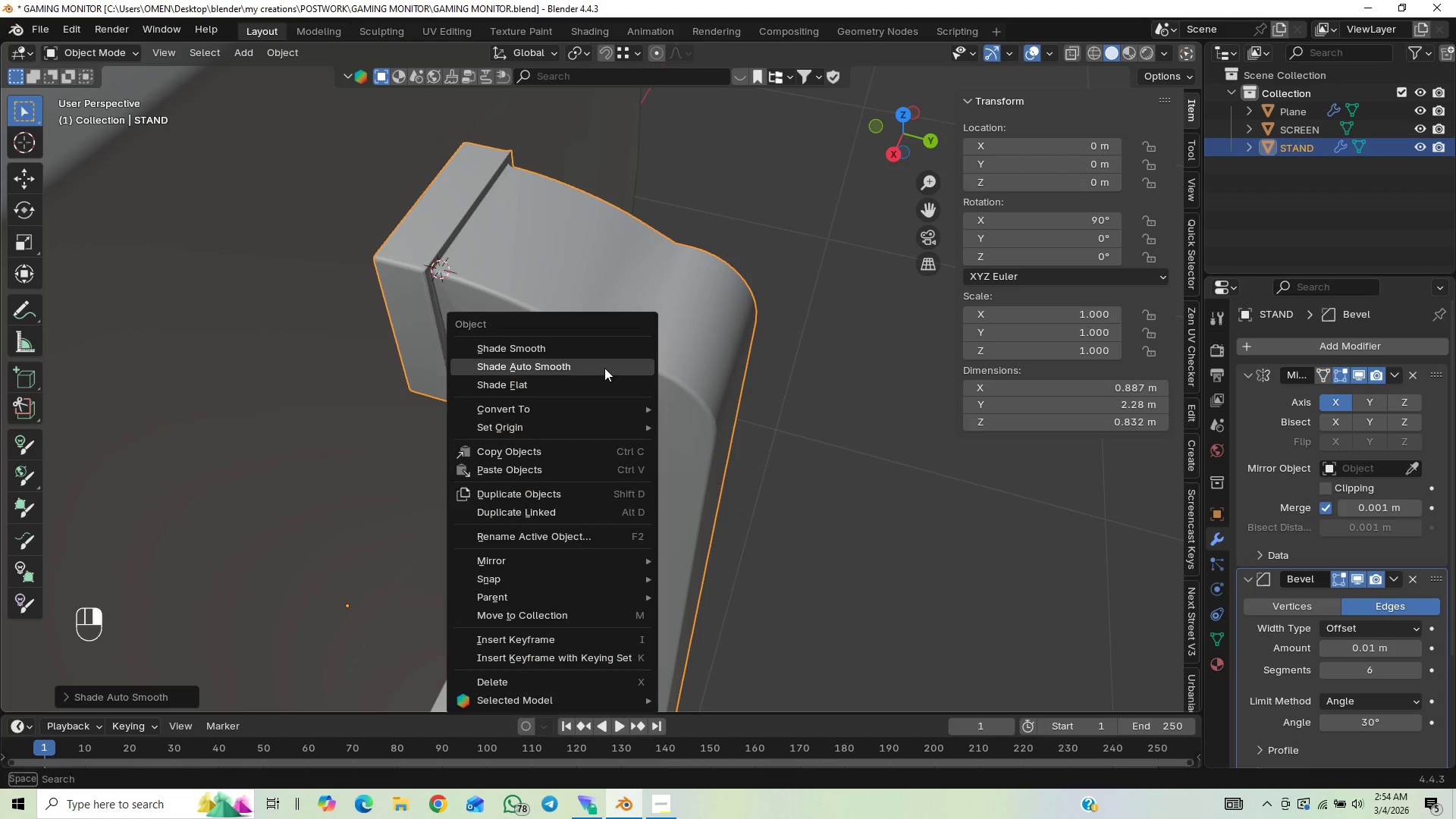 
left_click([599, 348])
 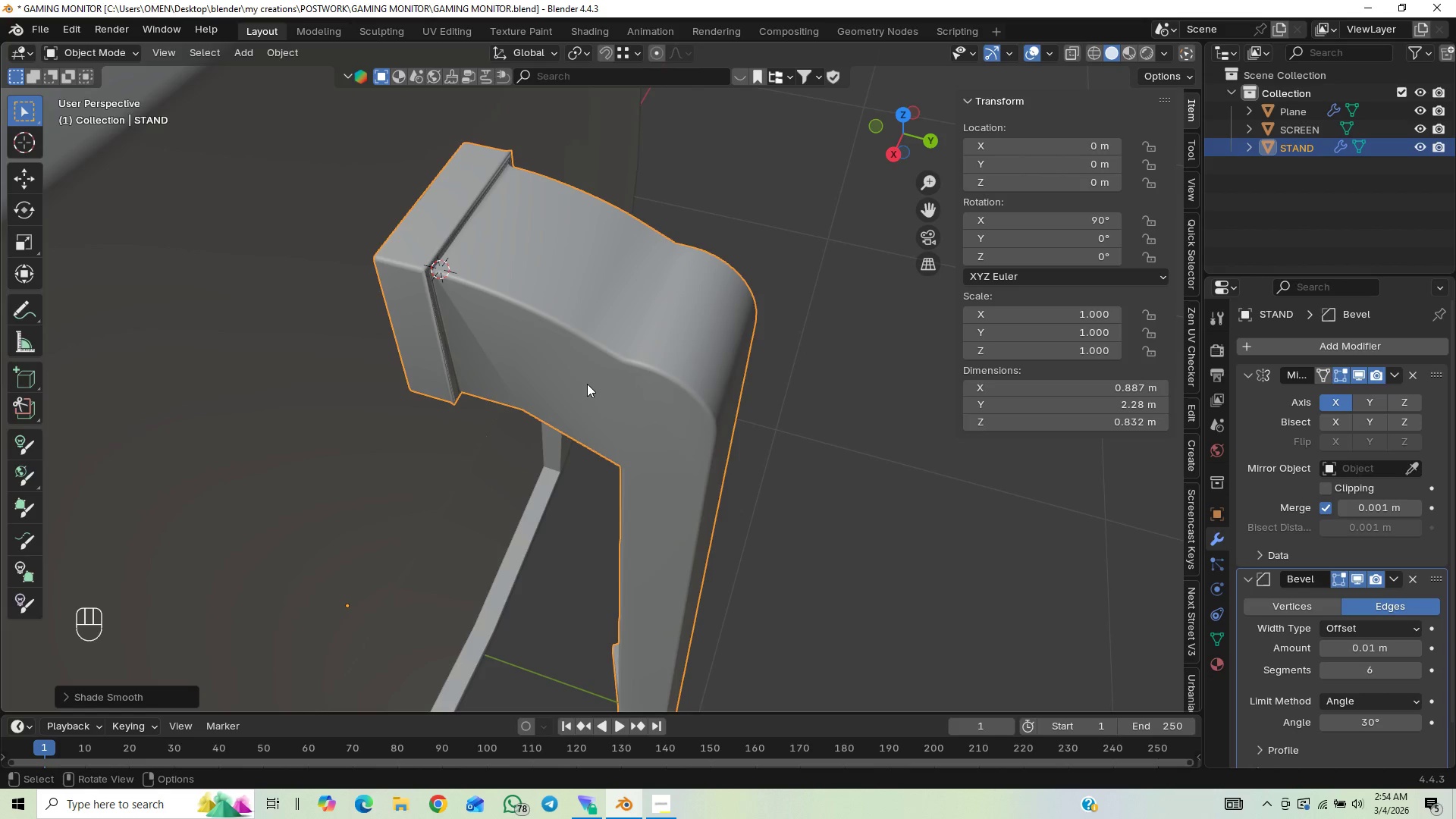 
key(Control+Z)
 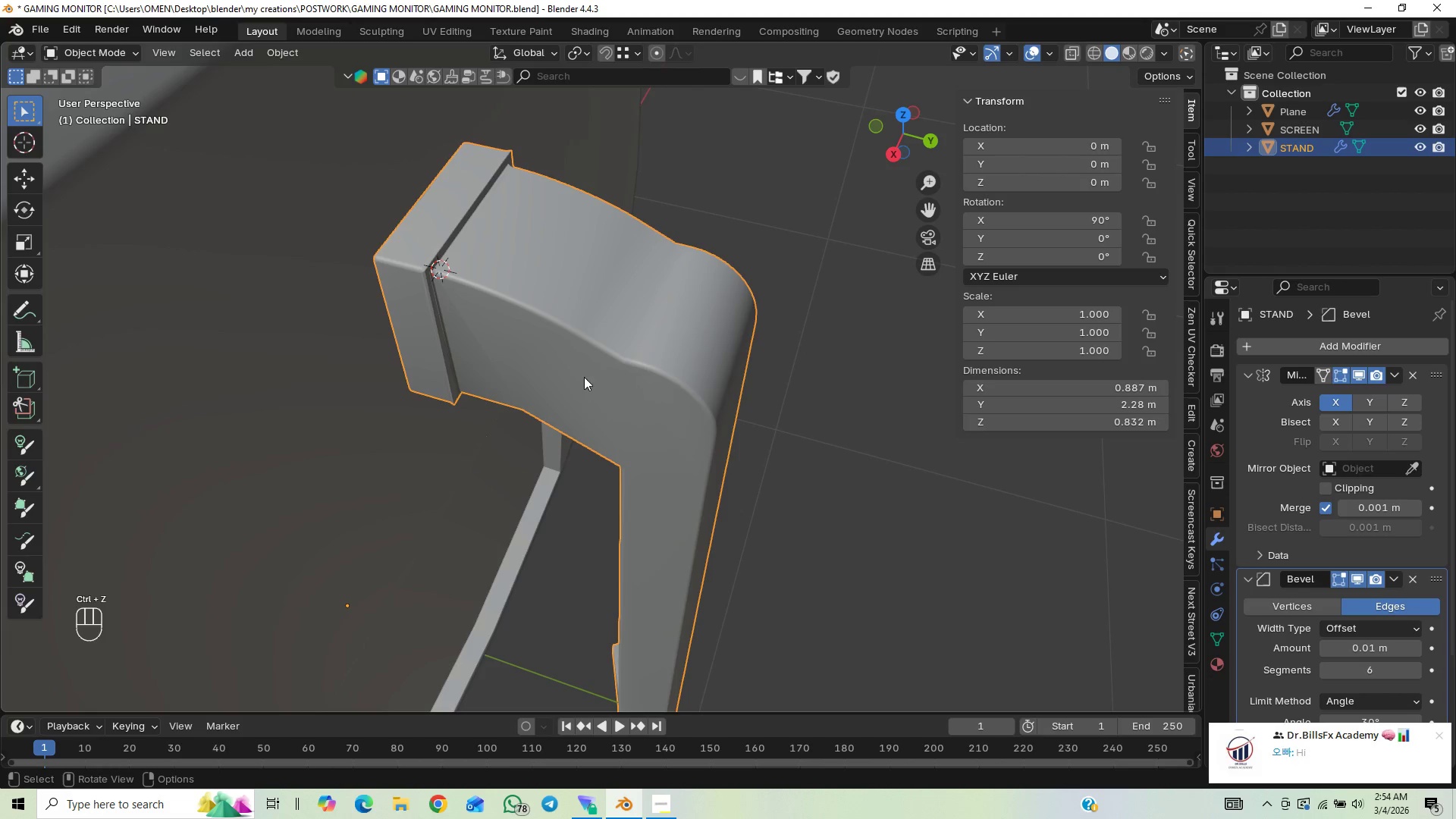 
scroll: coordinate [573, 445], scroll_direction: down, amount: 12.0
 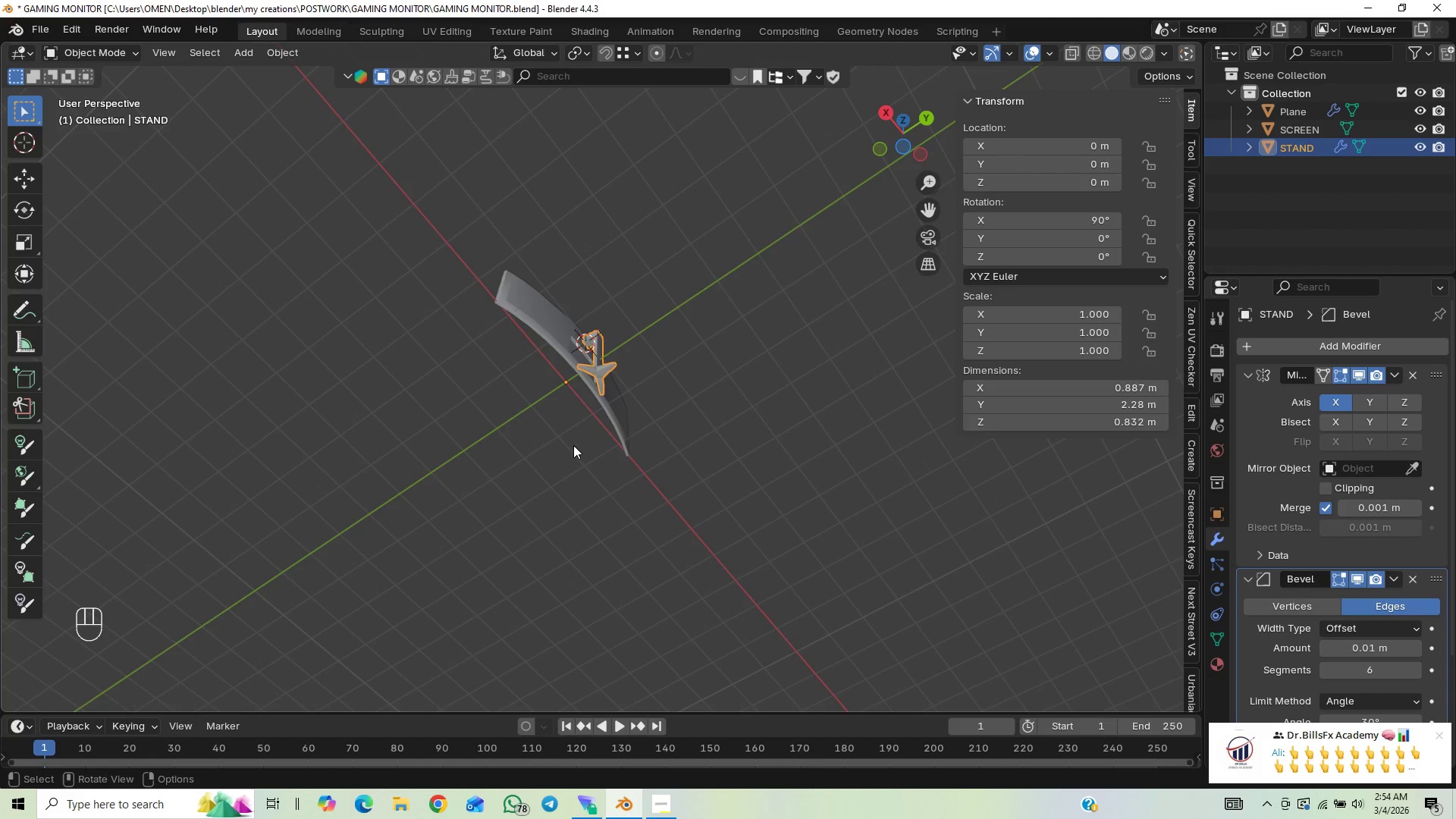 
scroll: coordinate [574, 436], scroll_direction: up, amount: 11.0
 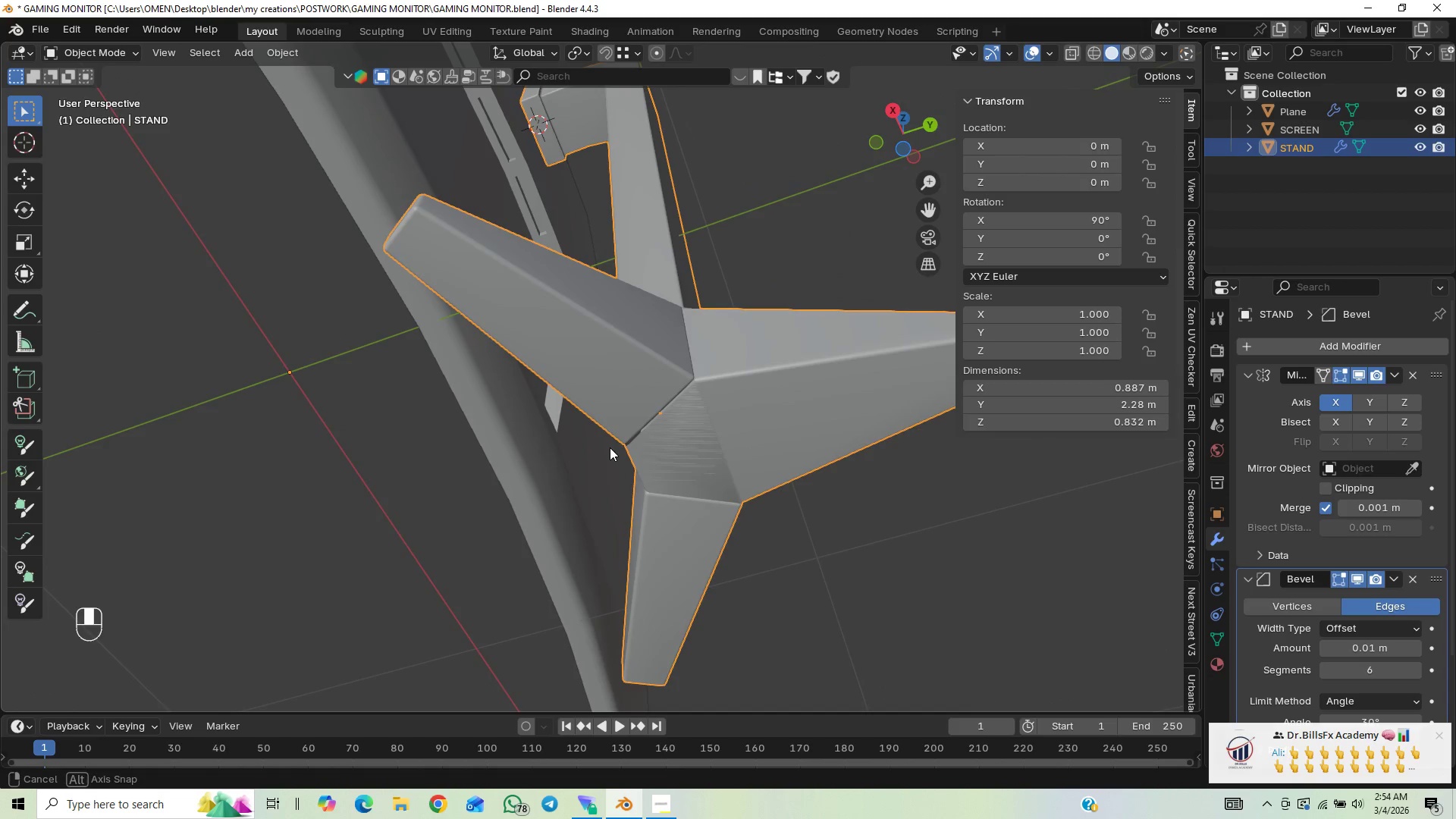 
left_click([654, 356])
 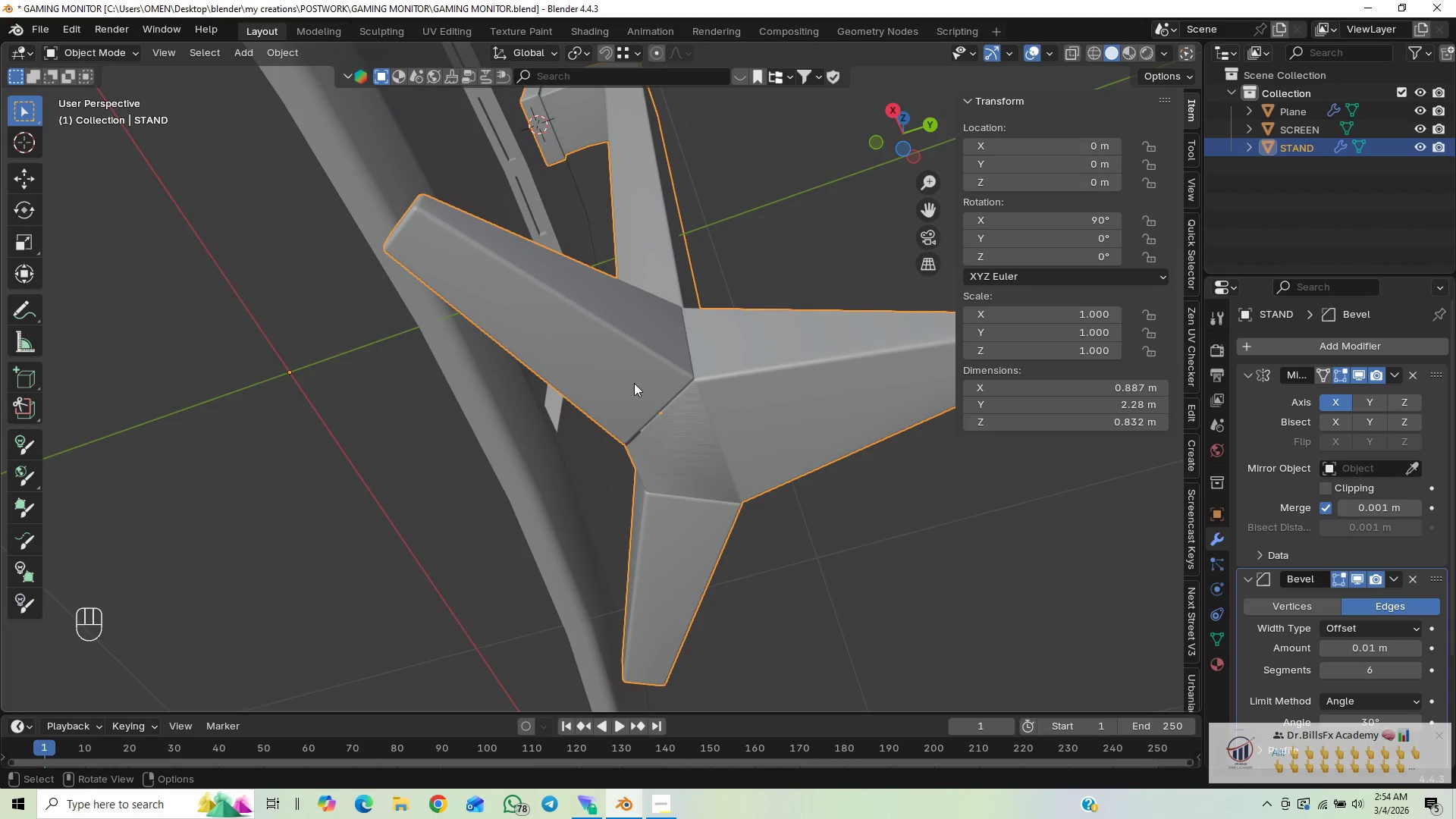 
key(Tab)
 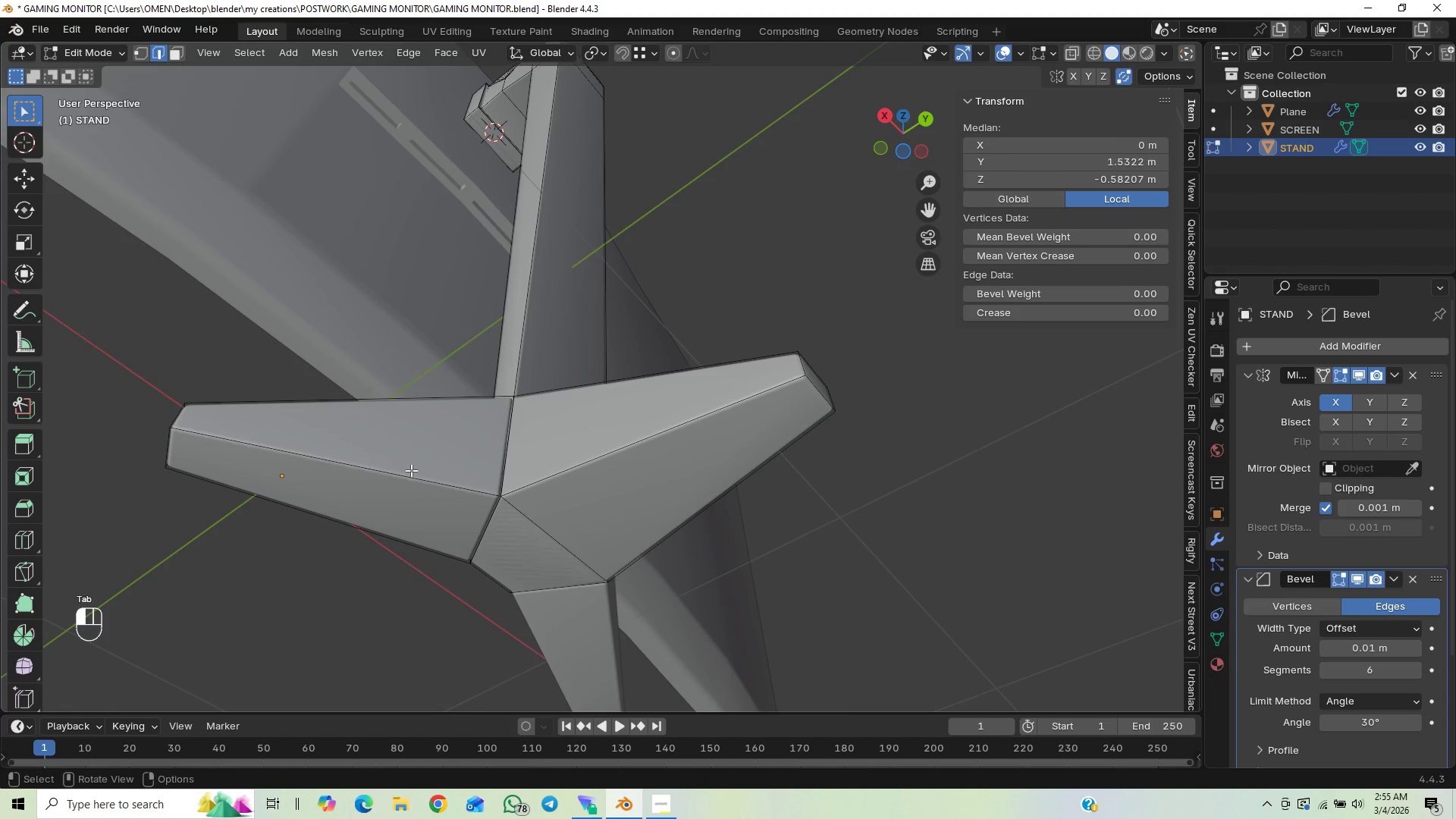 
key(3)
 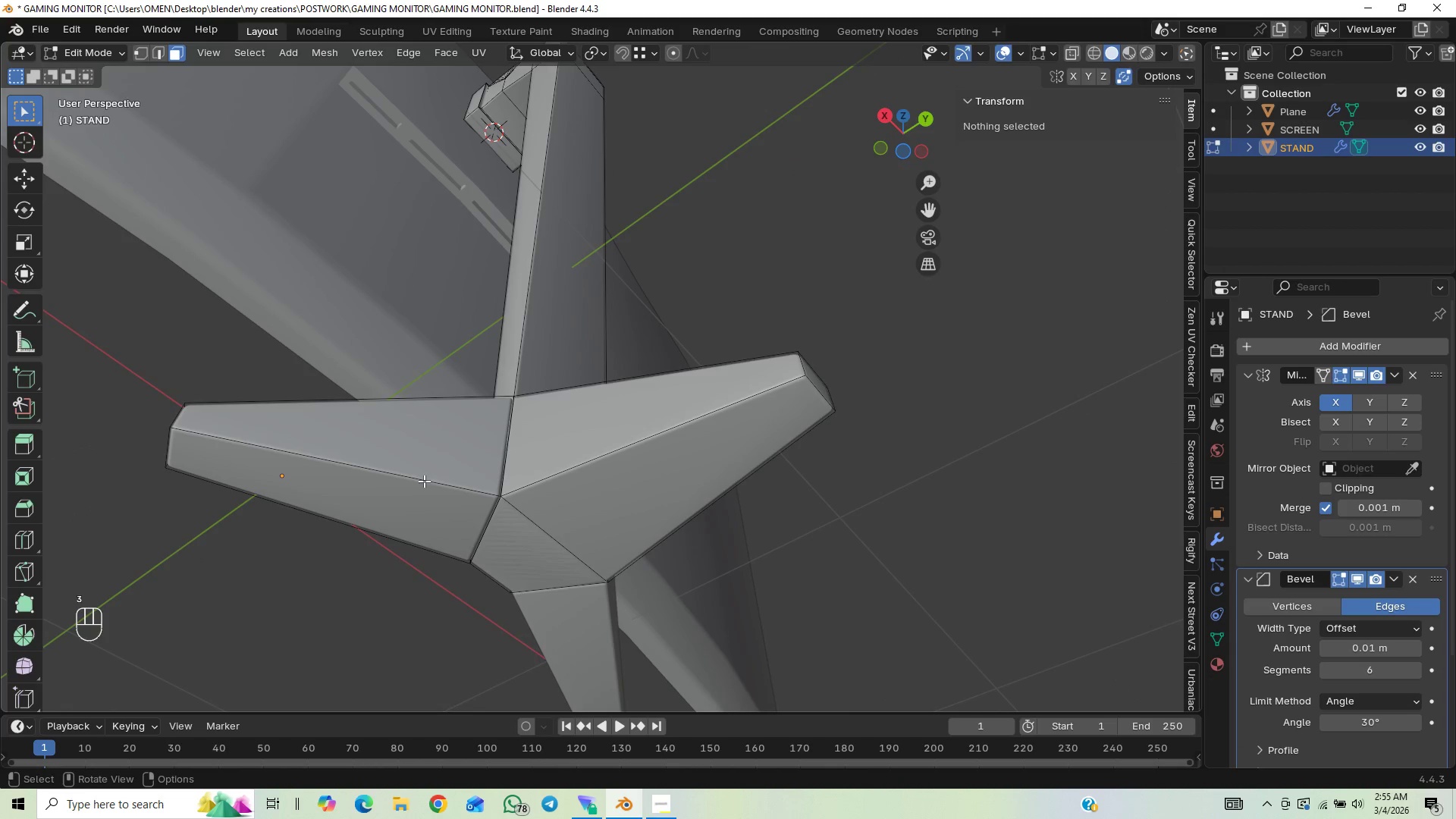 
left_click([422, 482])
 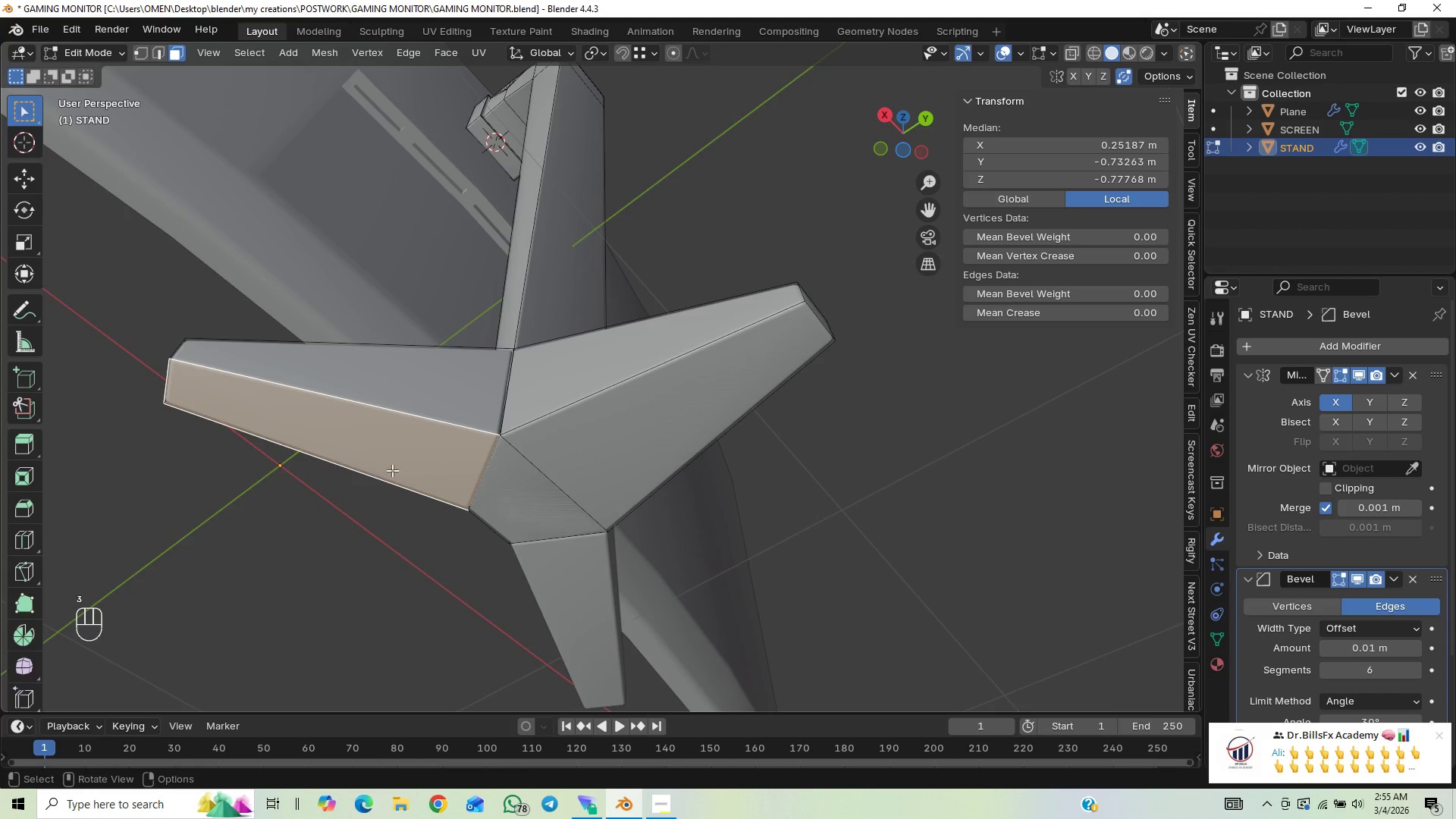 
key(L)
 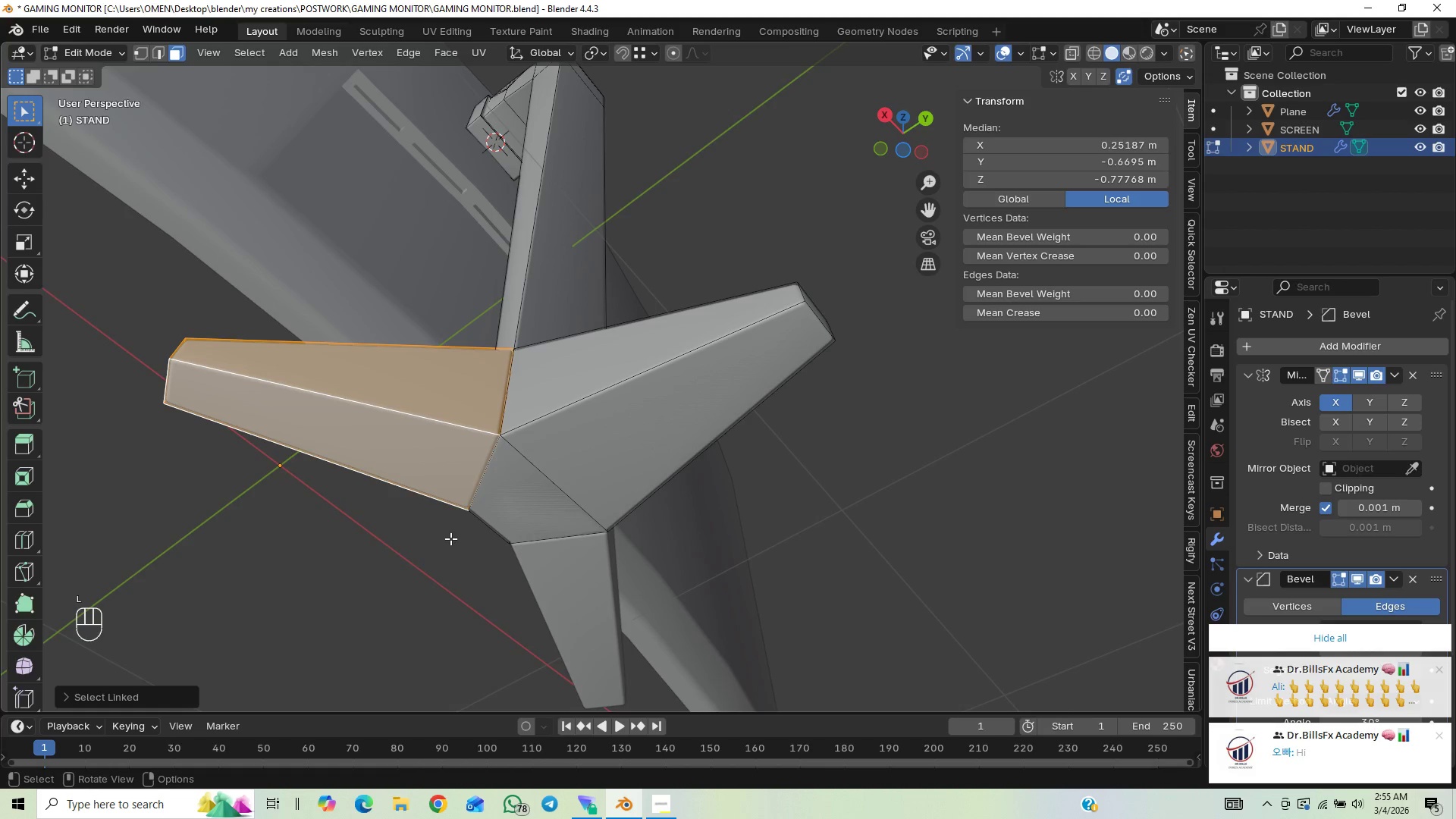 
type(gy)
 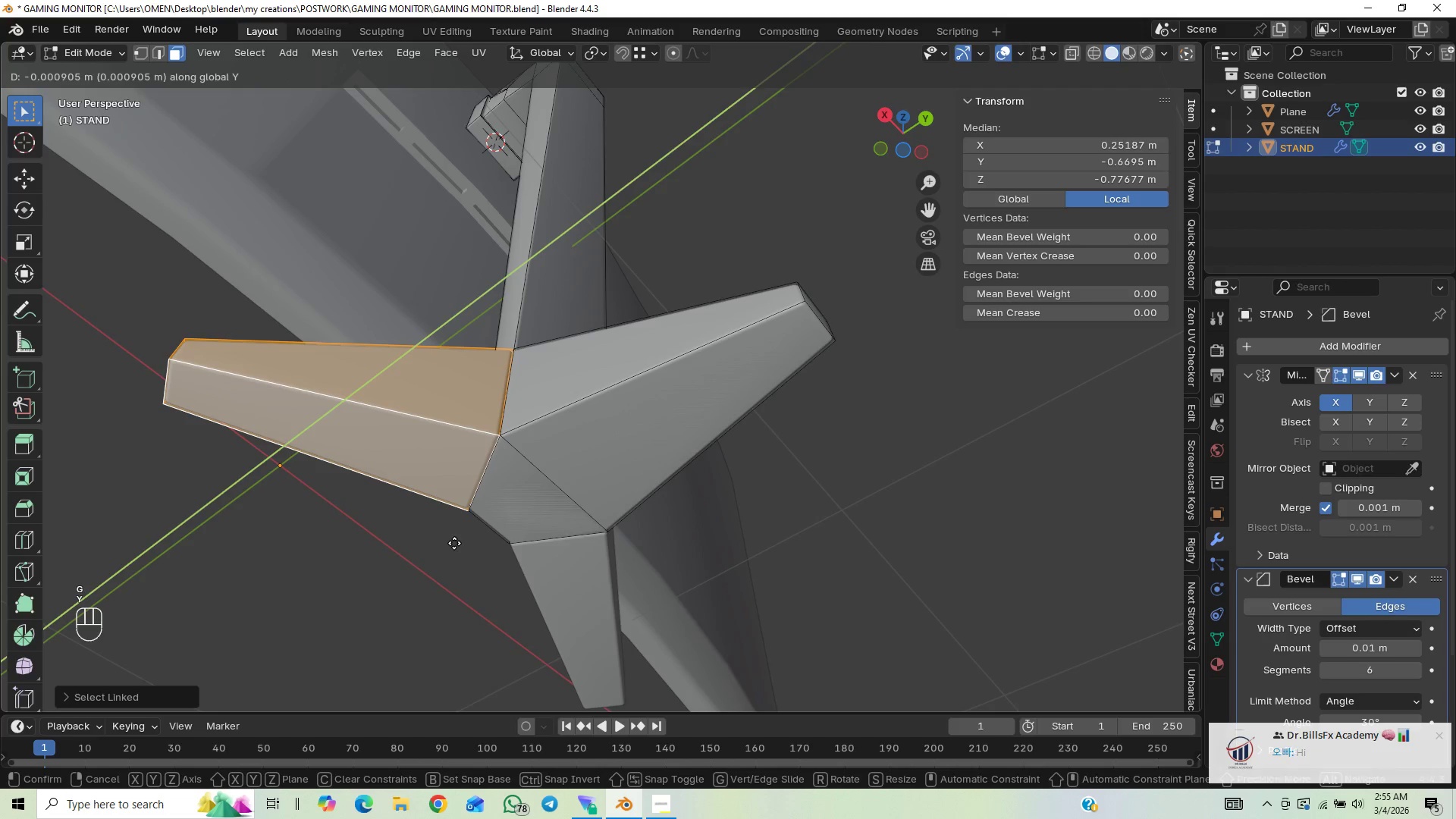 
key(X)
 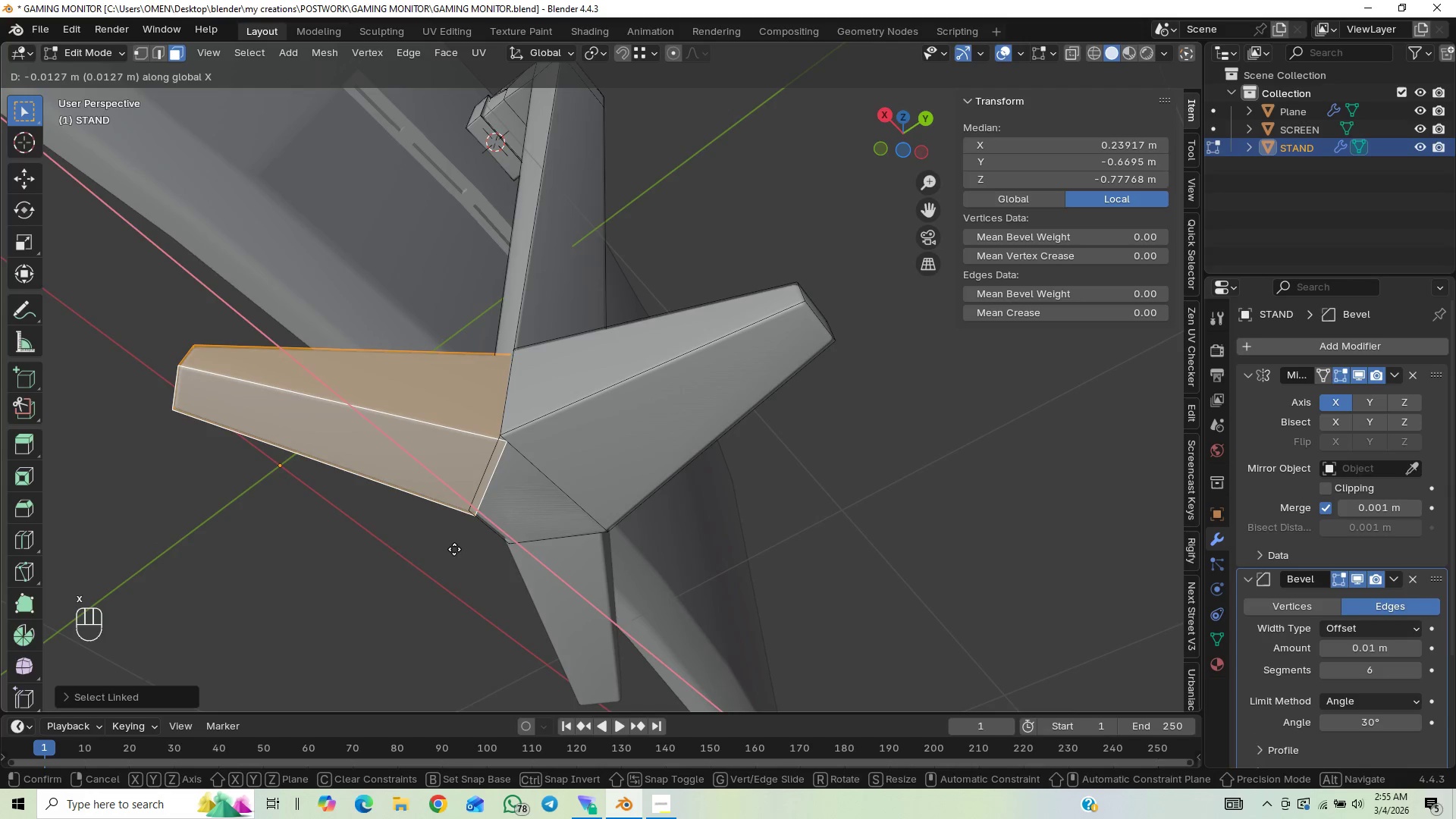 
hold_key(key=ShiftLeft, duration=1.53)
 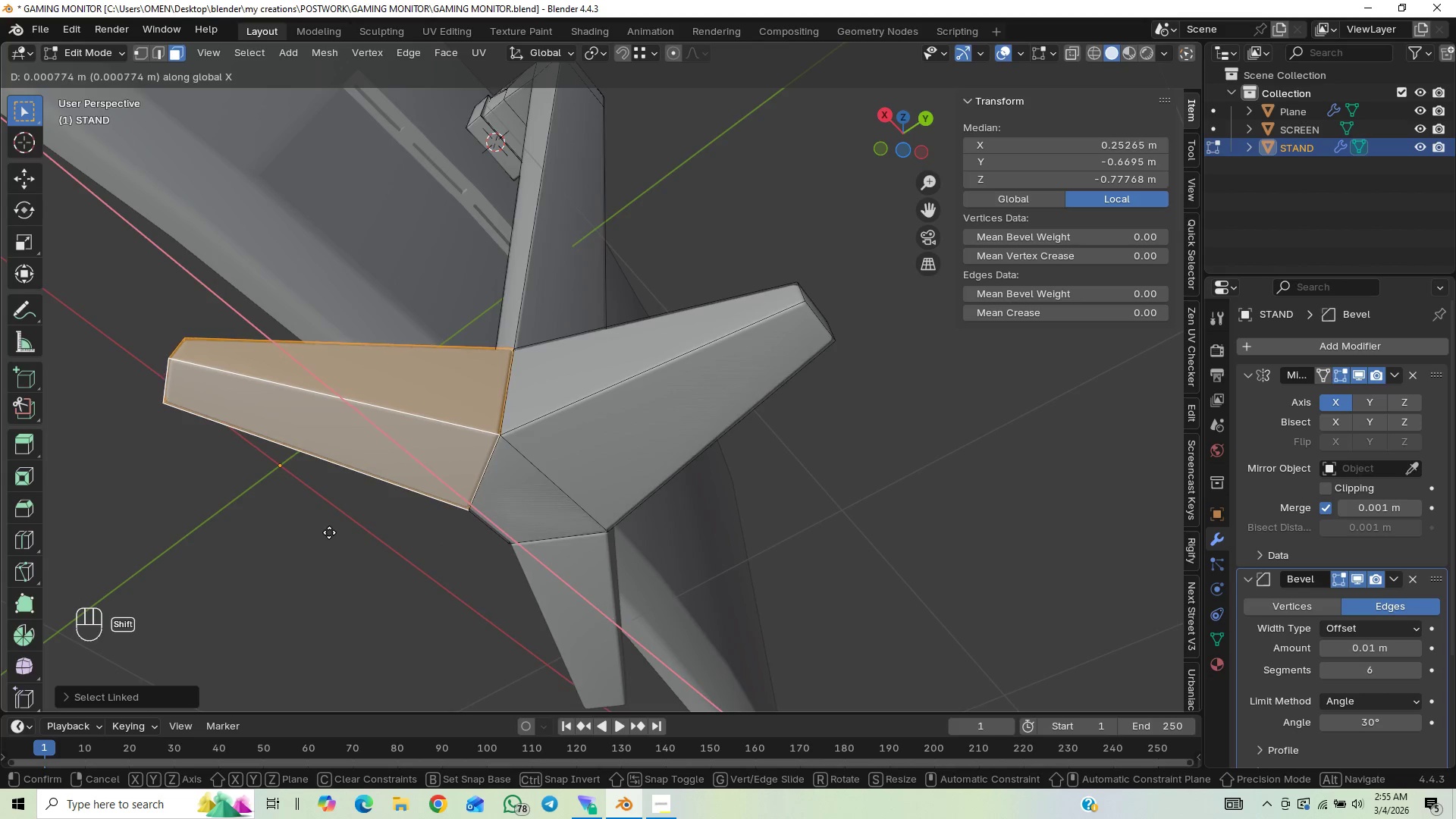 
hold_key(key=ShiftLeft, duration=1.5)
 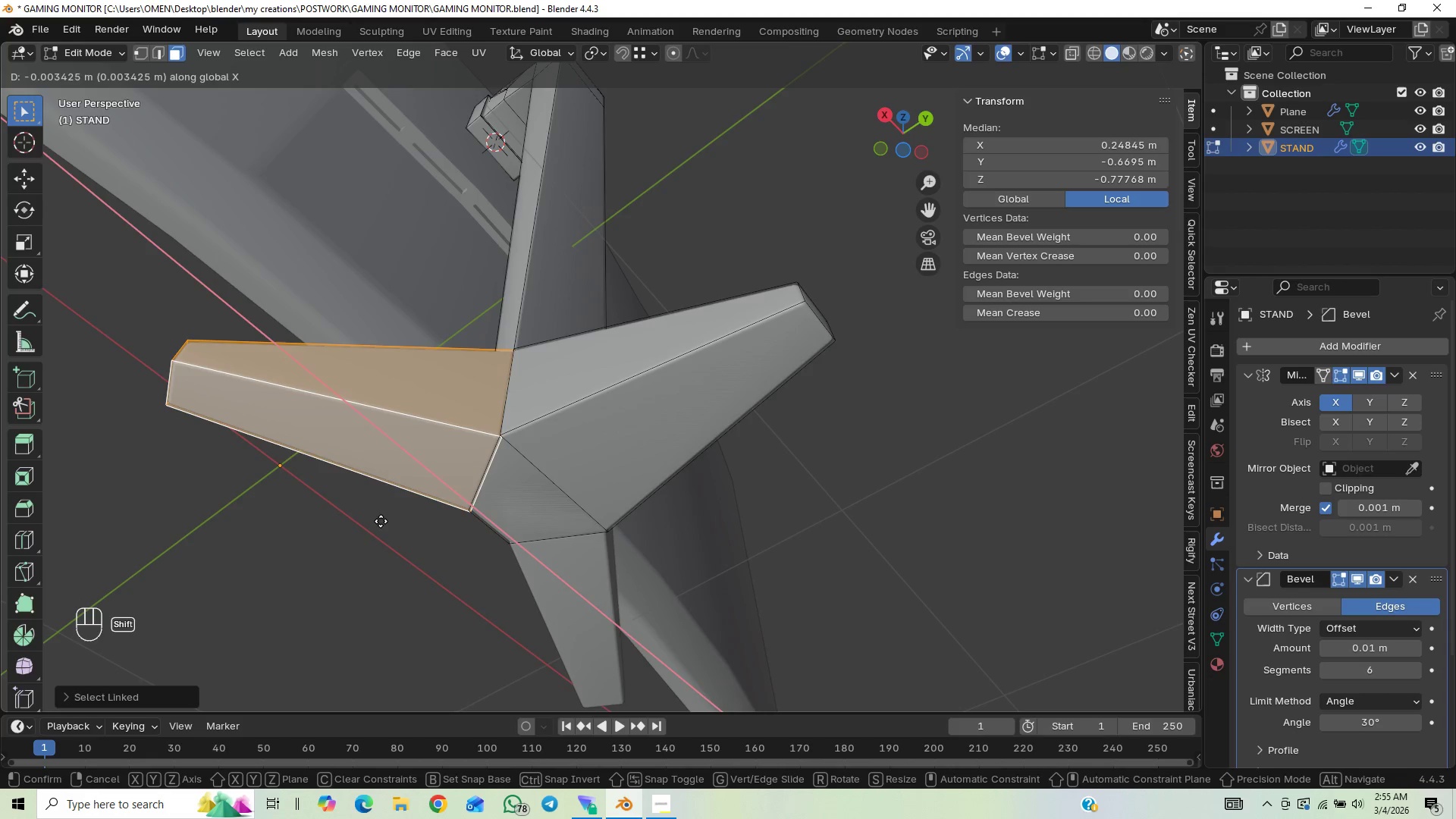 
hold_key(key=ShiftLeft, duration=1.5)
 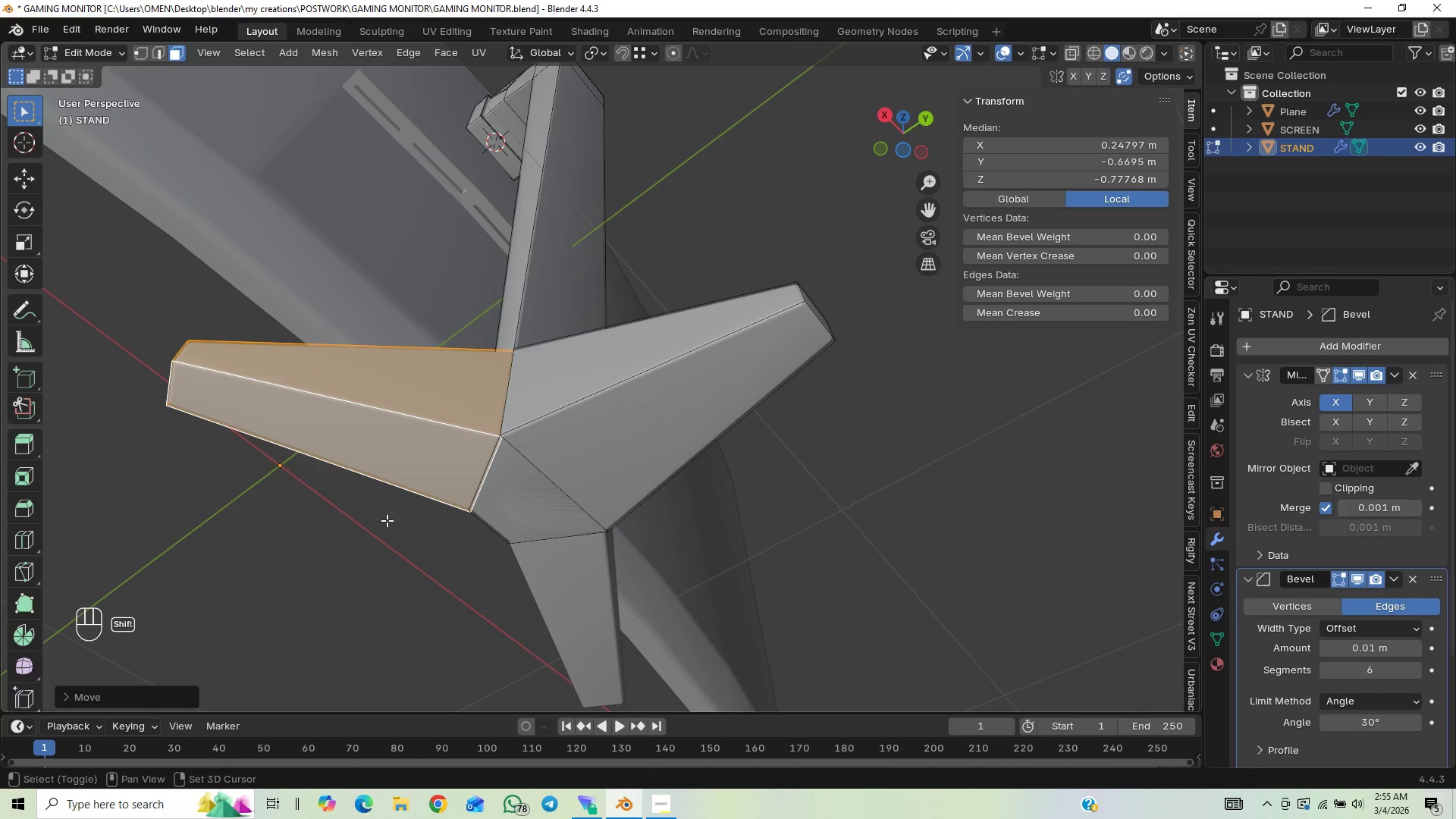 
hold_key(key=ShiftLeft, duration=0.62)
left_click([387, 520])
 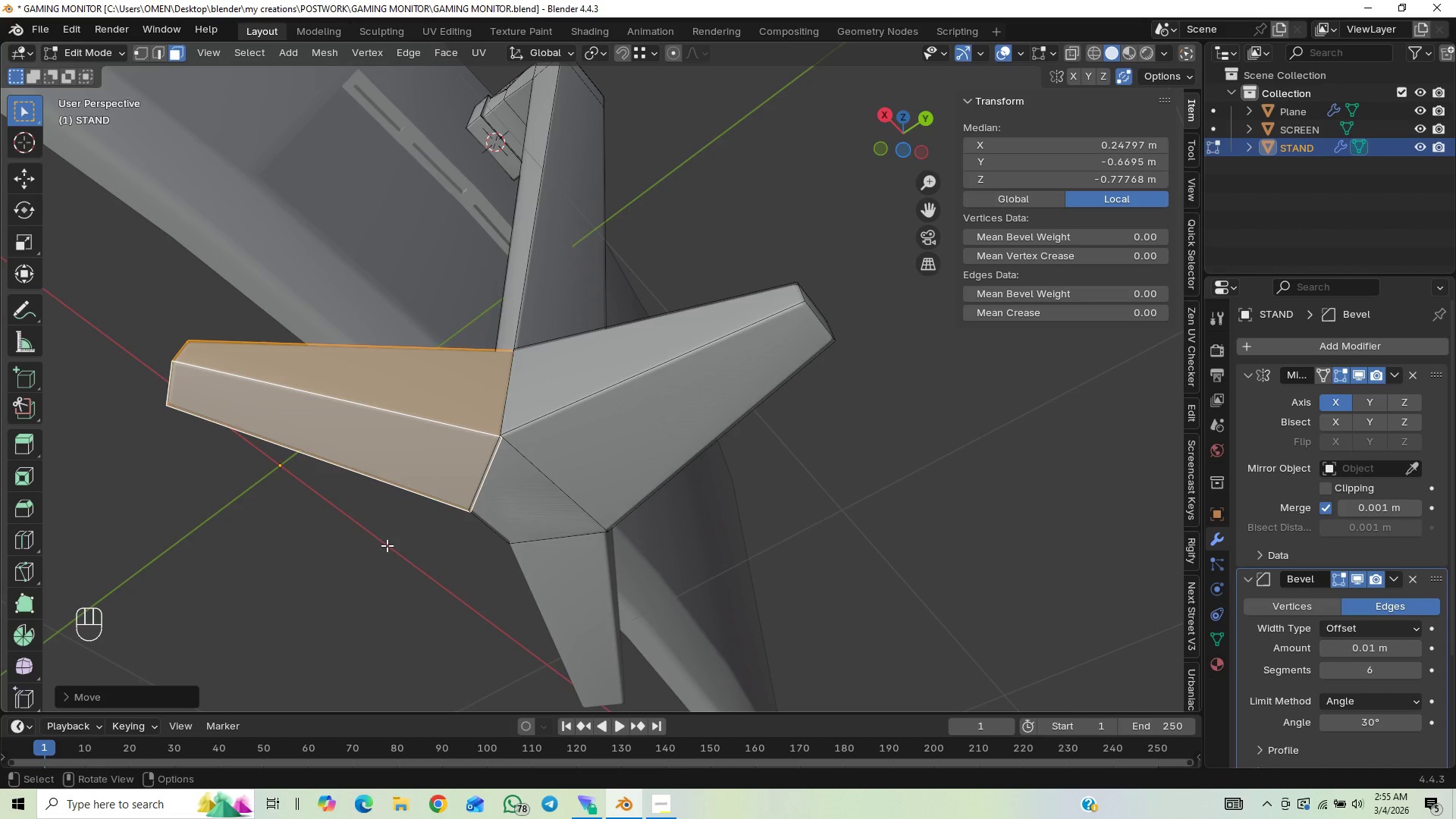 
left_click([386, 547])
 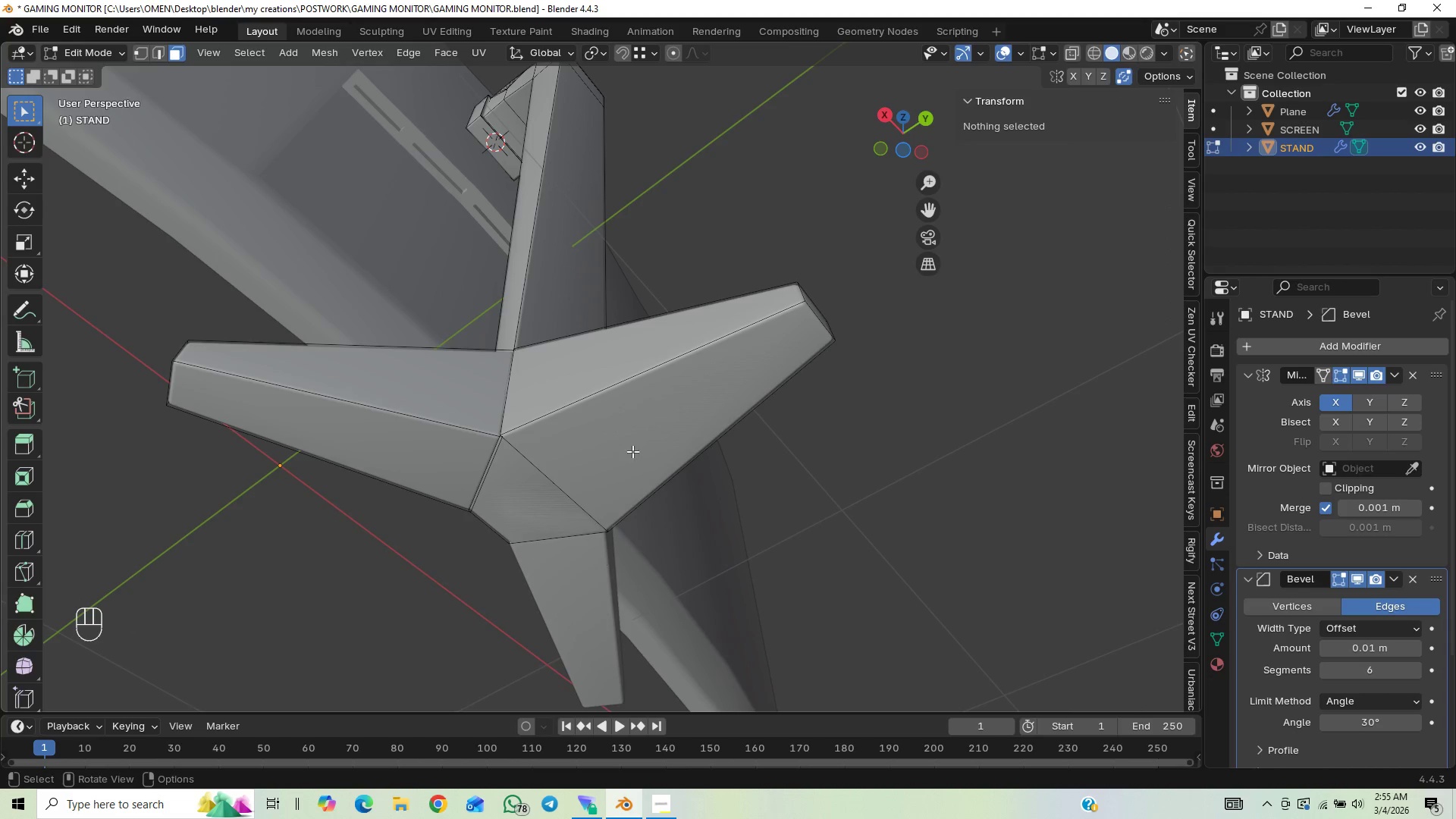 
key(Tab)
 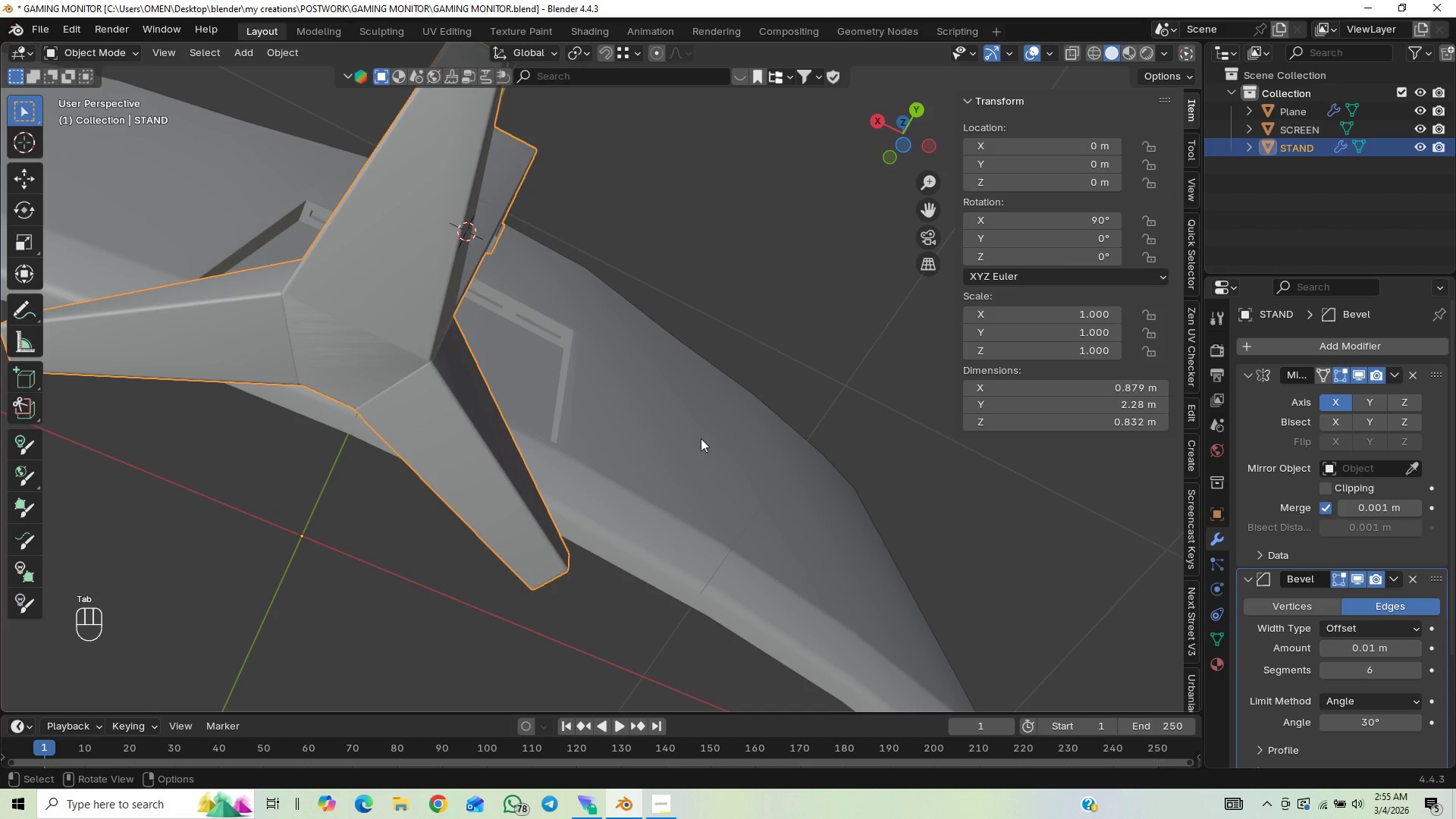 
scroll: coordinate [645, 351], scroll_direction: down, amount: 7.0
 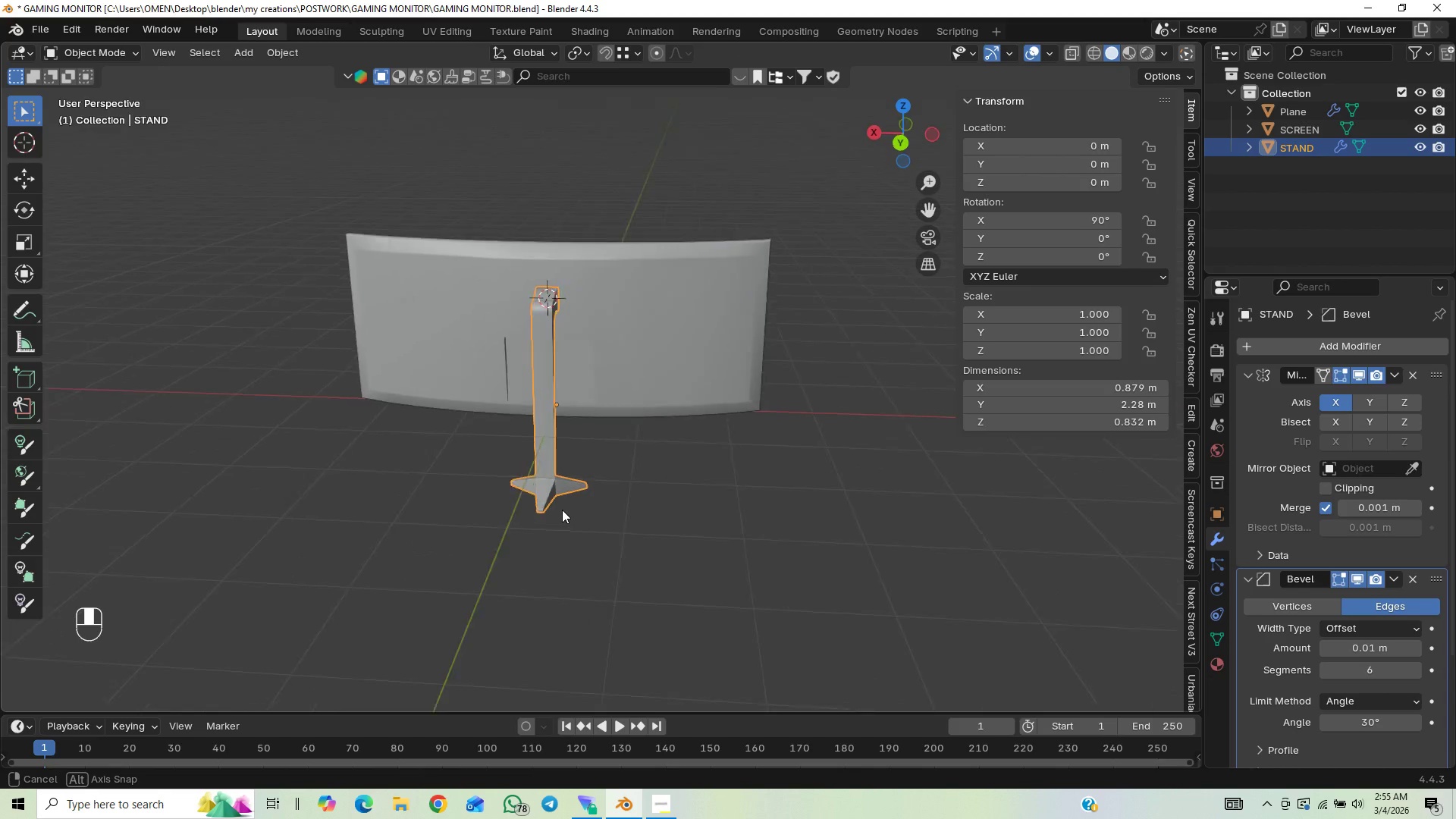 
scroll: coordinate [557, 494], scroll_direction: up, amount: 3.0
 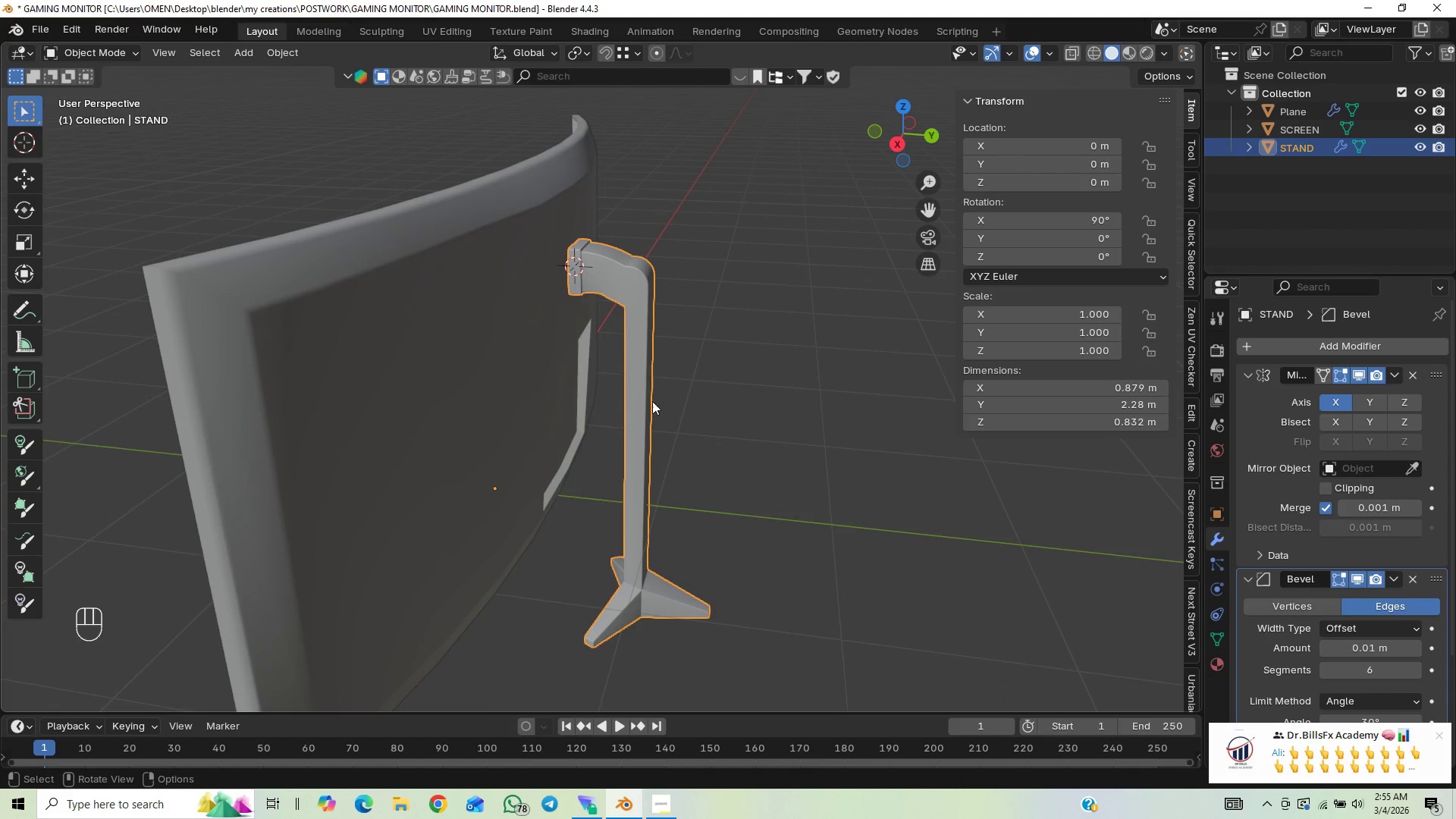 
wait(5.19)
 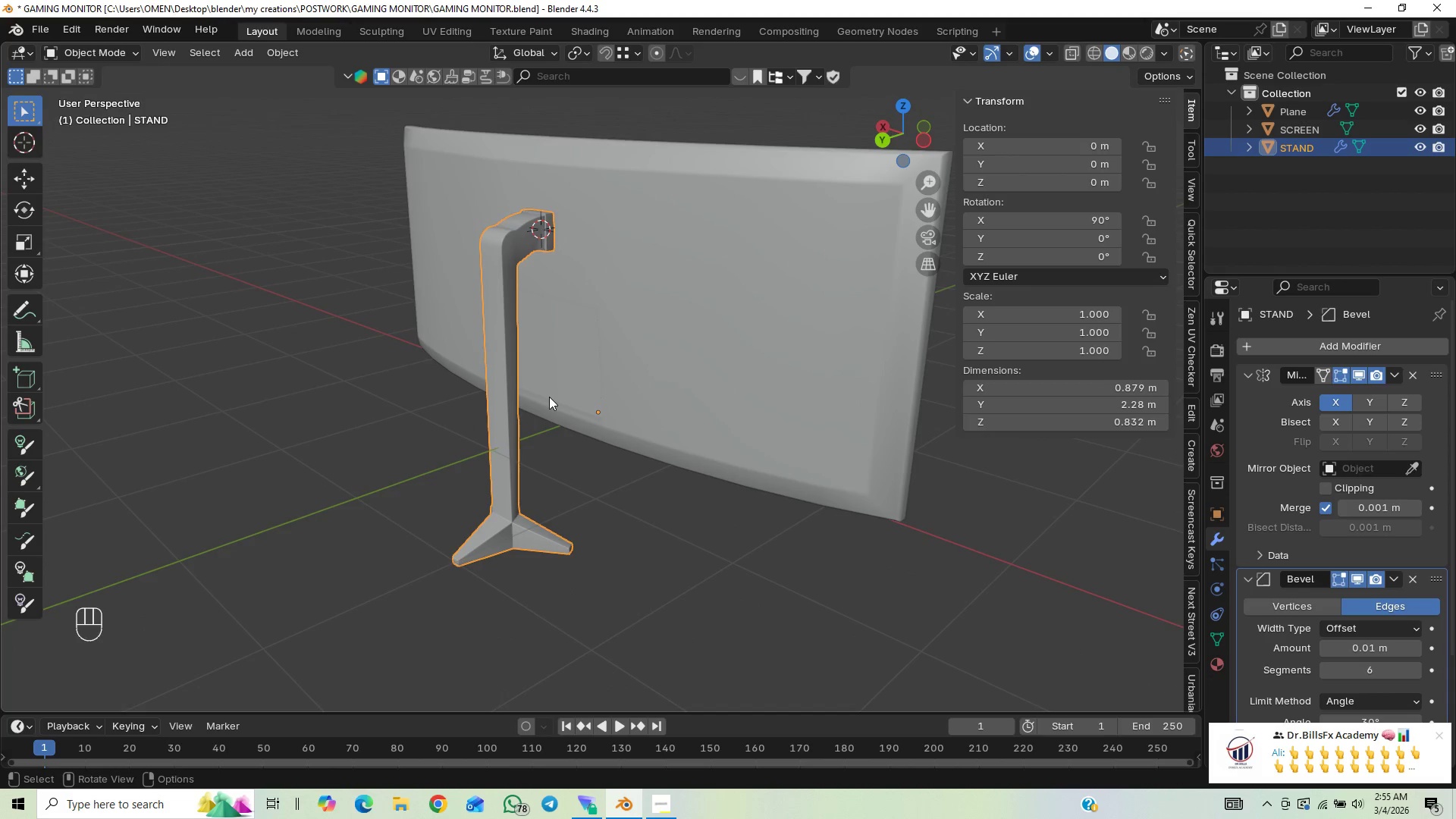 
scroll: coordinate [740, 442], scroll_direction: down, amount: 7.0
 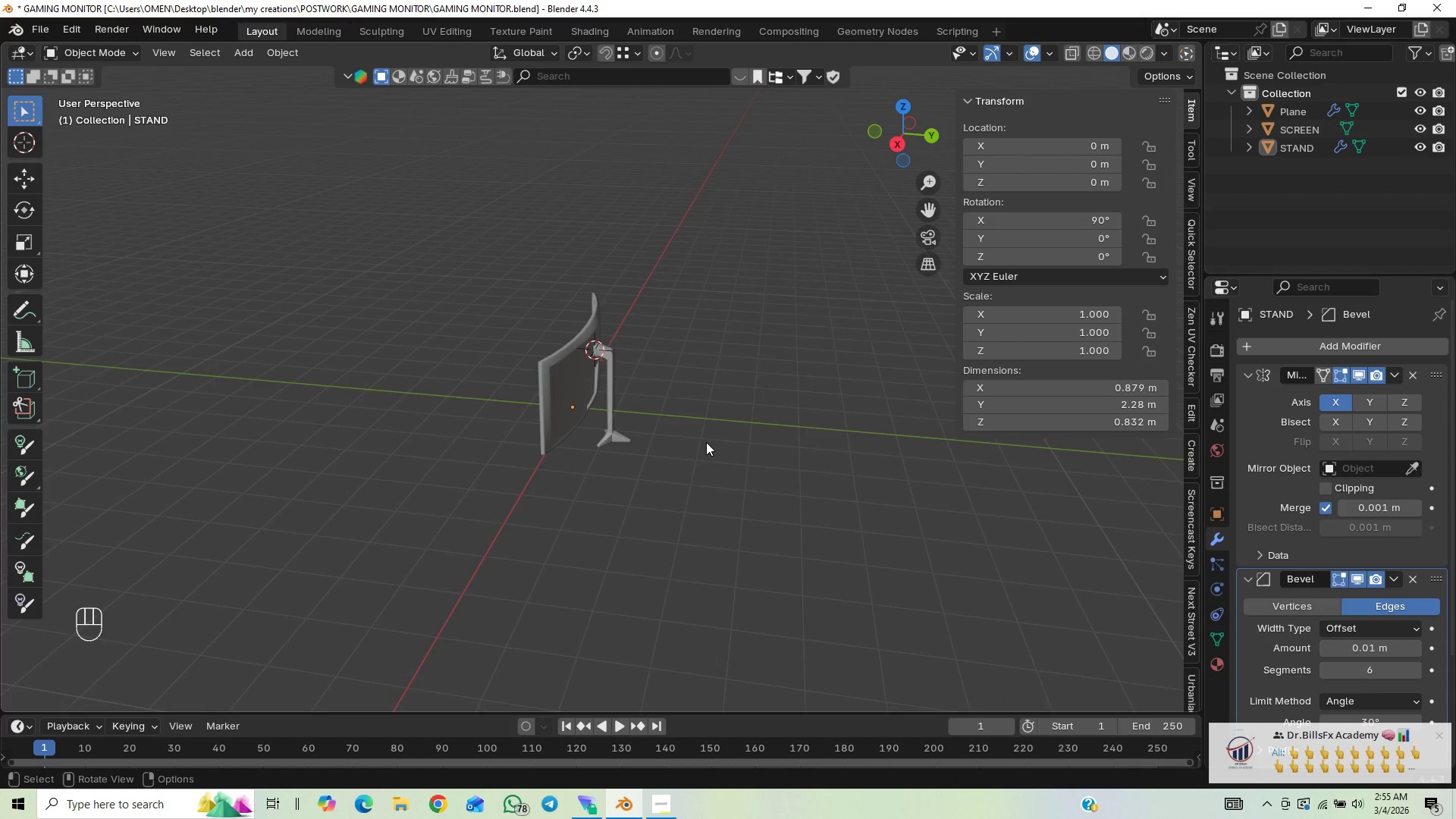 
scroll: coordinate [696, 447], scroll_direction: up, amount: 2.0
 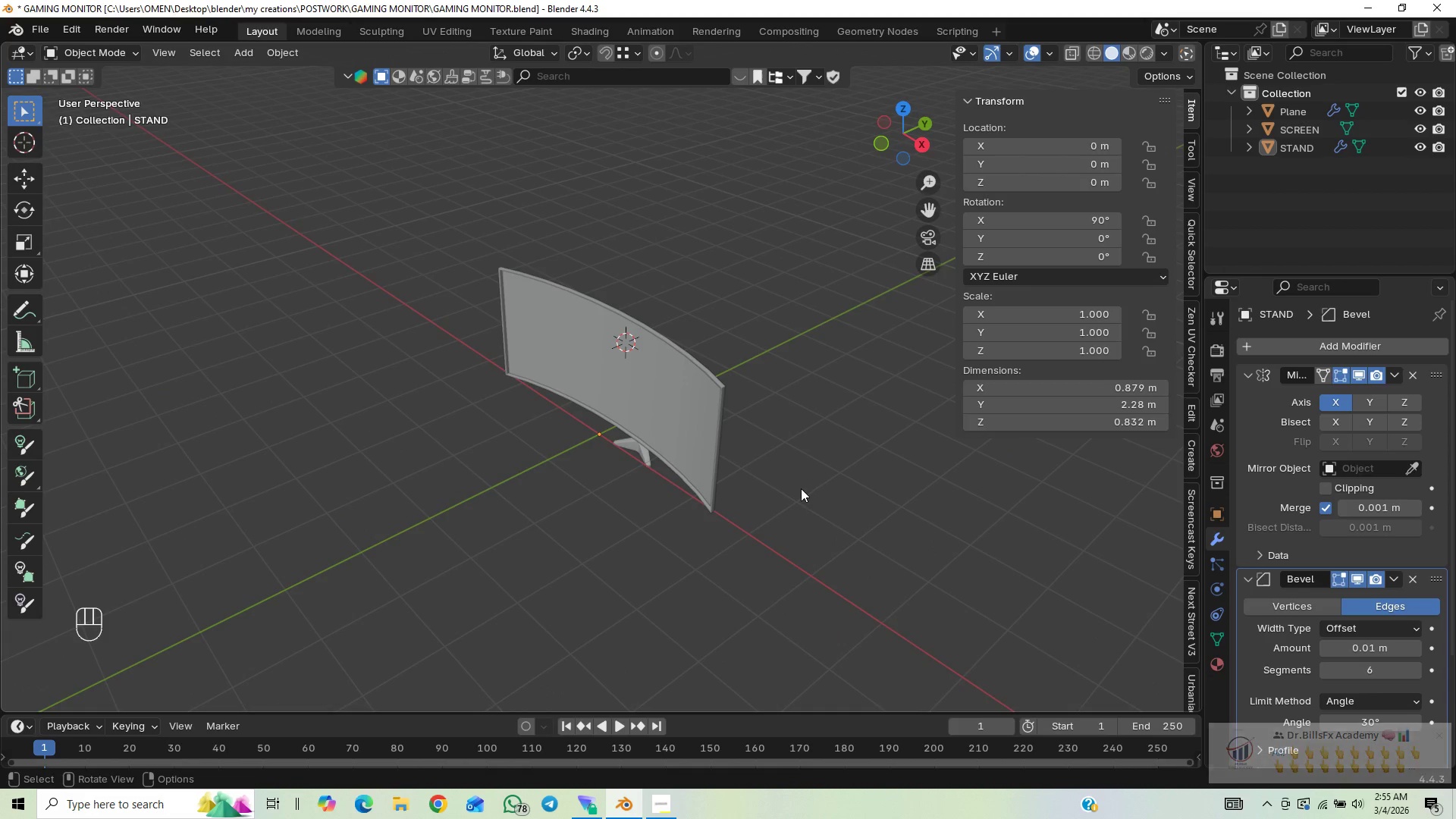 
key(Control+S)
 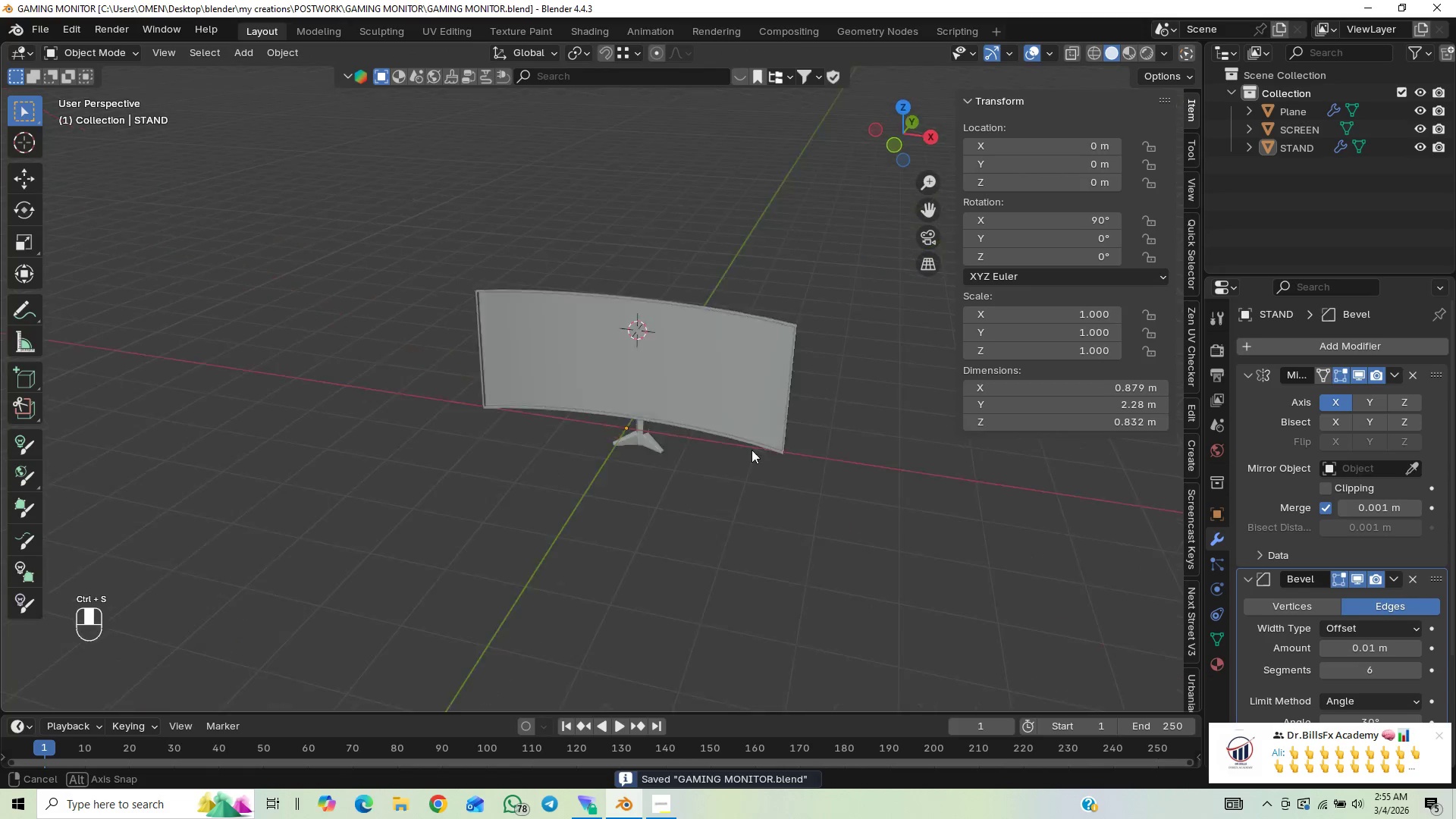 
scroll: coordinate [726, 389], scroll_direction: up, amount: 10.0
 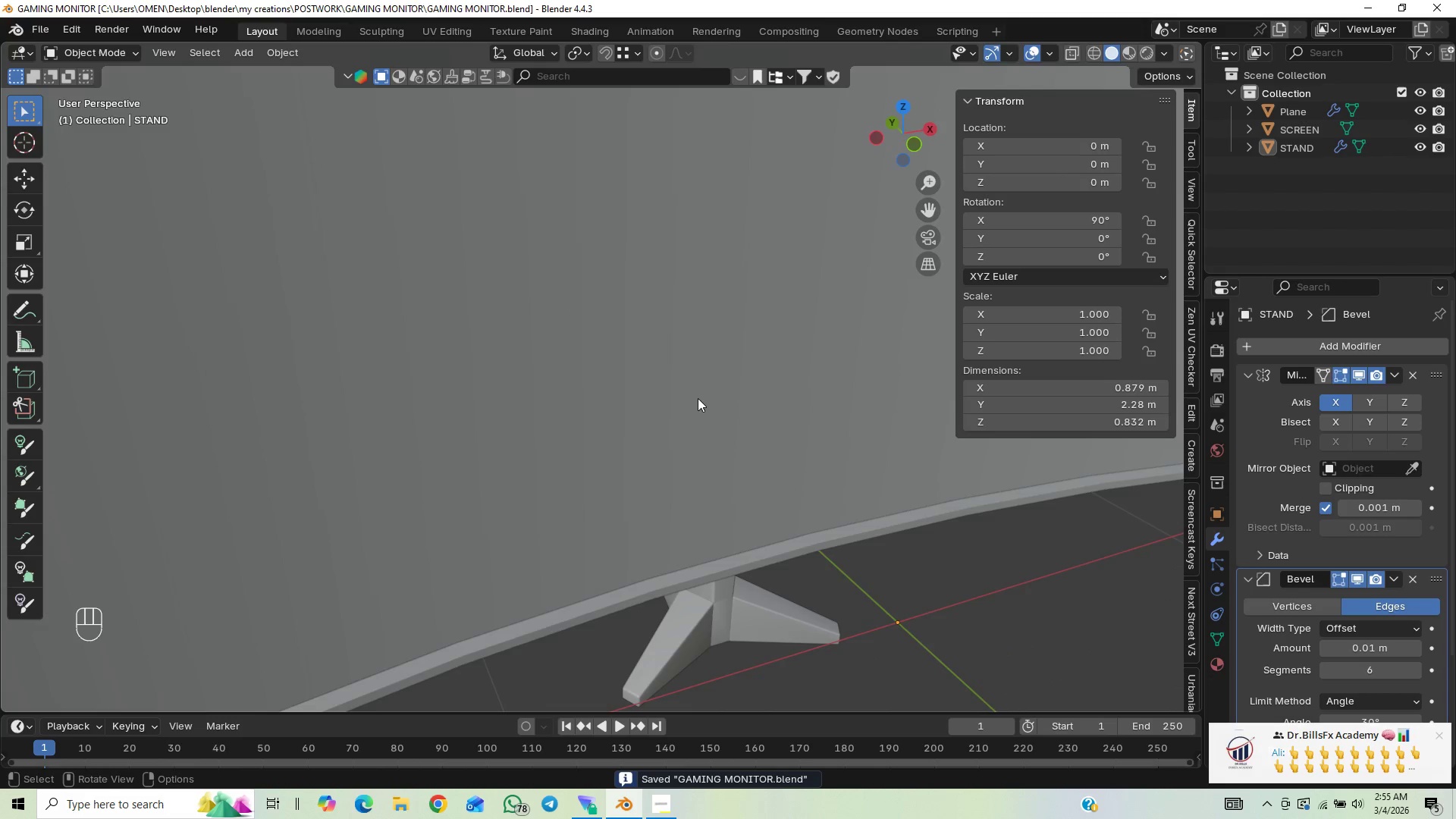 
left_click([692, 393])
 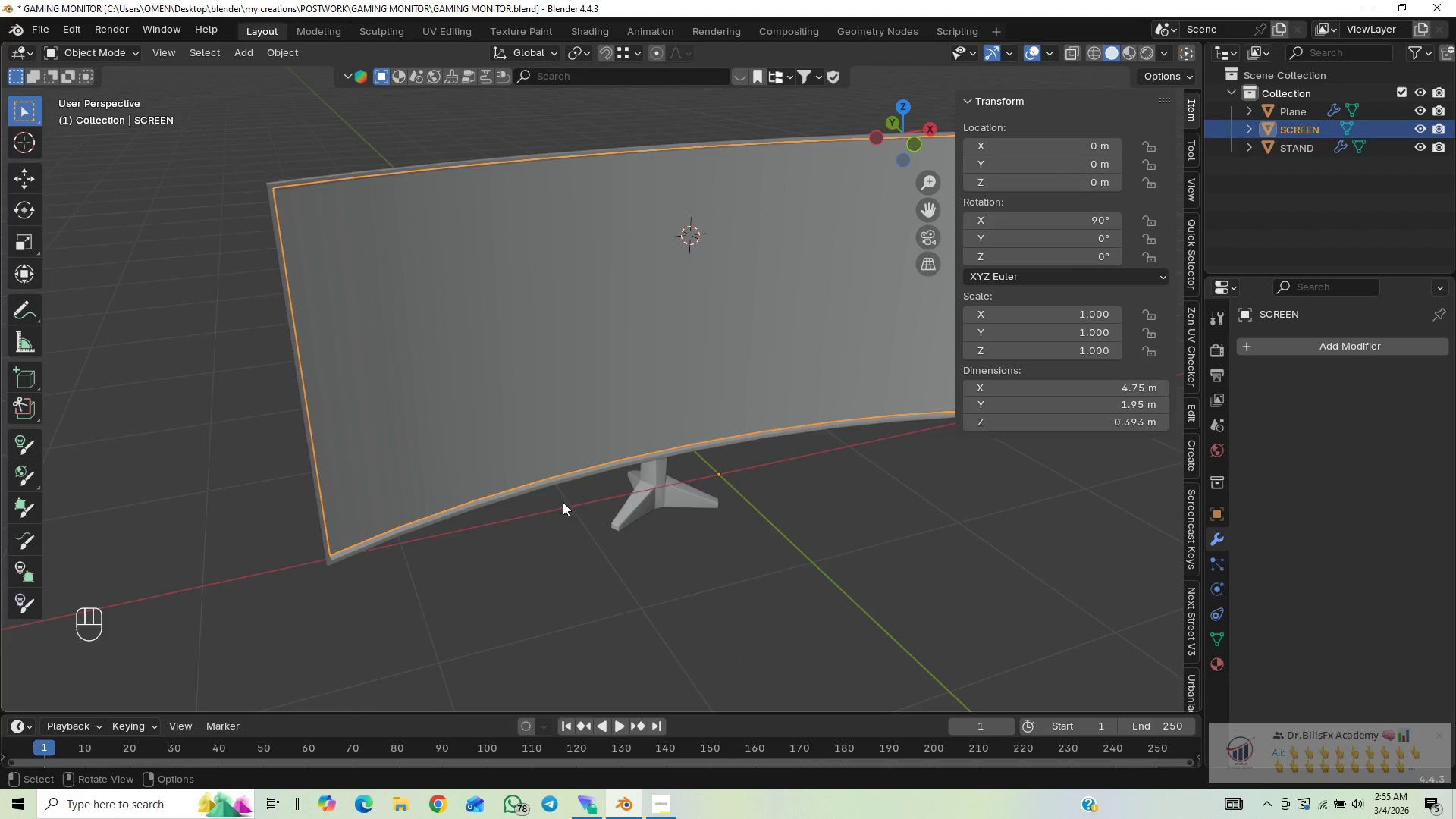 
scroll: coordinate [698, 400], scroll_direction: down, amount: 5.0
 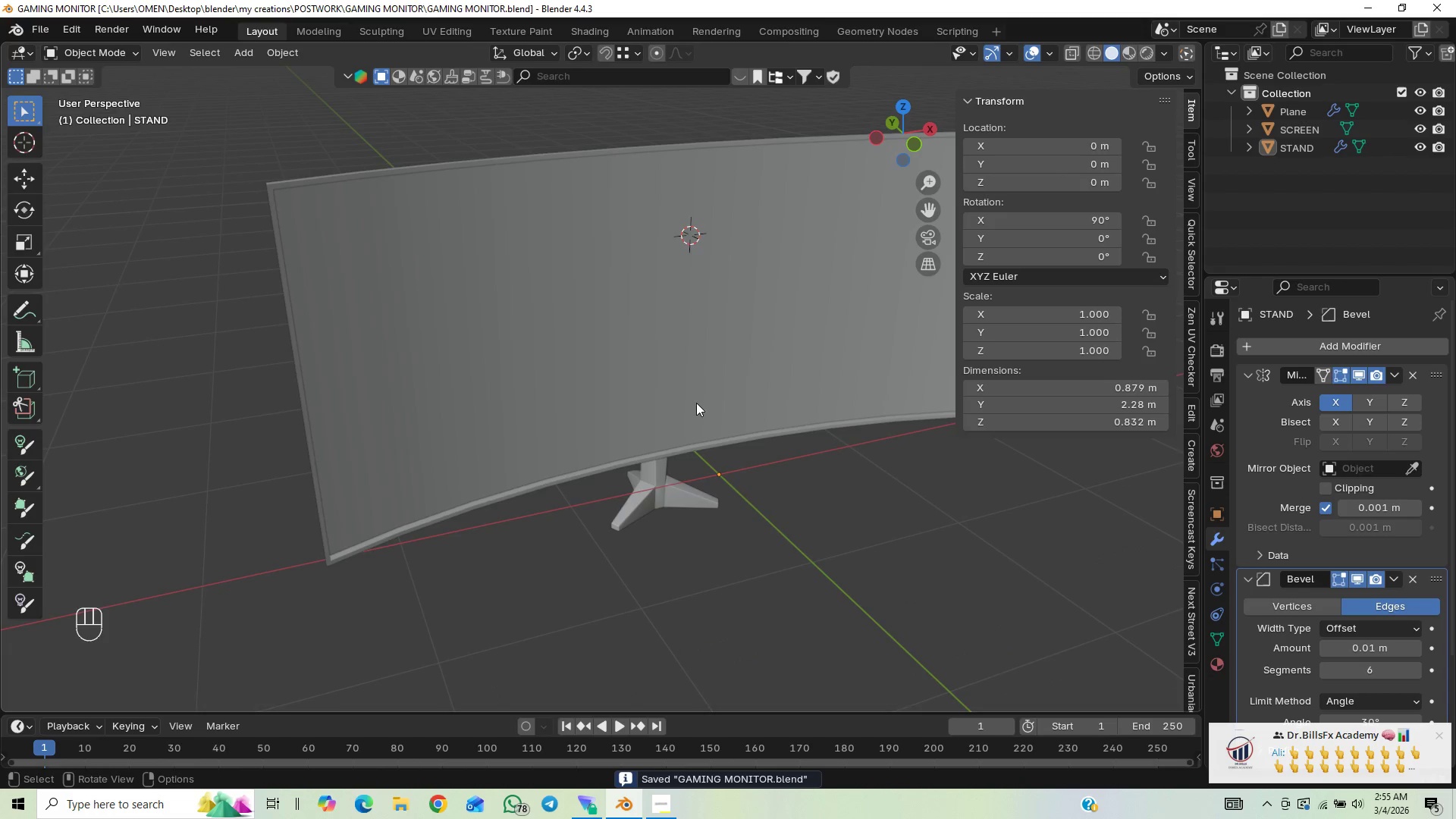 
key(Tab)
 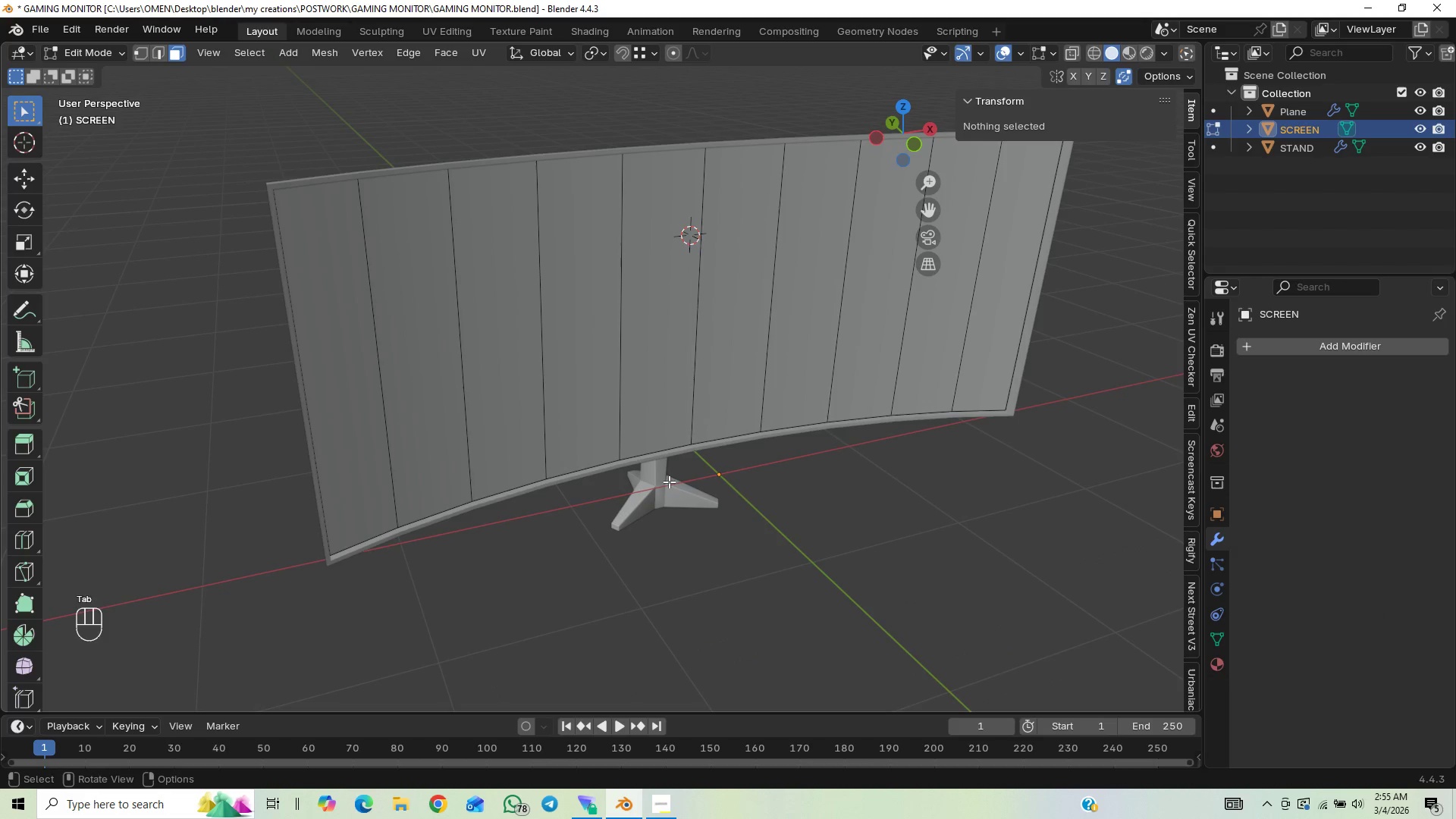 
hold_key(key=ShiftLeft, duration=0.55)
 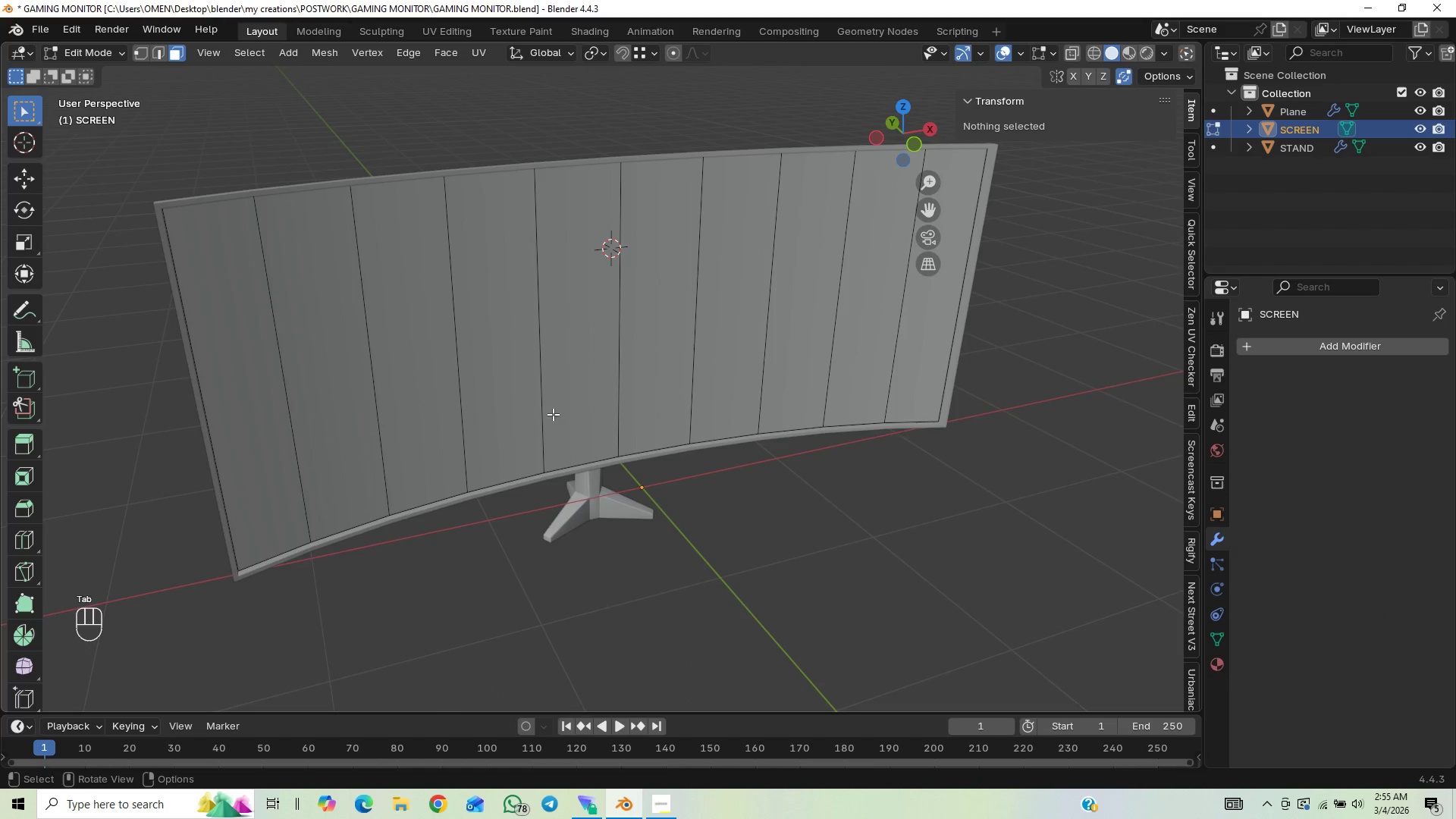 
left_click([534, 407])
 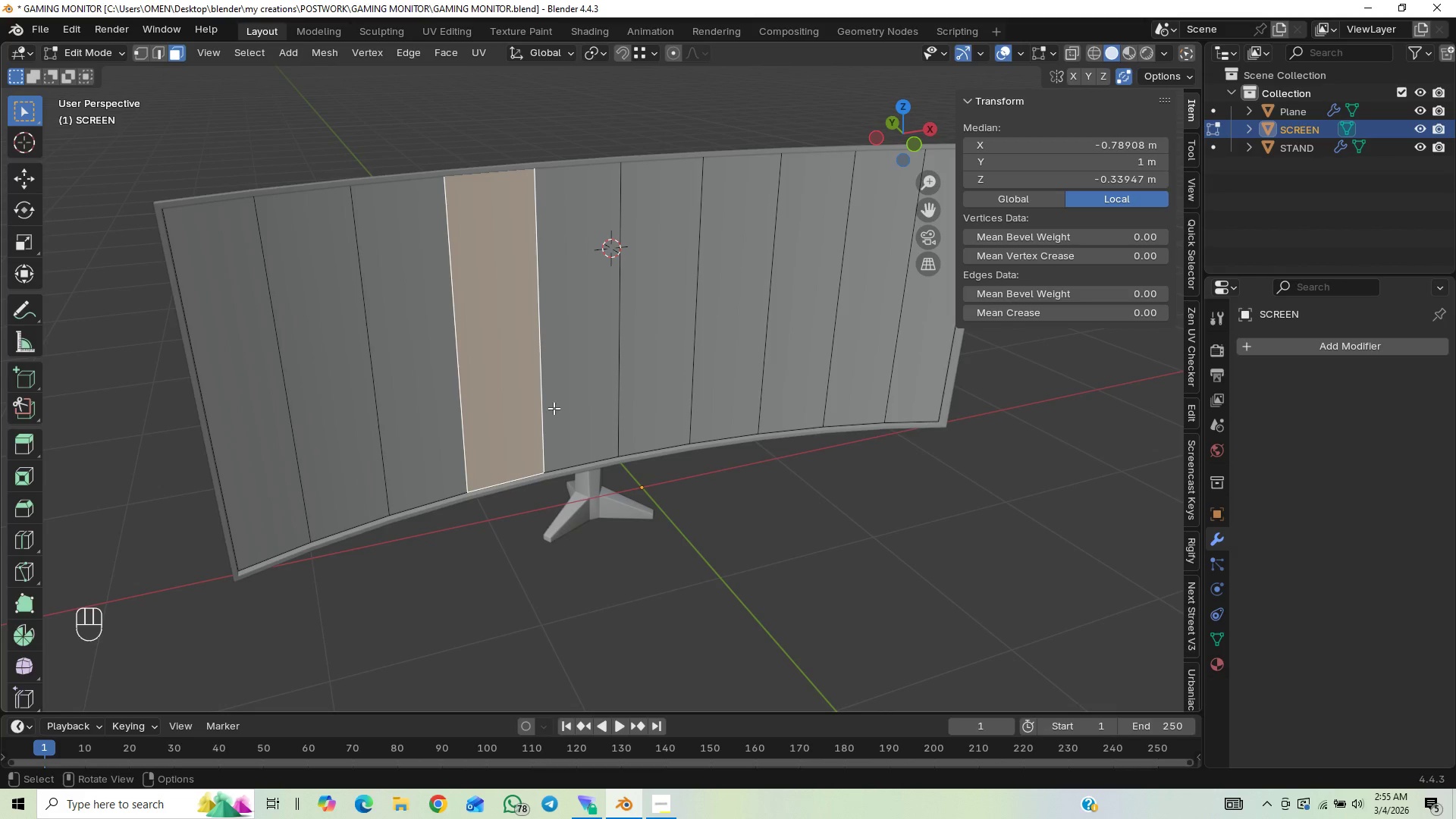 
key(2)
 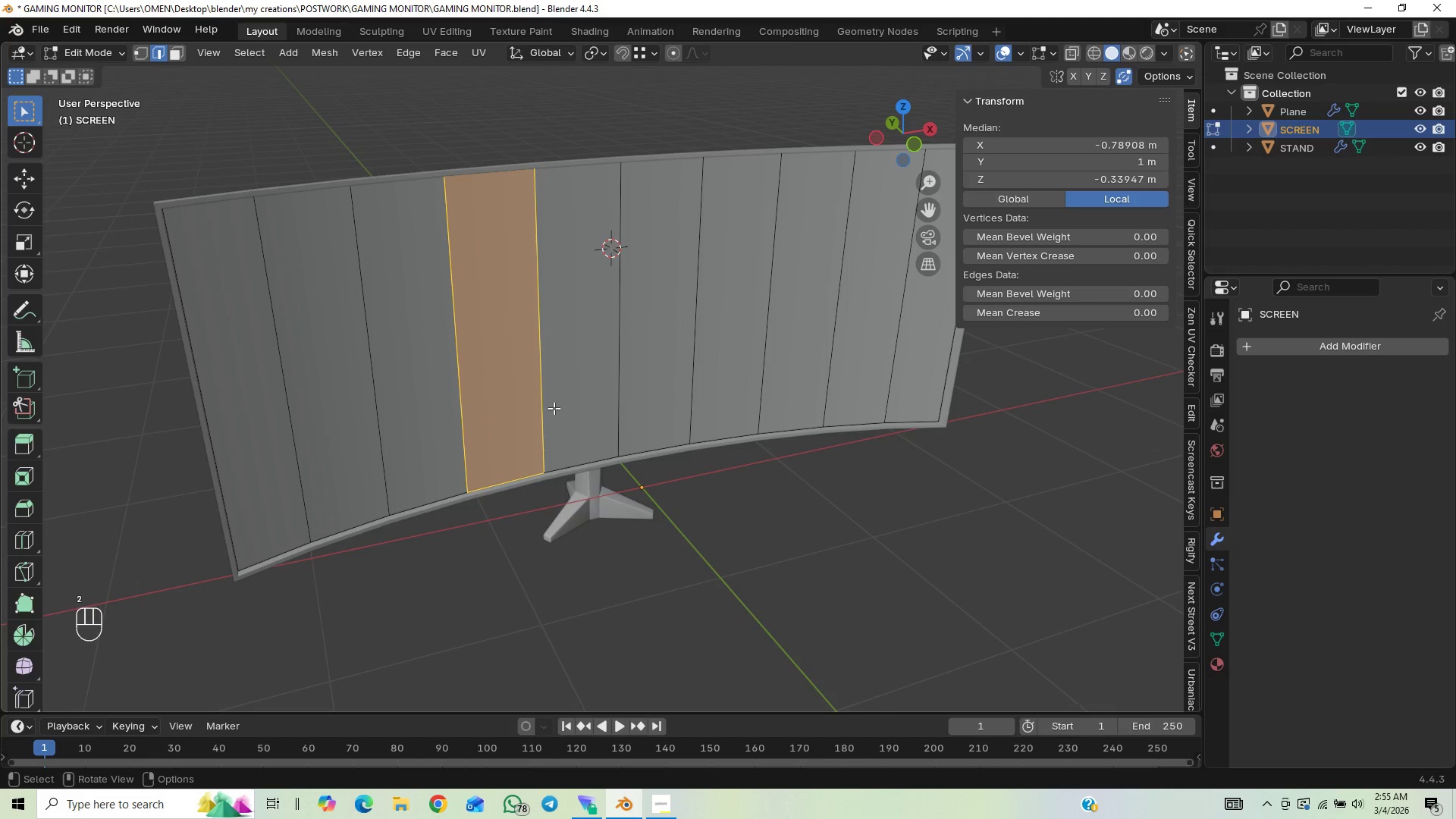 
left_click([551, 408])
 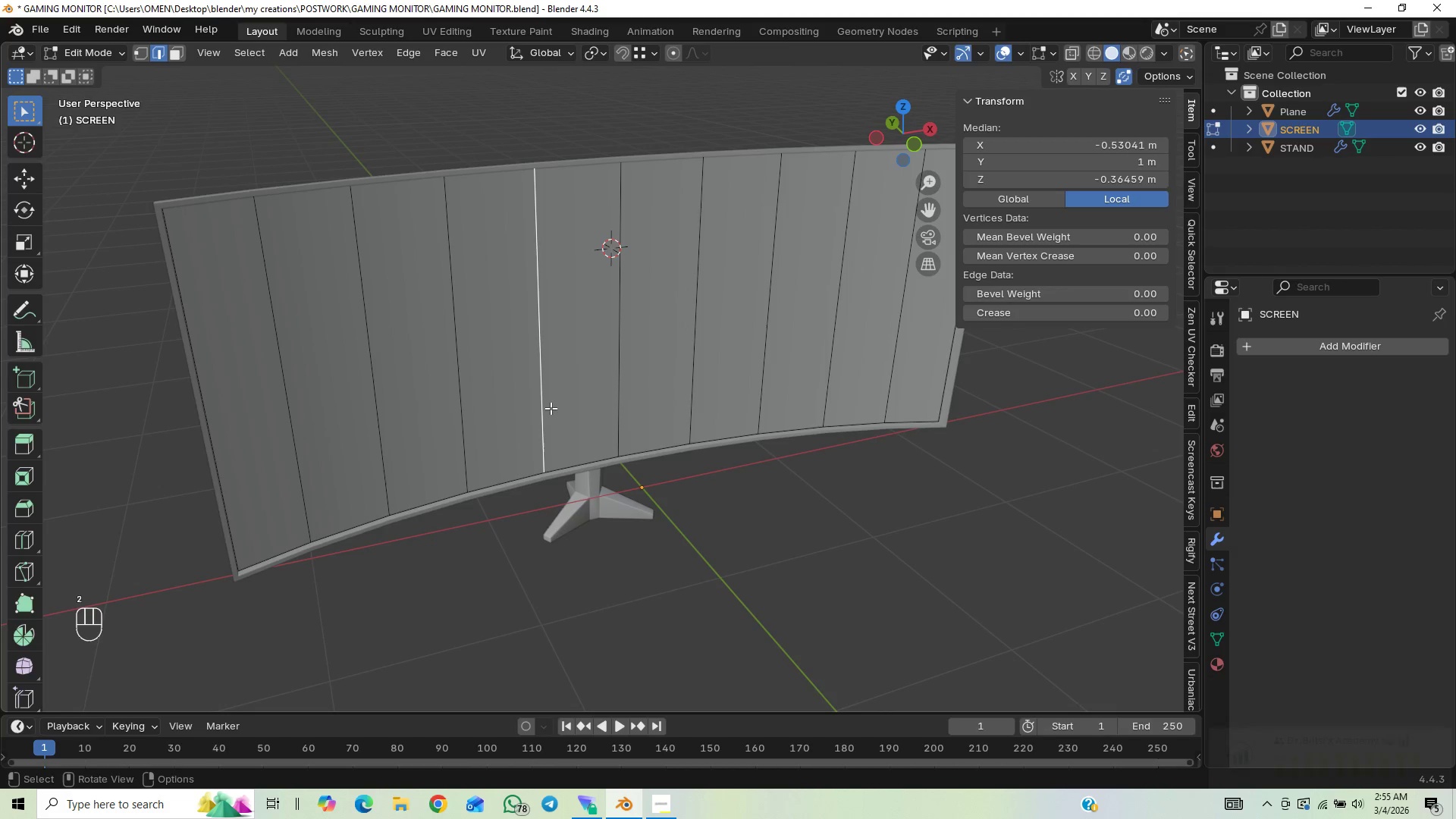 
key(Control+X)
 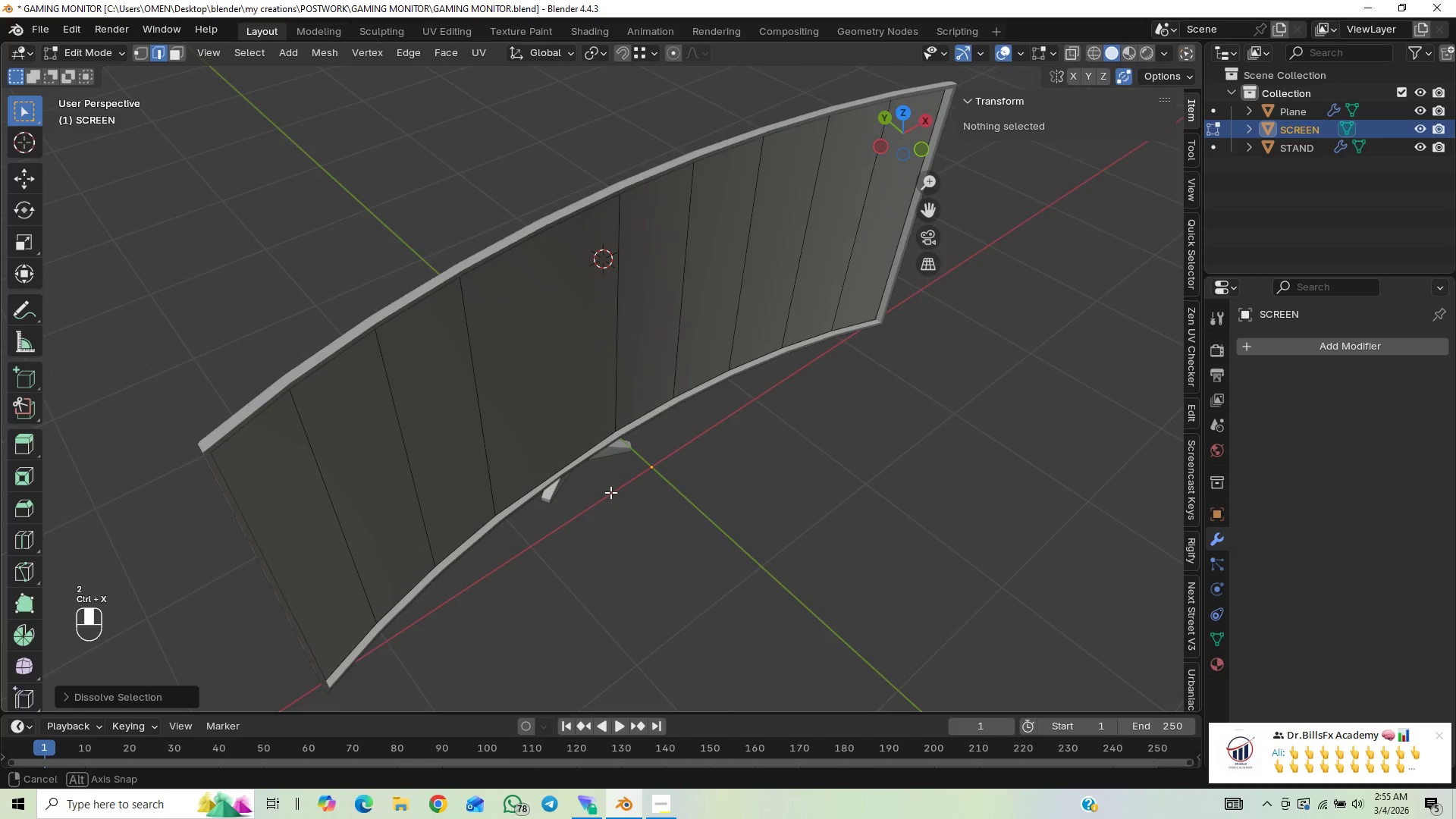 
key(Control+Z)
 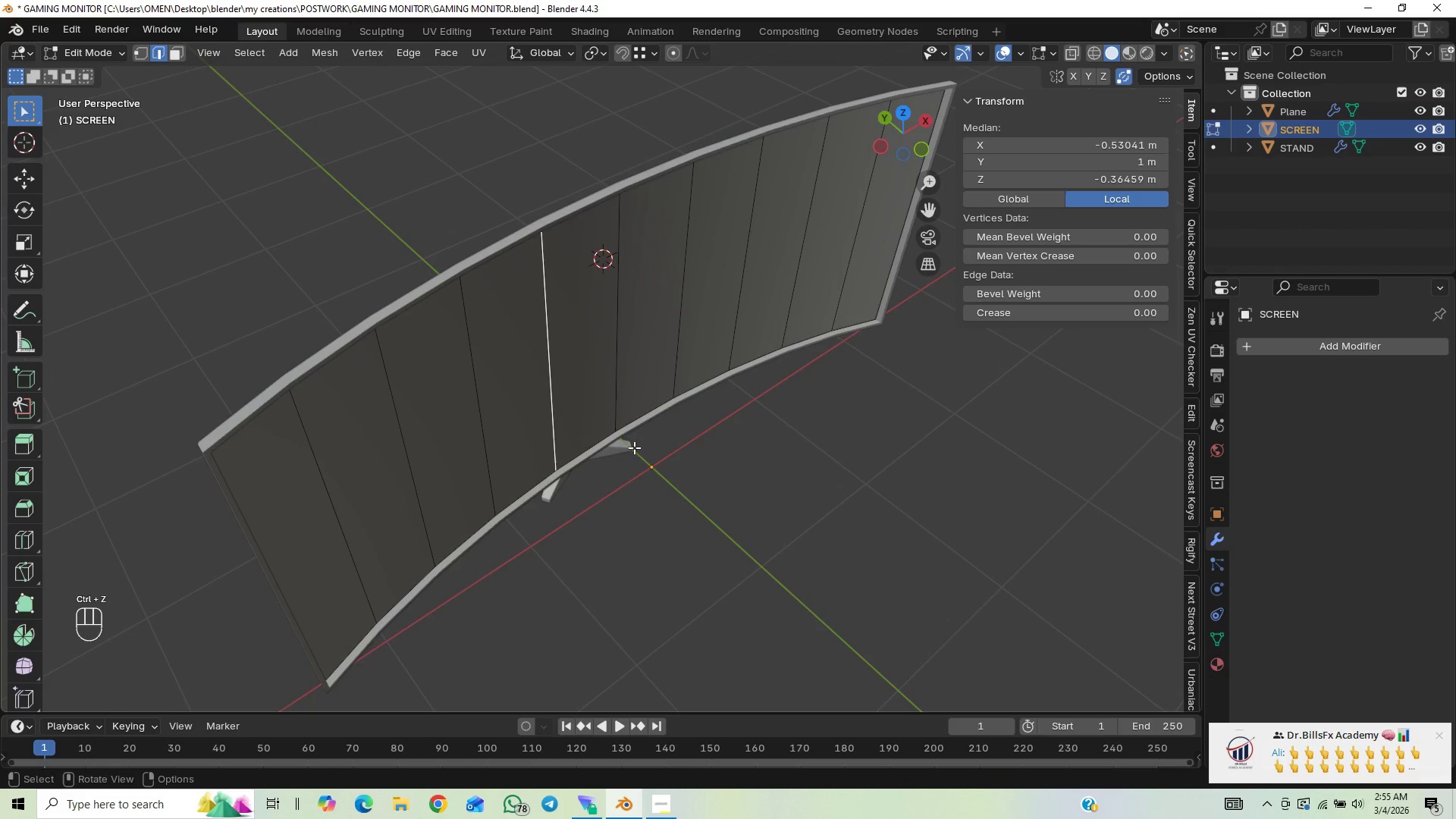 
scroll: coordinate [504, 411], scroll_direction: down, amount: 2.0
 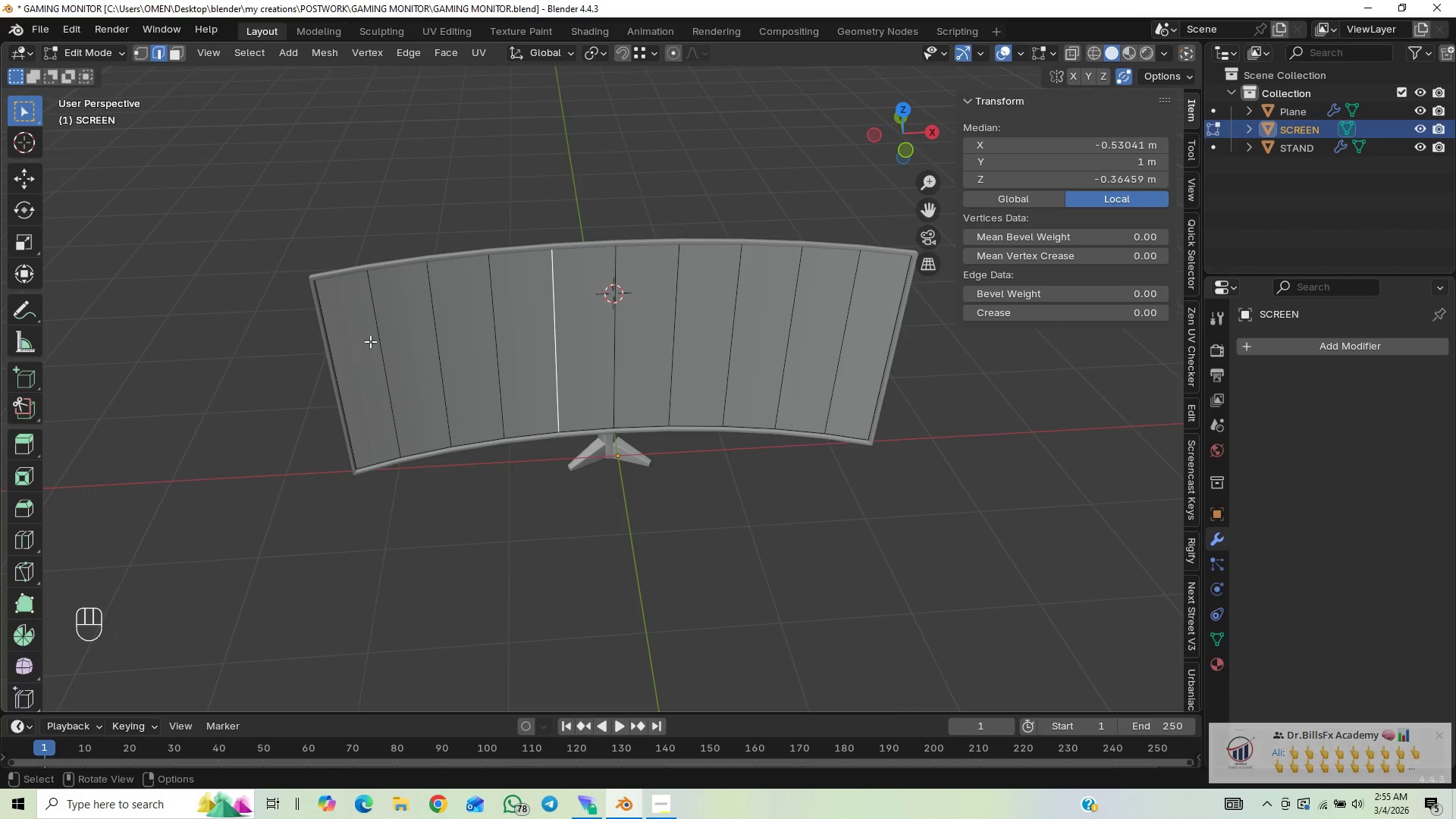 
left_click_drag(start_coordinate=[351, 316], to_coordinate=[864, 373])
 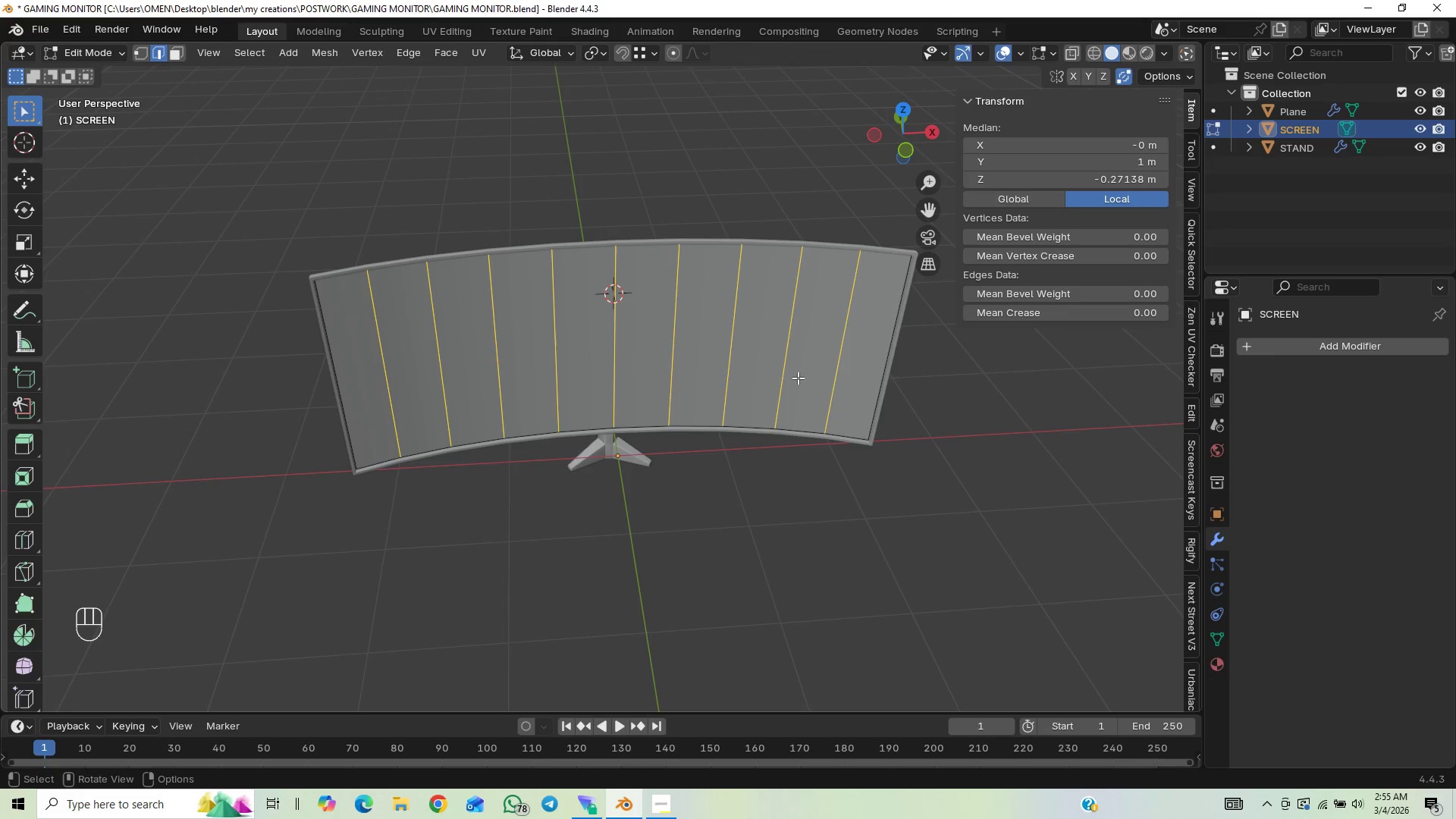 
key(Control+X)
 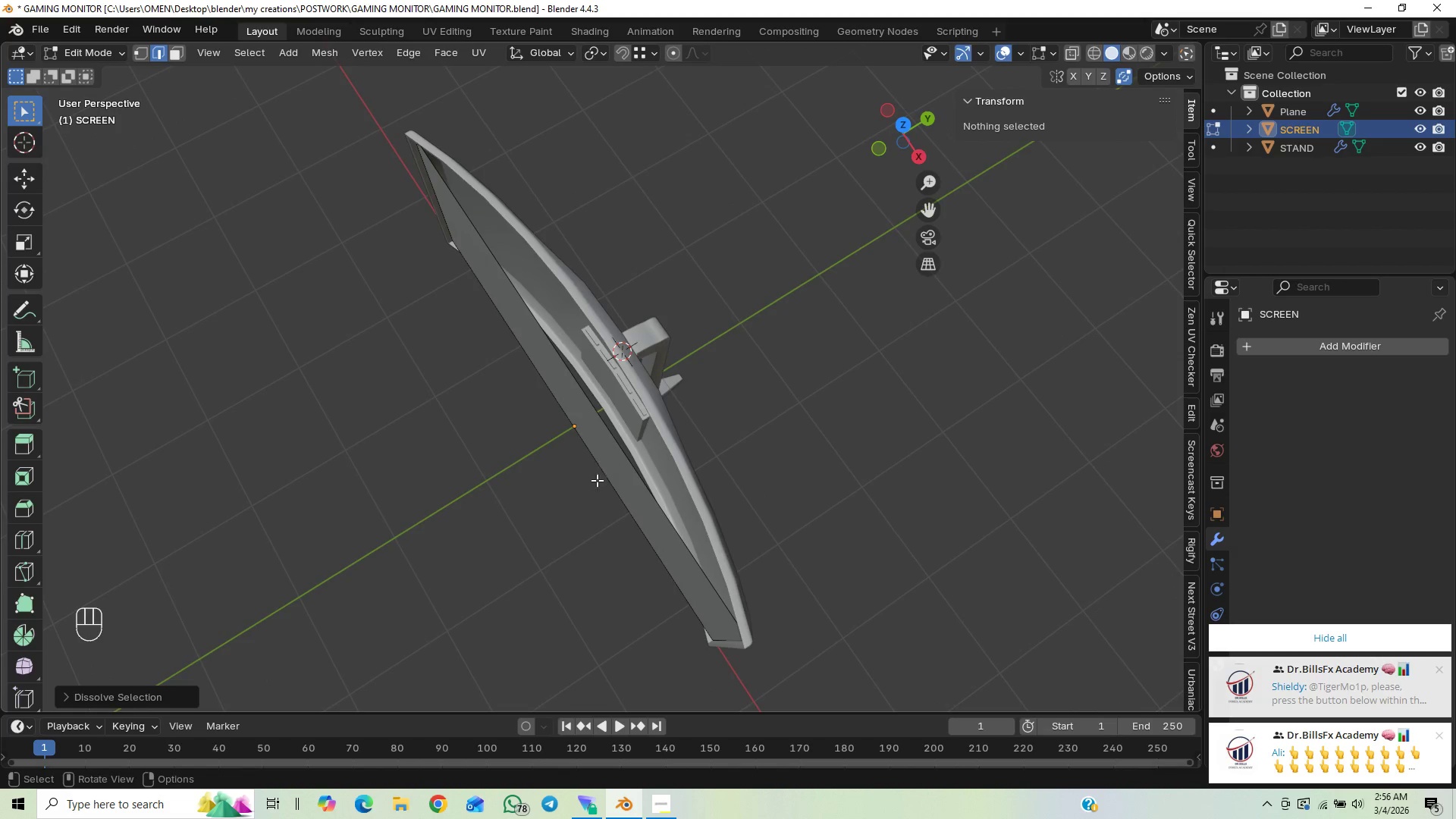 
wait(8.83)
 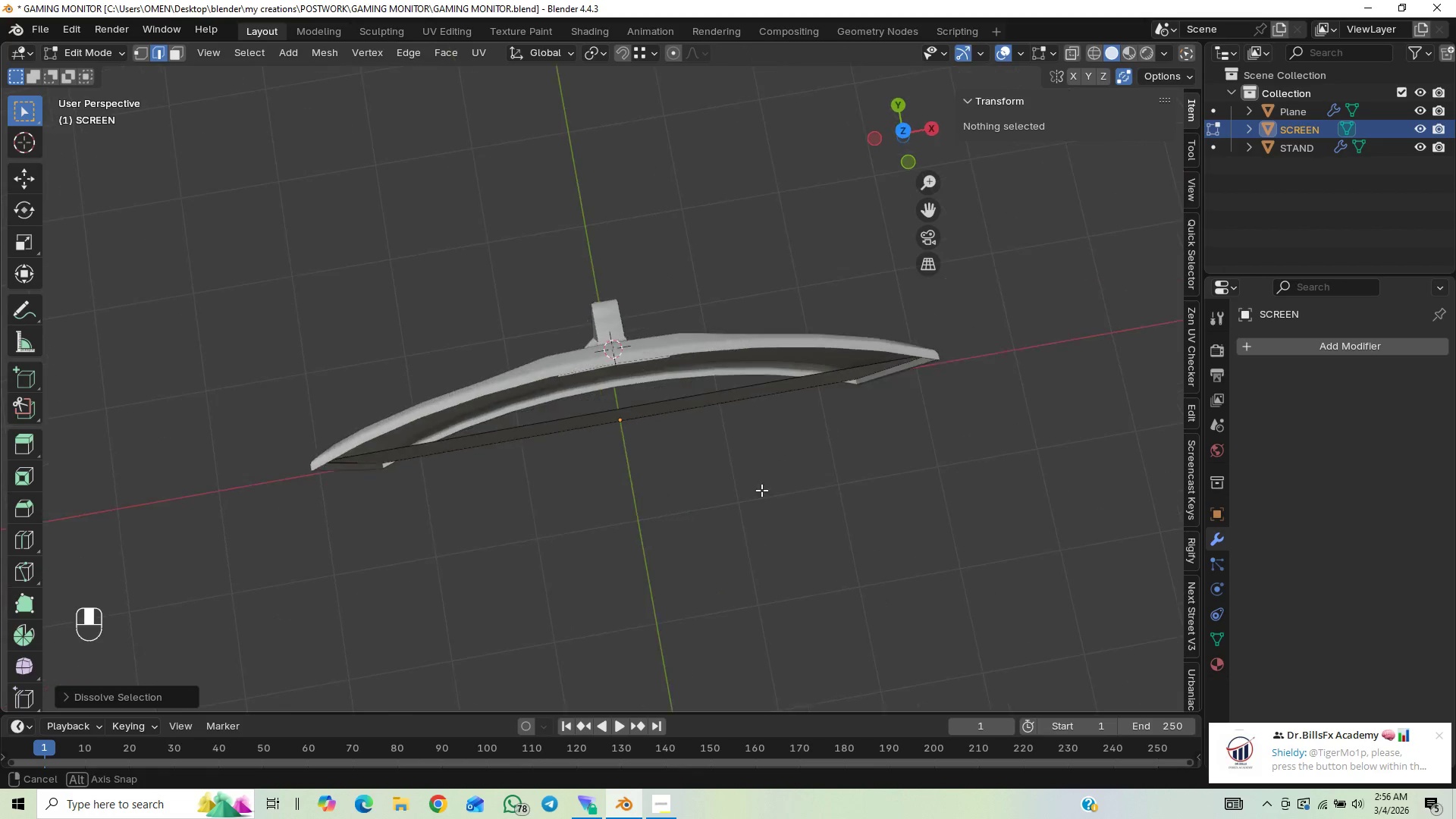 
key(Control+Z)
 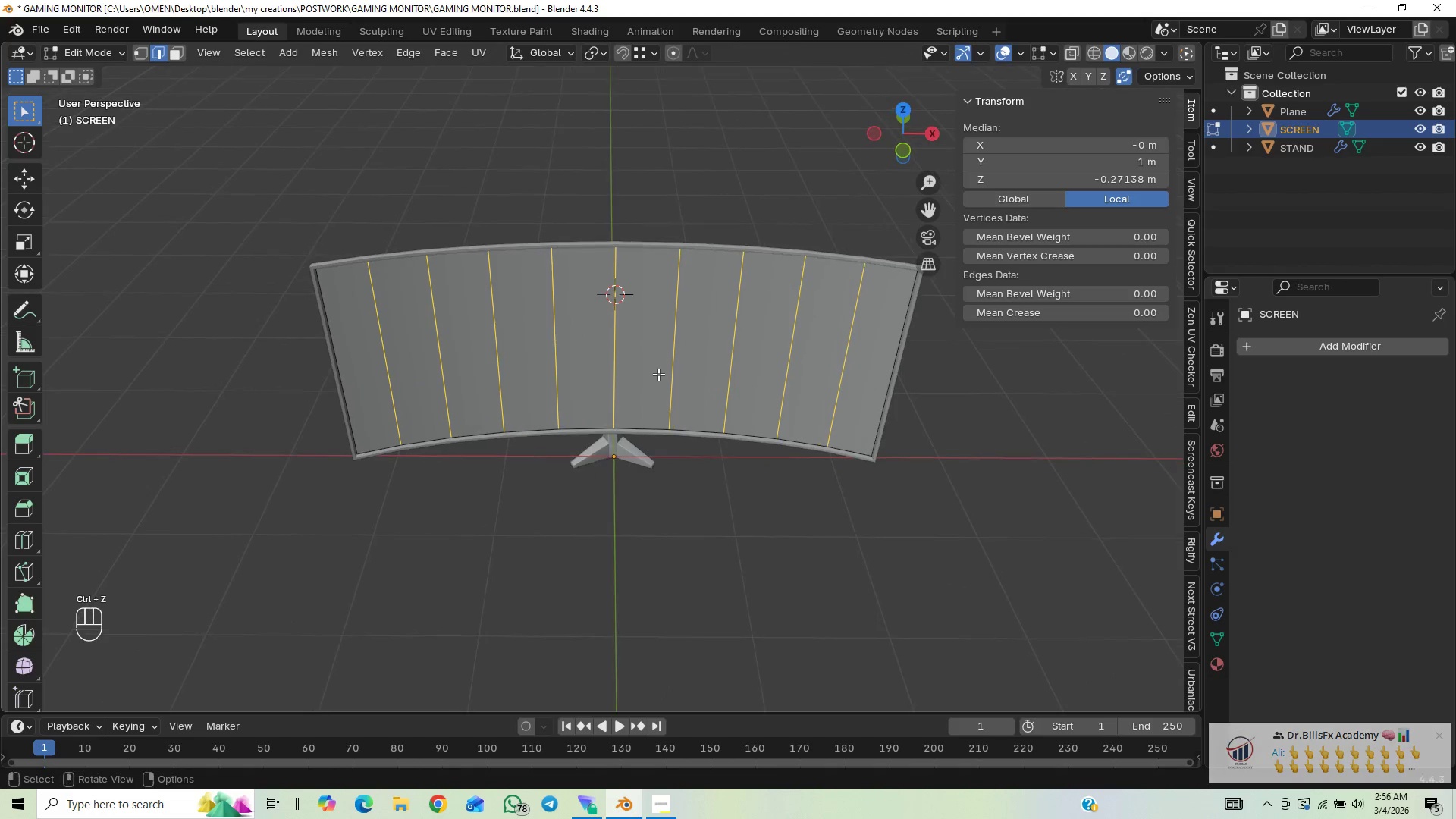 
key(X)
 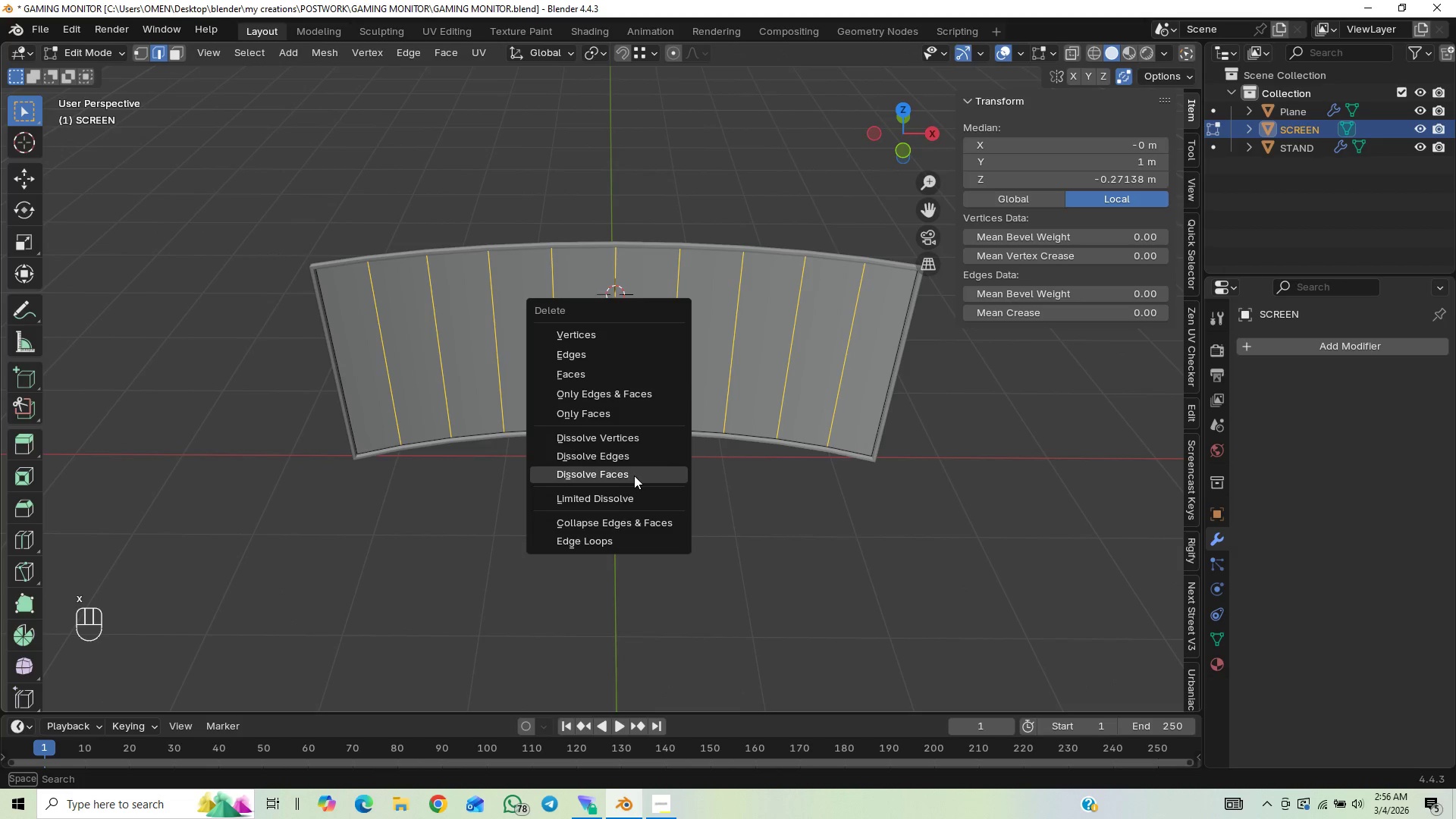 
left_click([635, 474])
 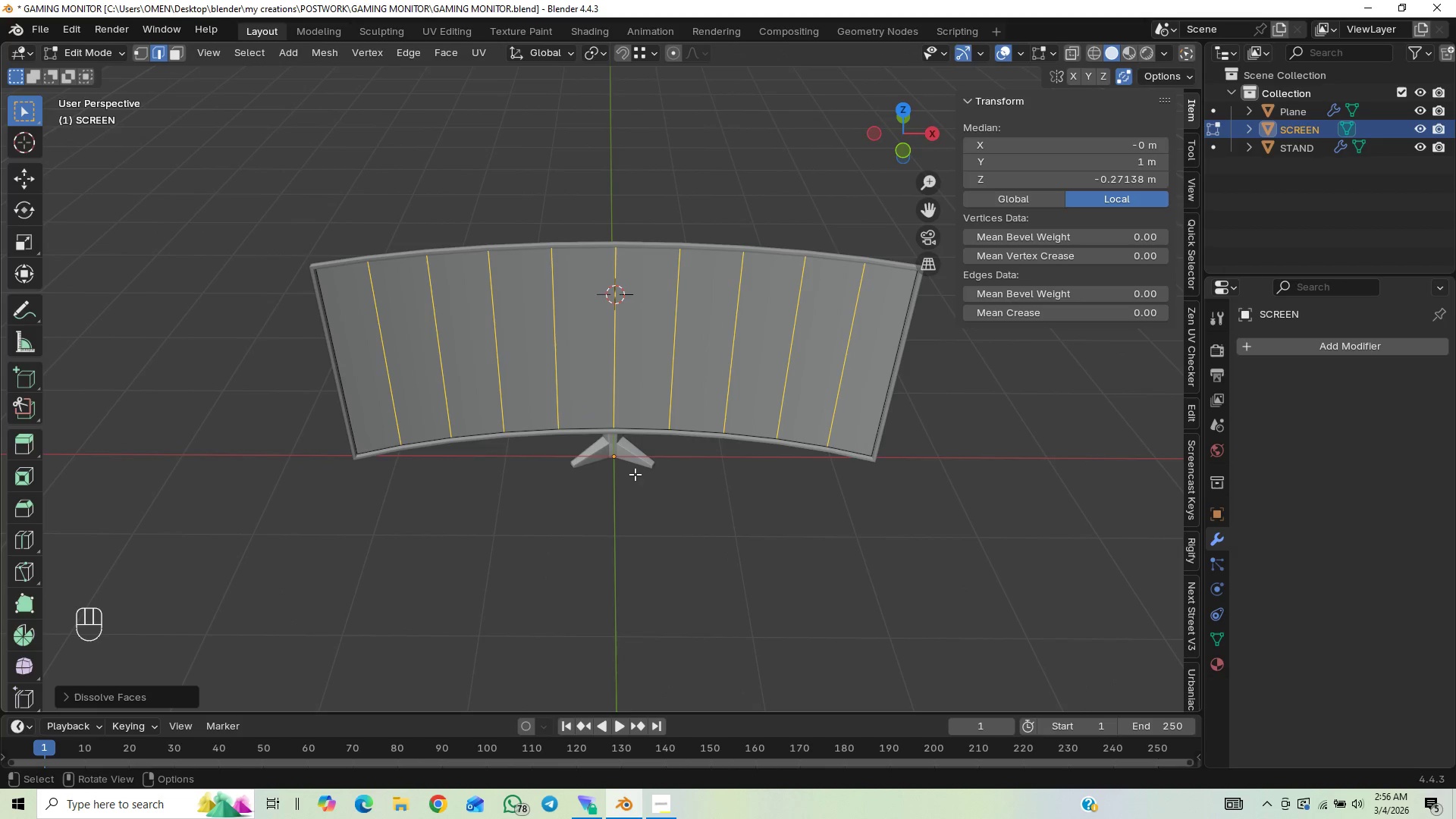 
key(3)
 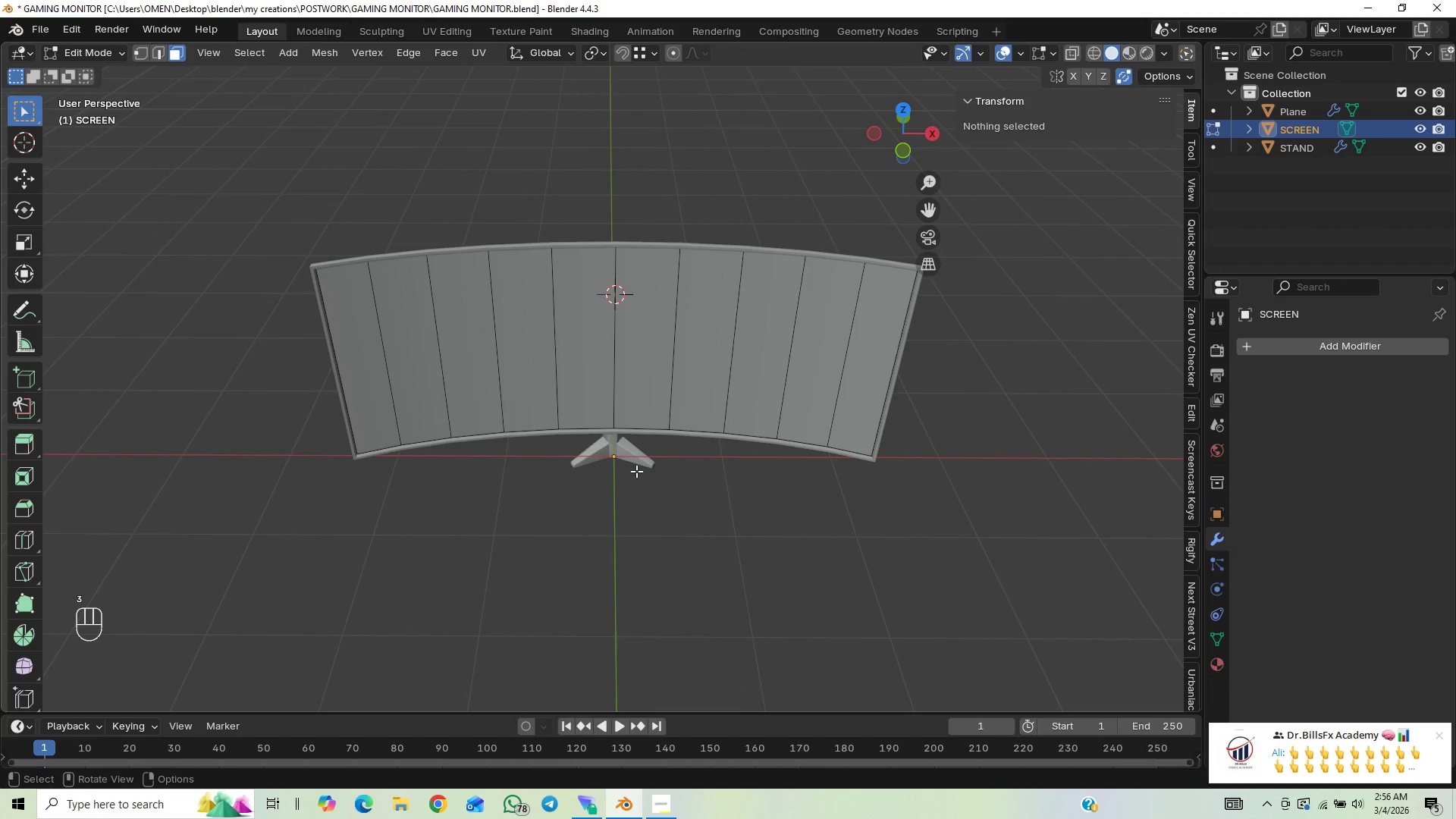 
key(Control+Z)
 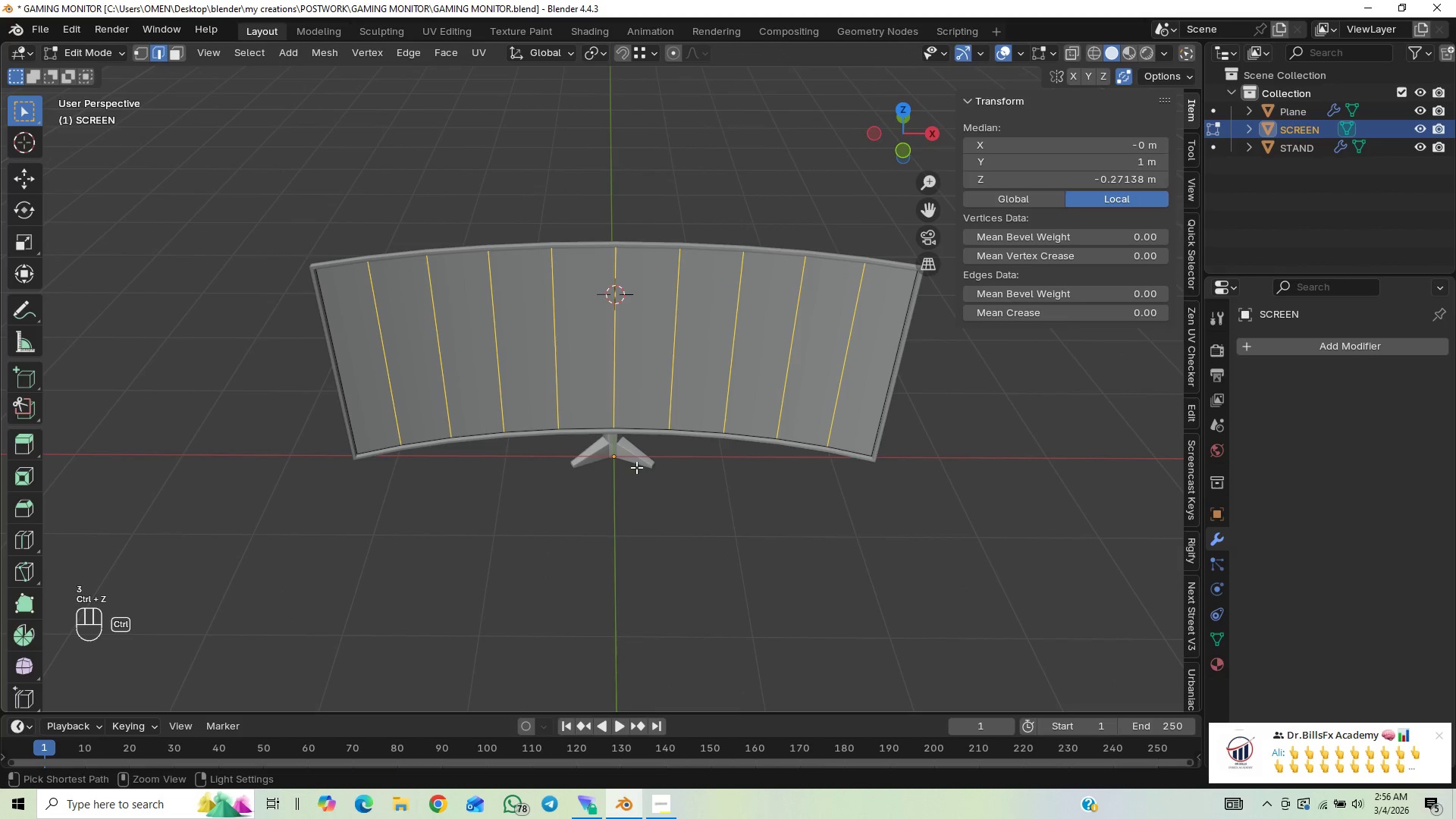 
key(Control+Z)
 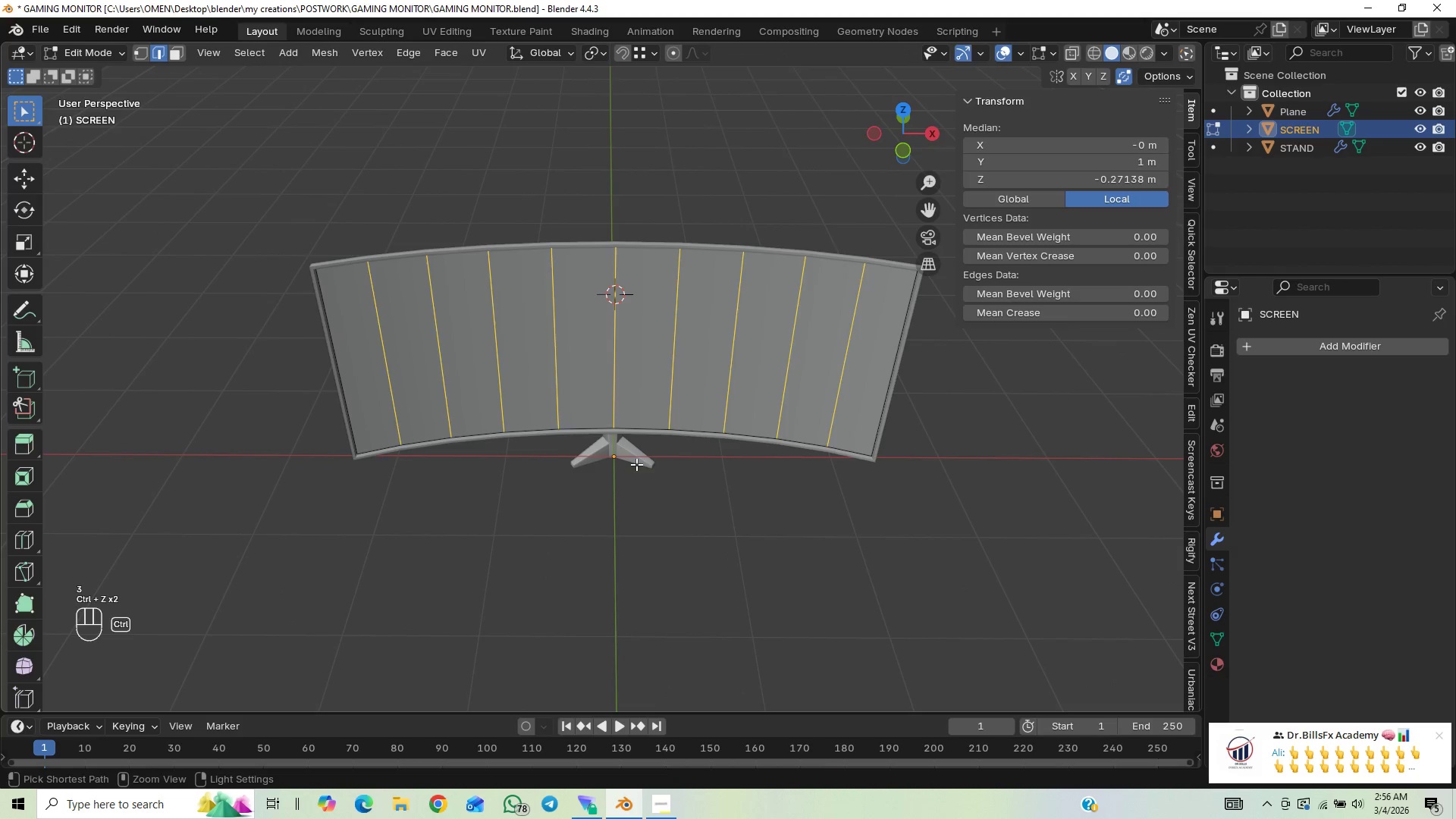 
key(Control+Z)
 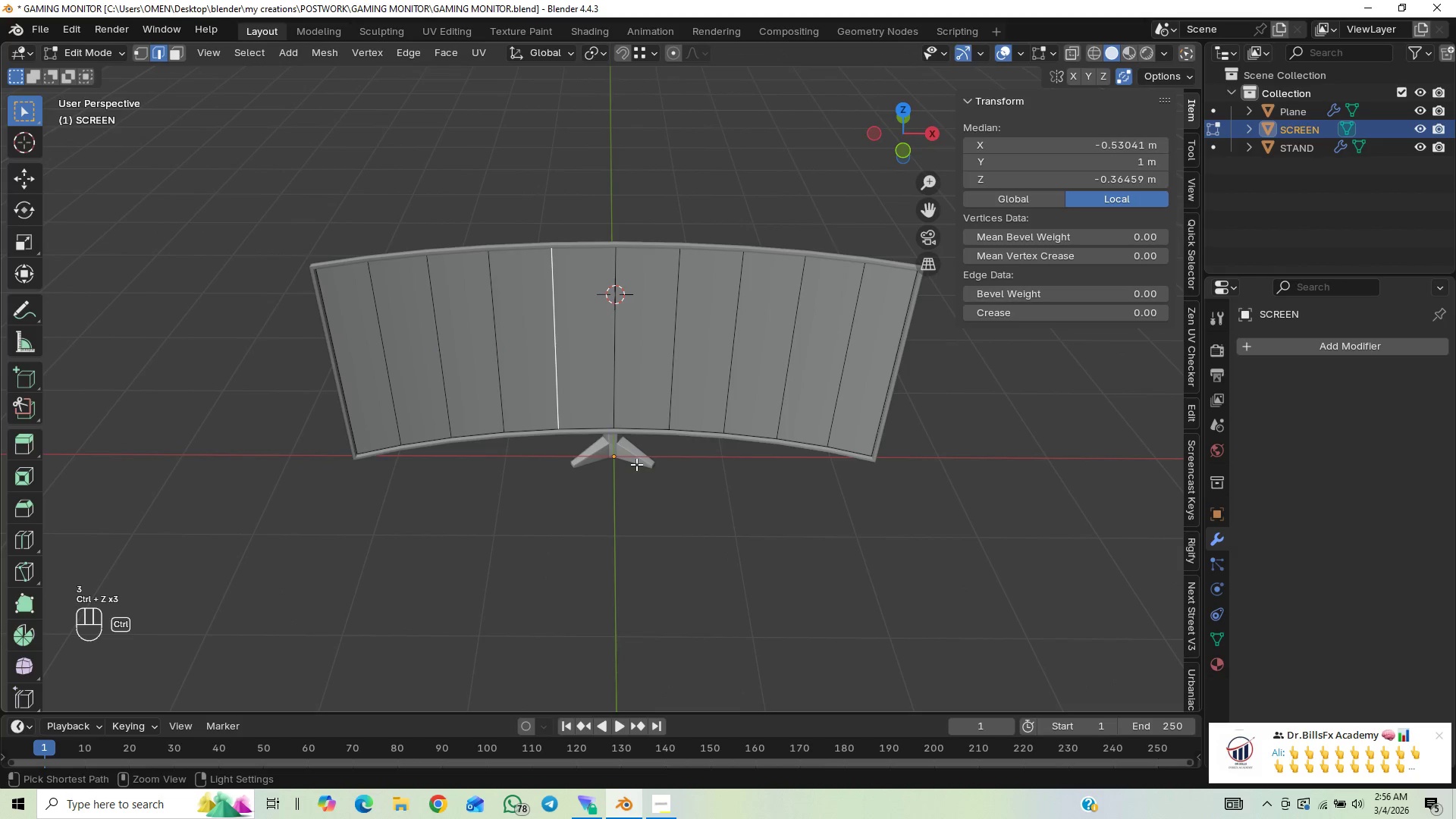 
key(Control+Z)
 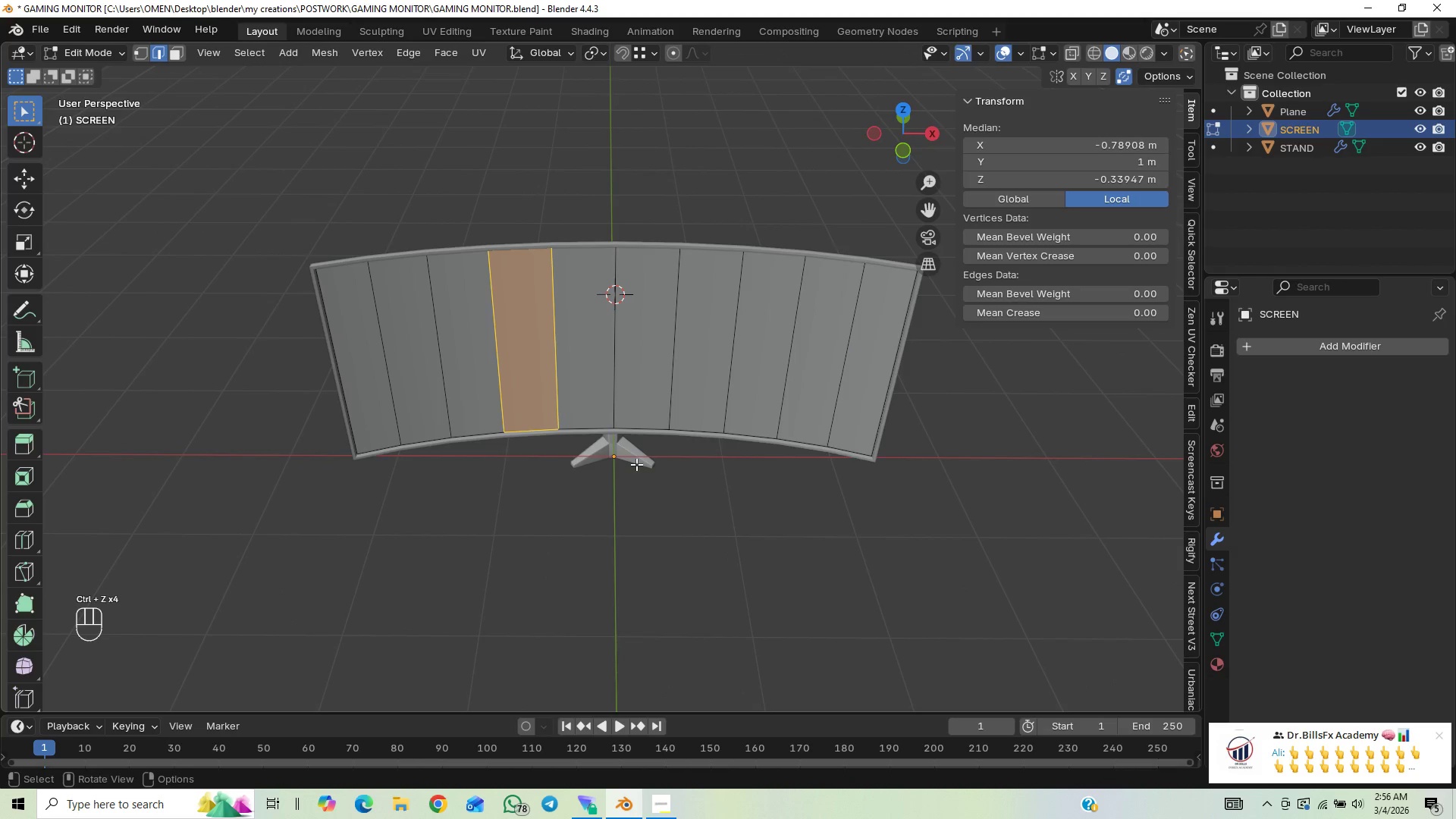 
key(3)
 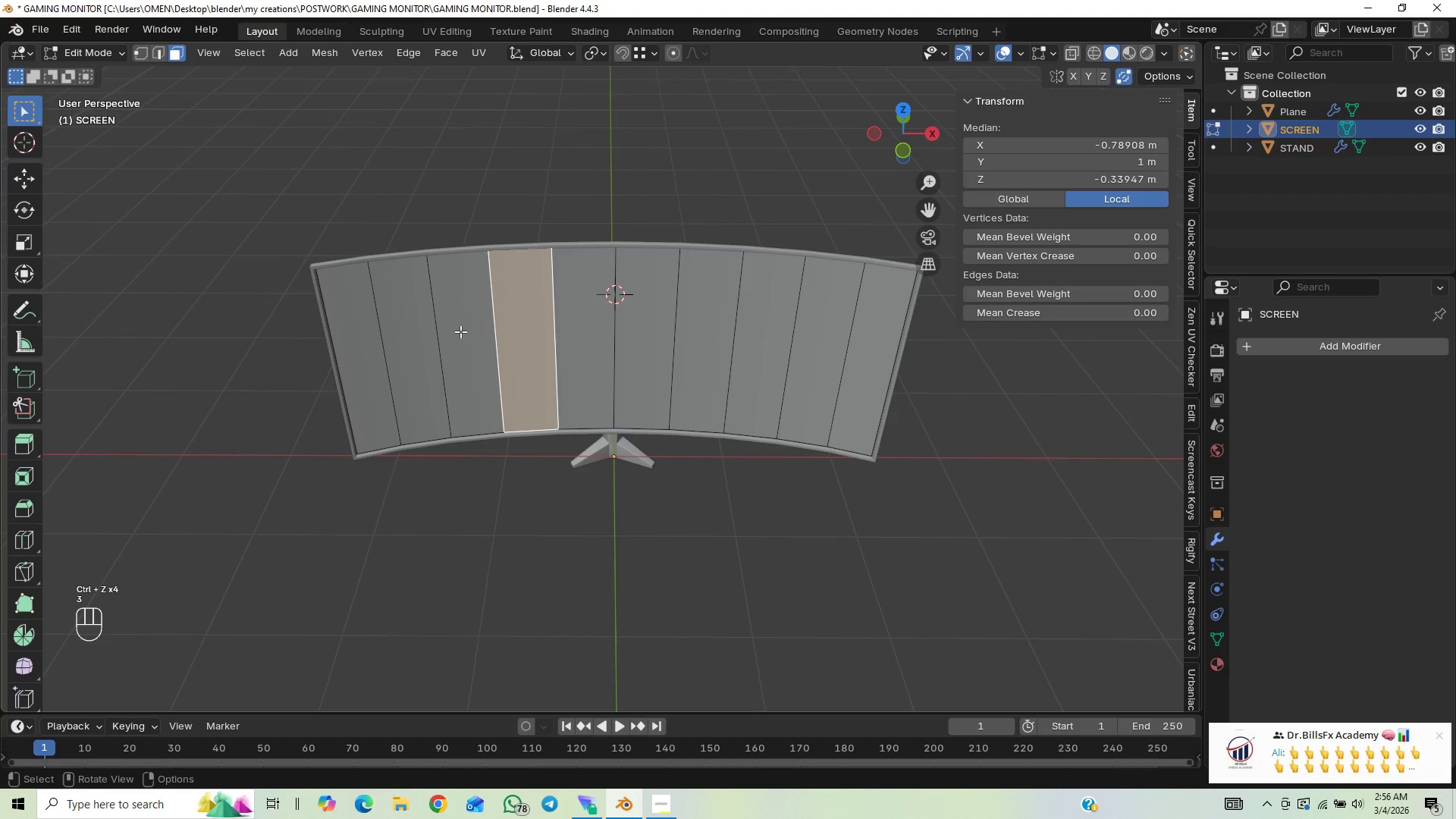 
key(L)
 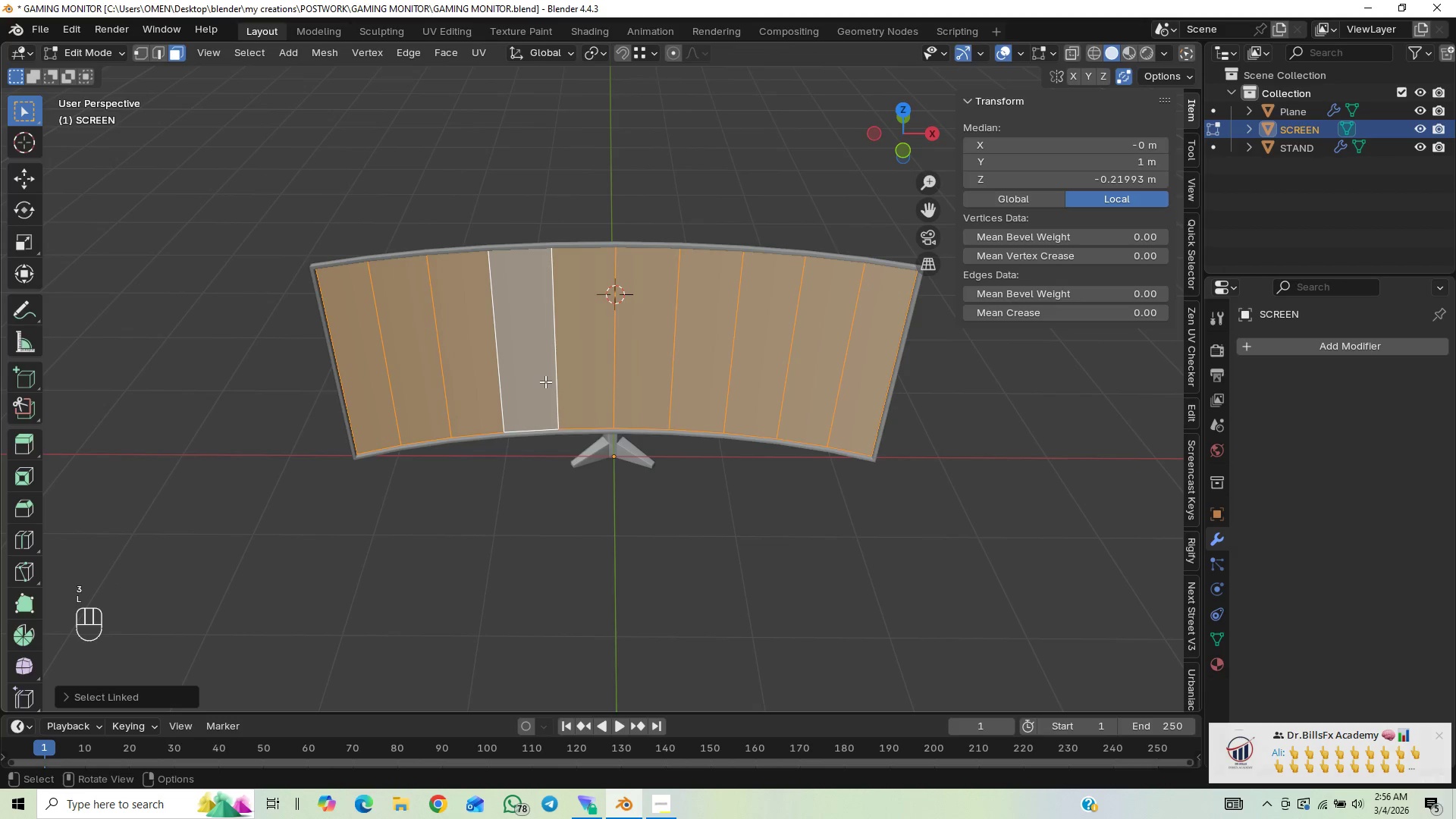 
key(Control+X)
 